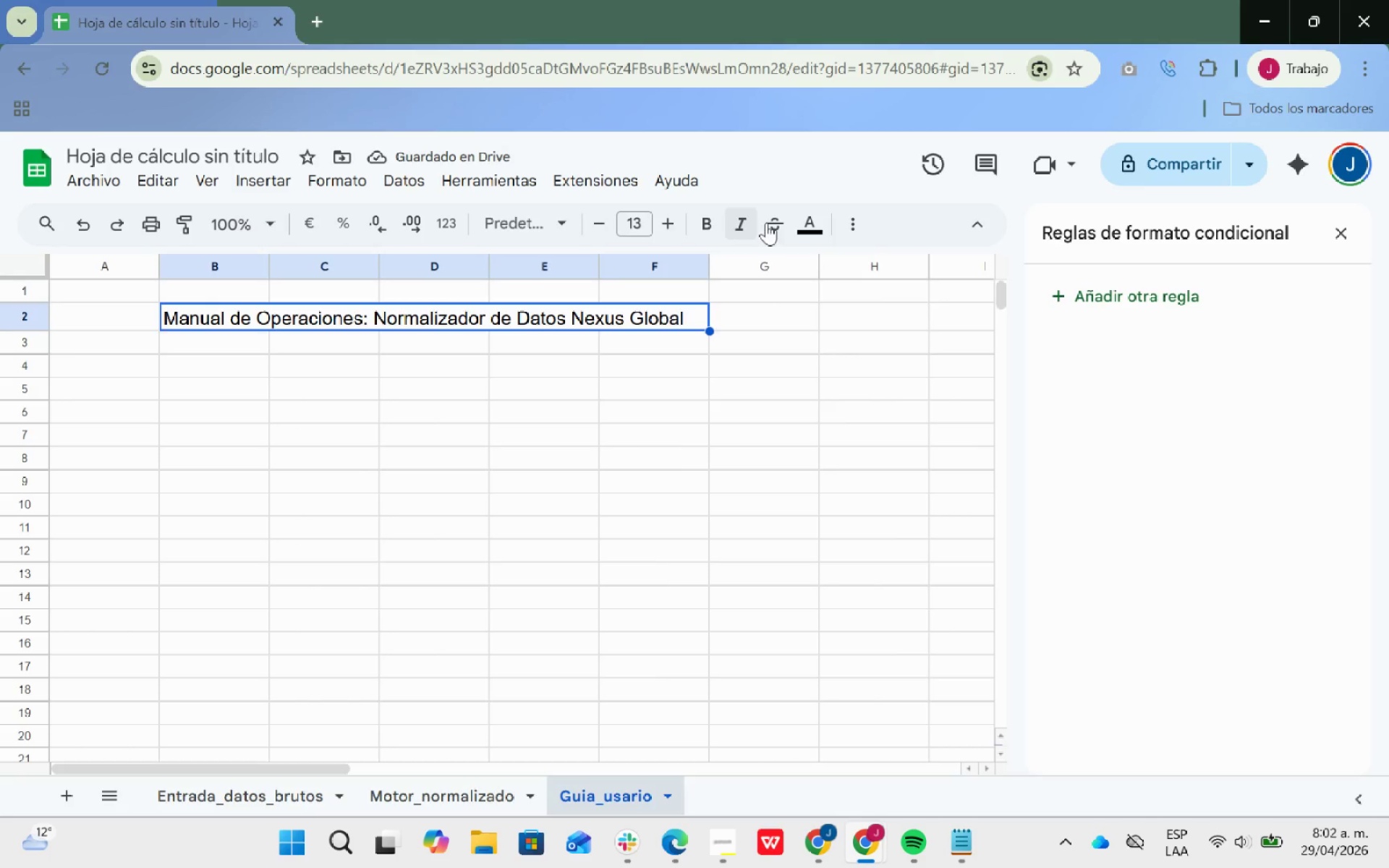 
left_click([867, 221])
 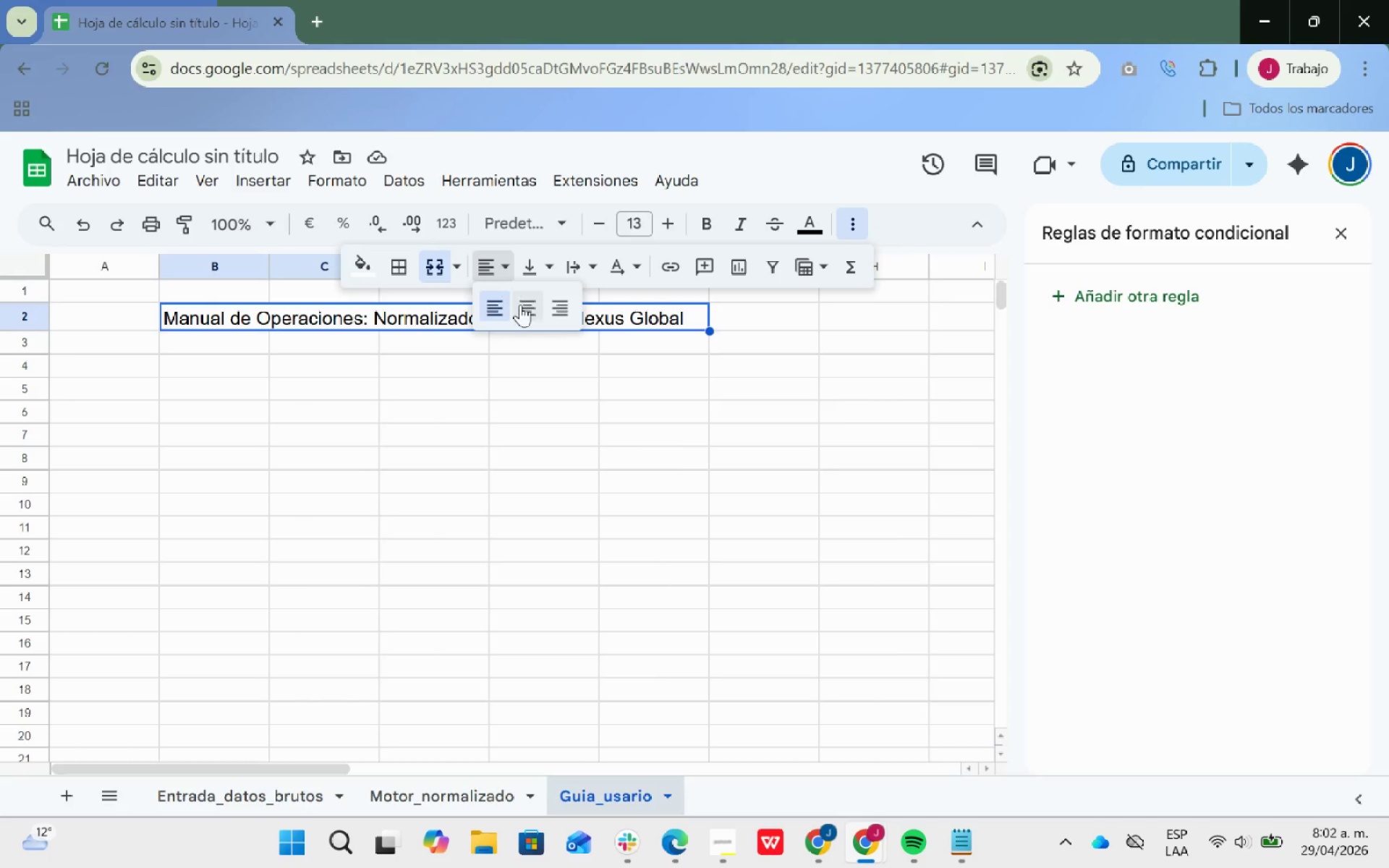 
left_click([525, 312])
 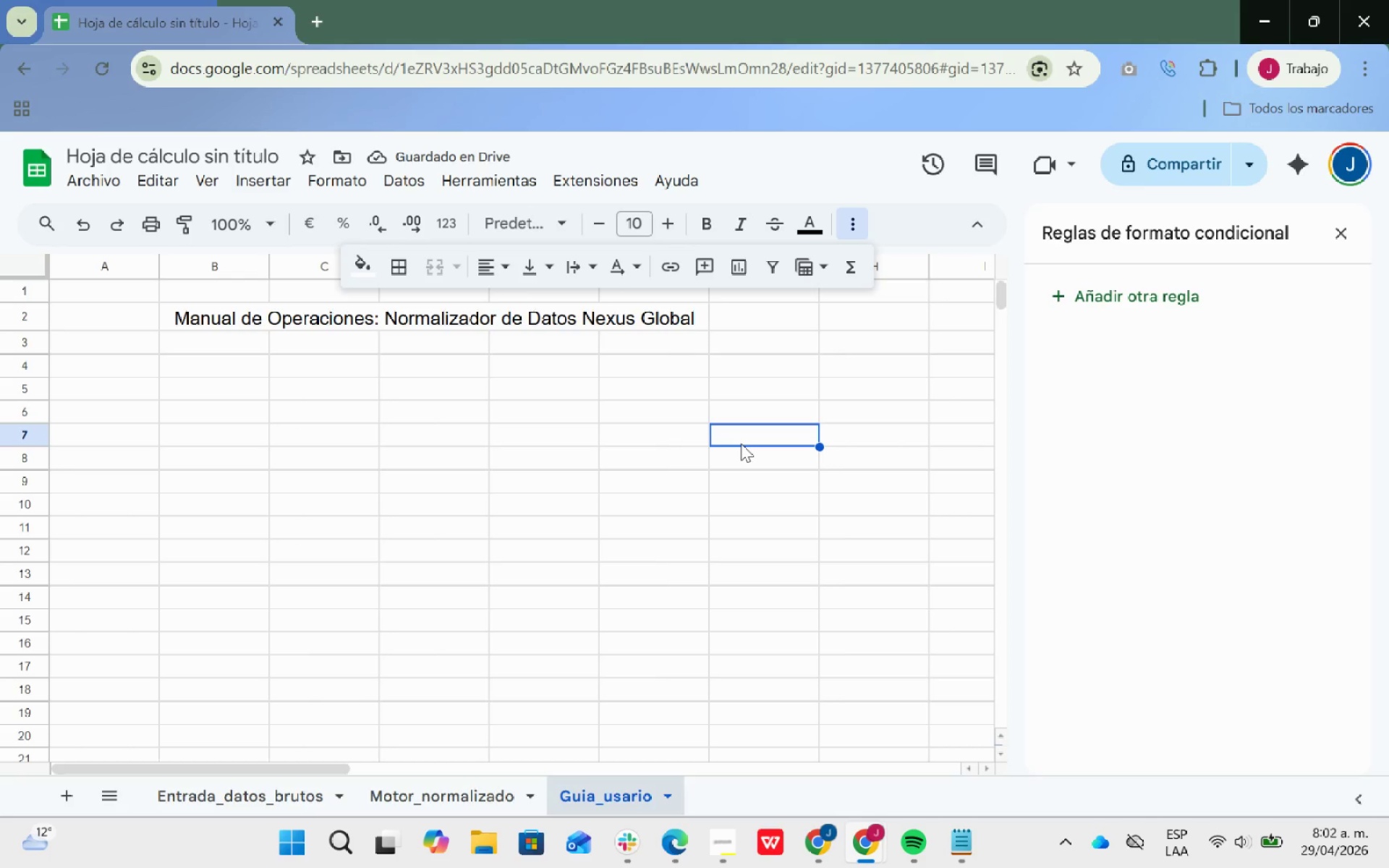 
wait(6.55)
 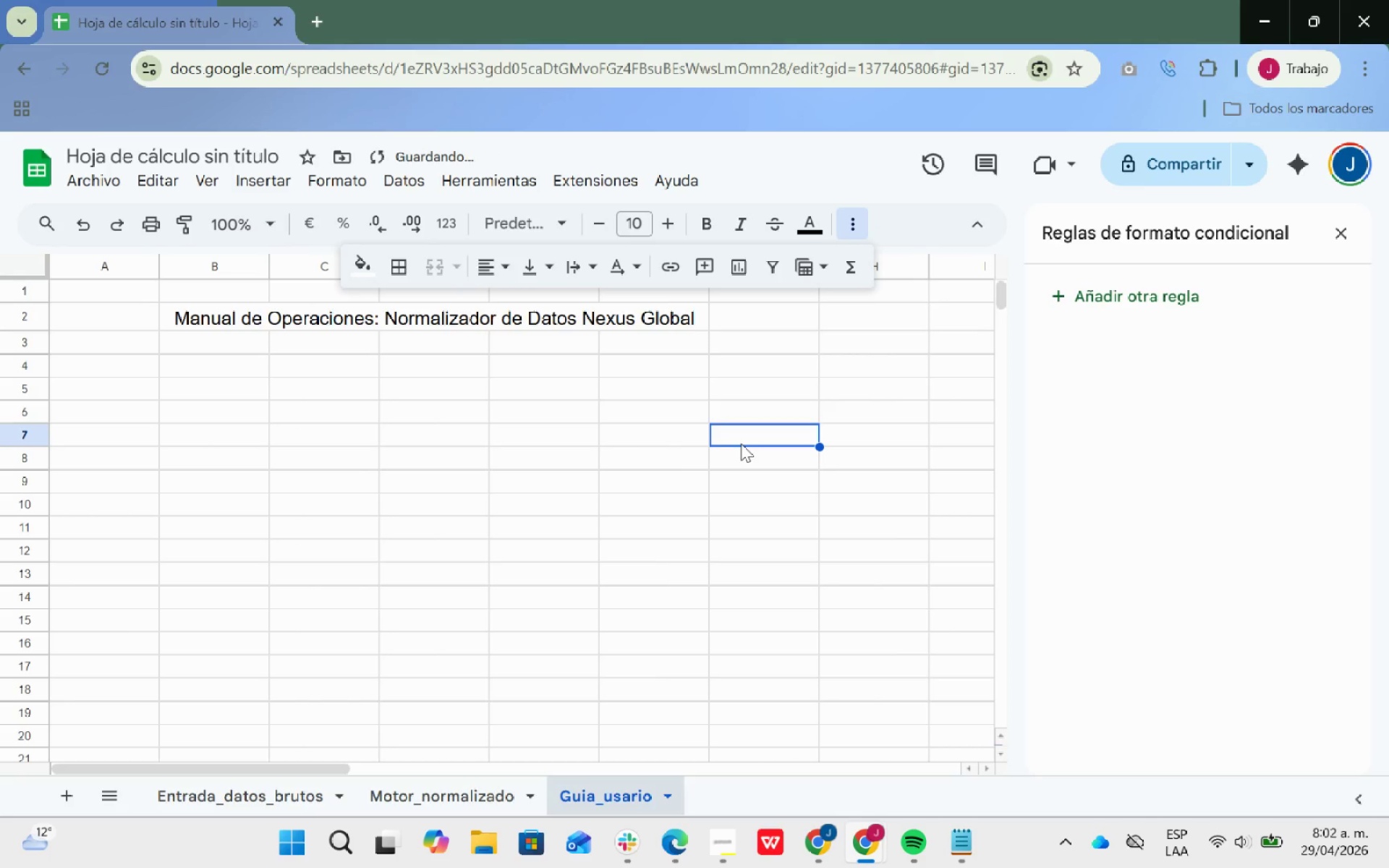 
key(Alt+Tab)
 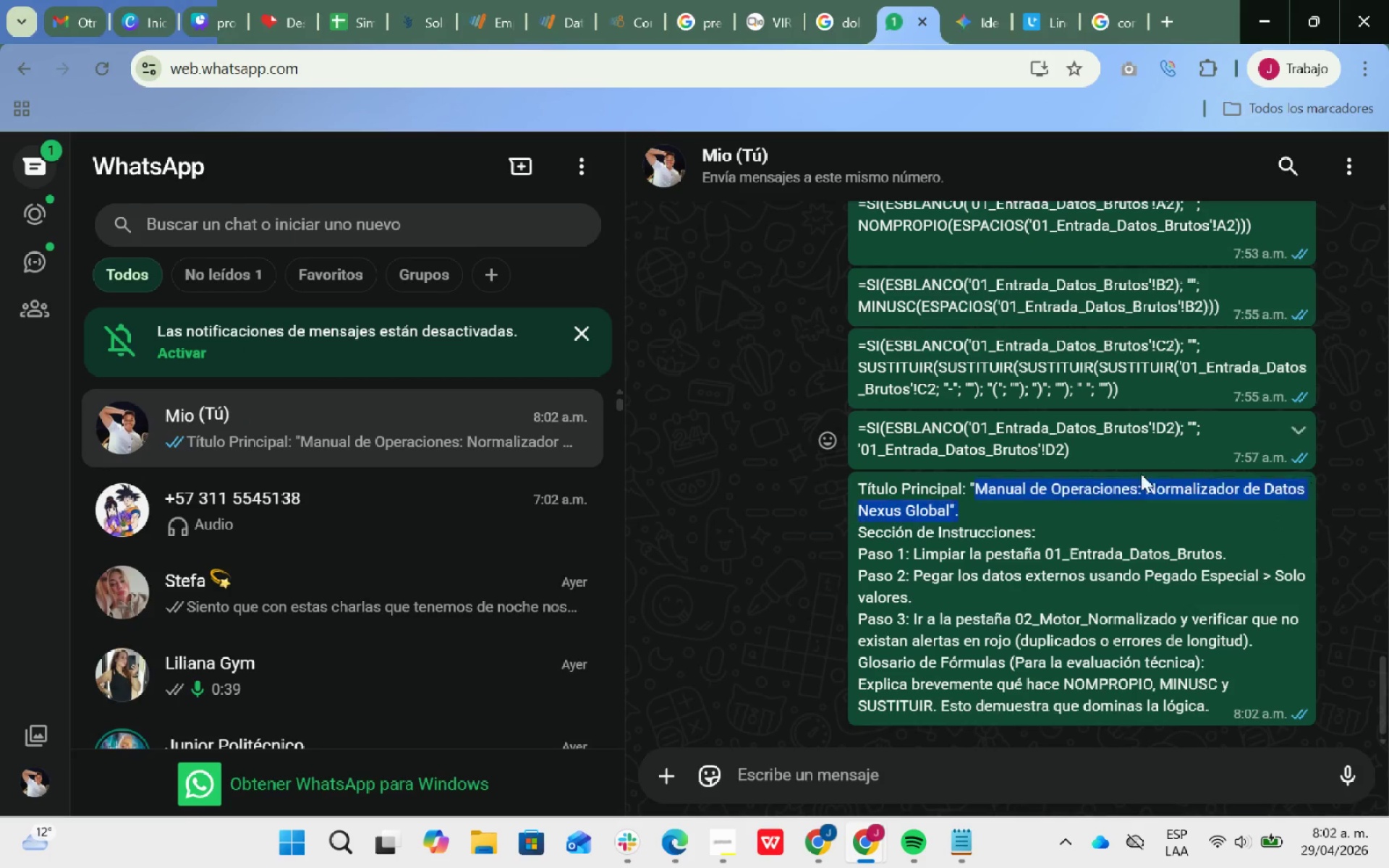 
left_click([1042, 540])
 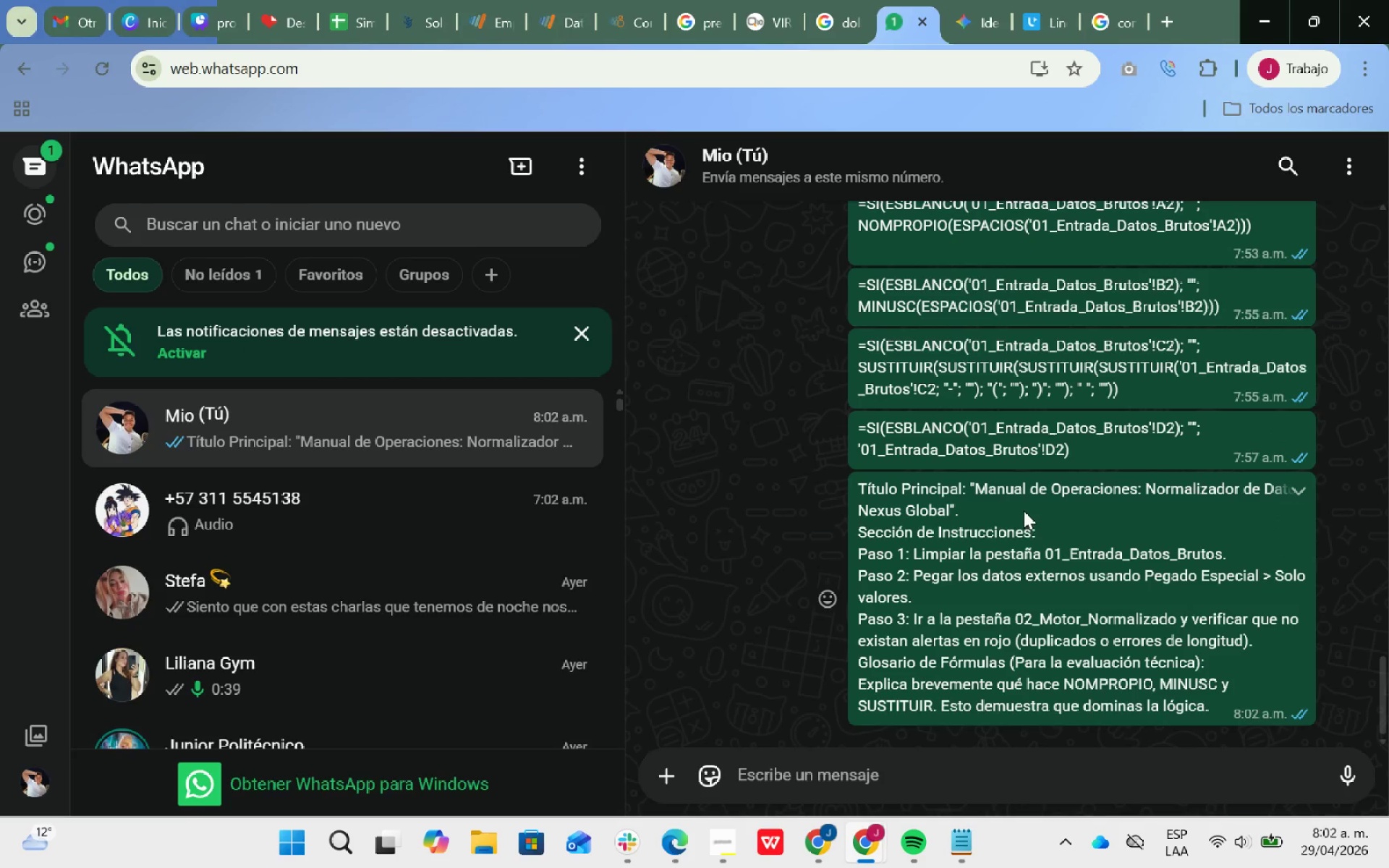 
scroll: coordinate [1024, 511], scroll_direction: down, amount: 1.0
 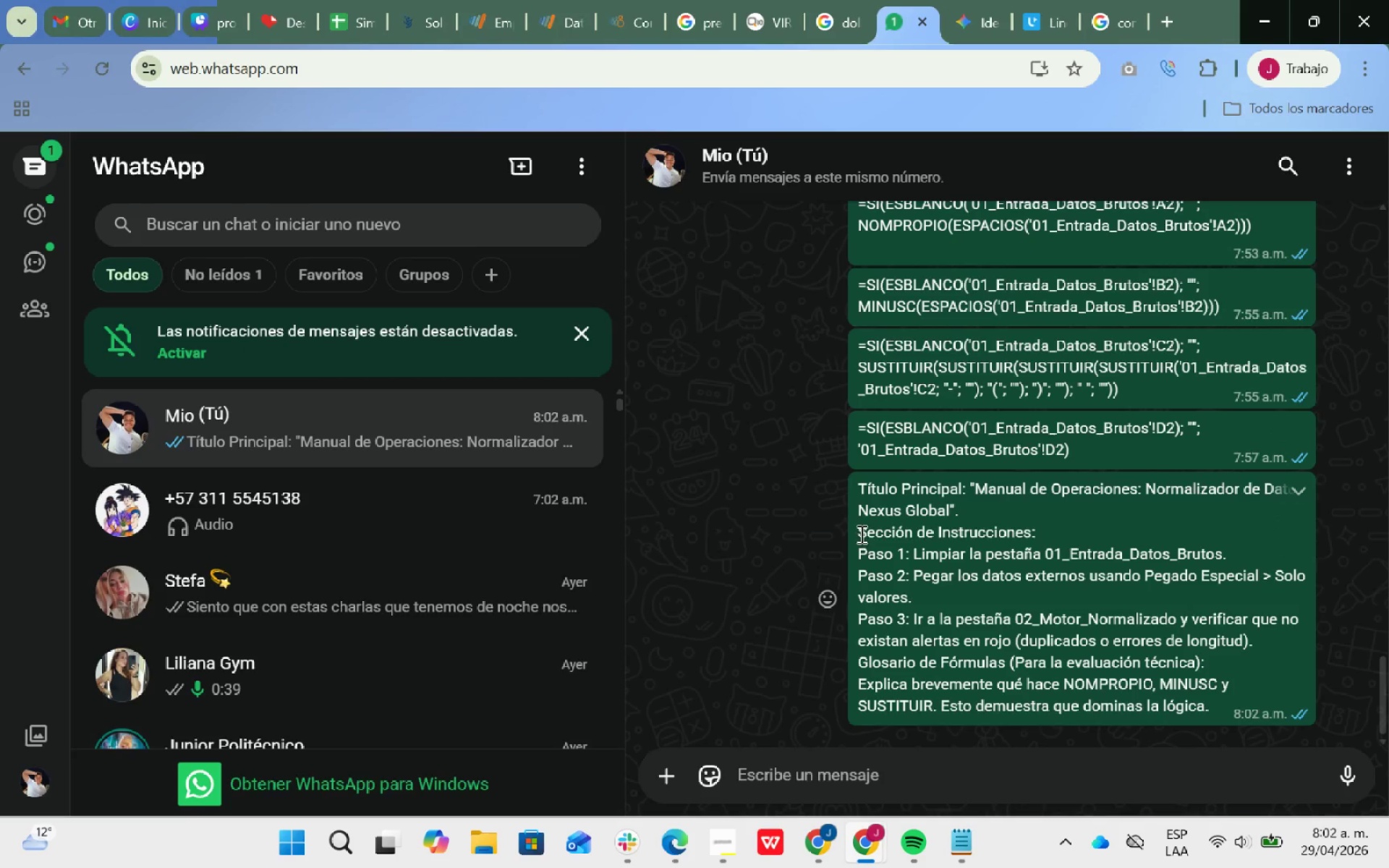 
left_click_drag(start_coordinate=[859, 530], to_coordinate=[1206, 699])
 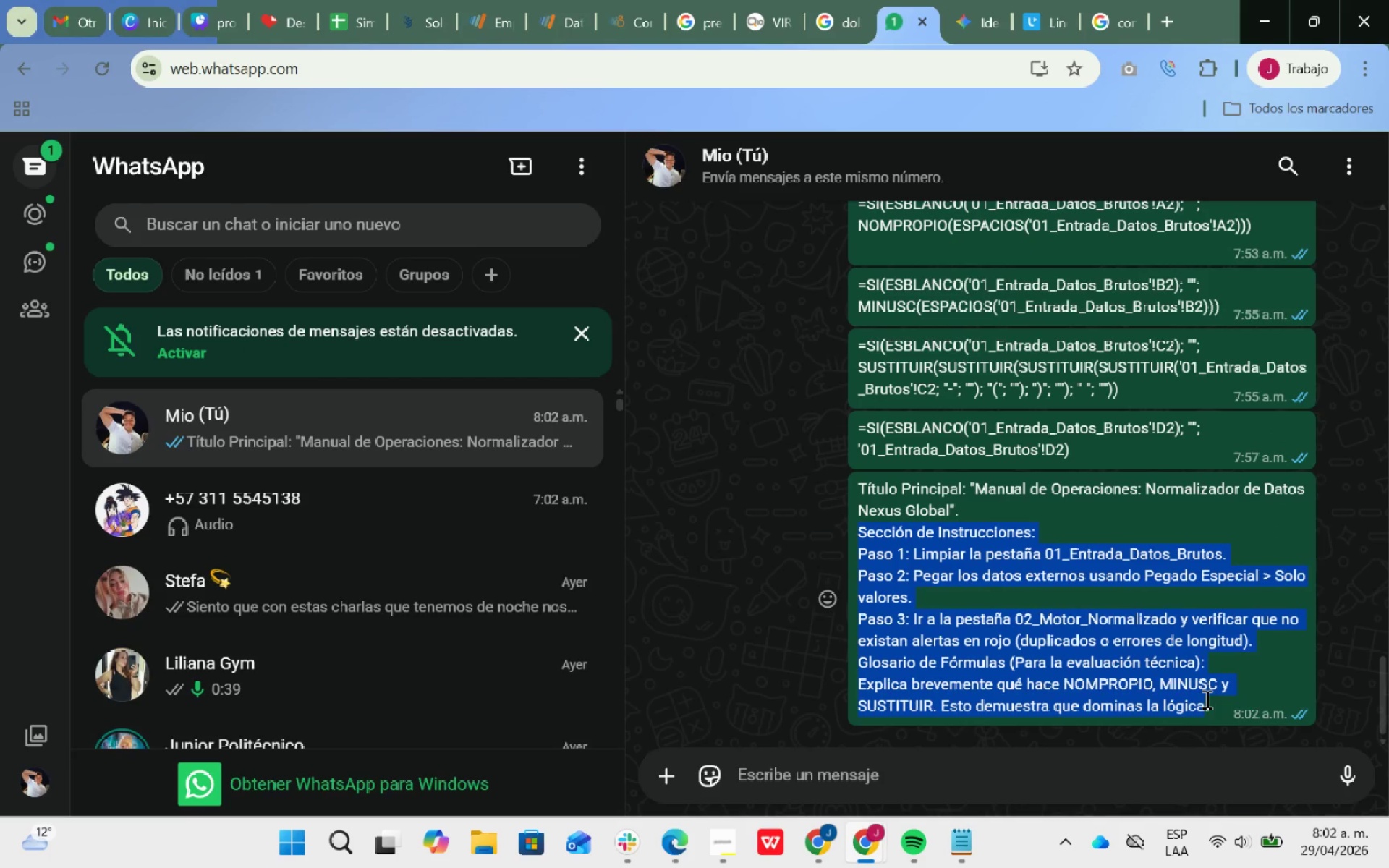 
key(Control+ControlLeft)
 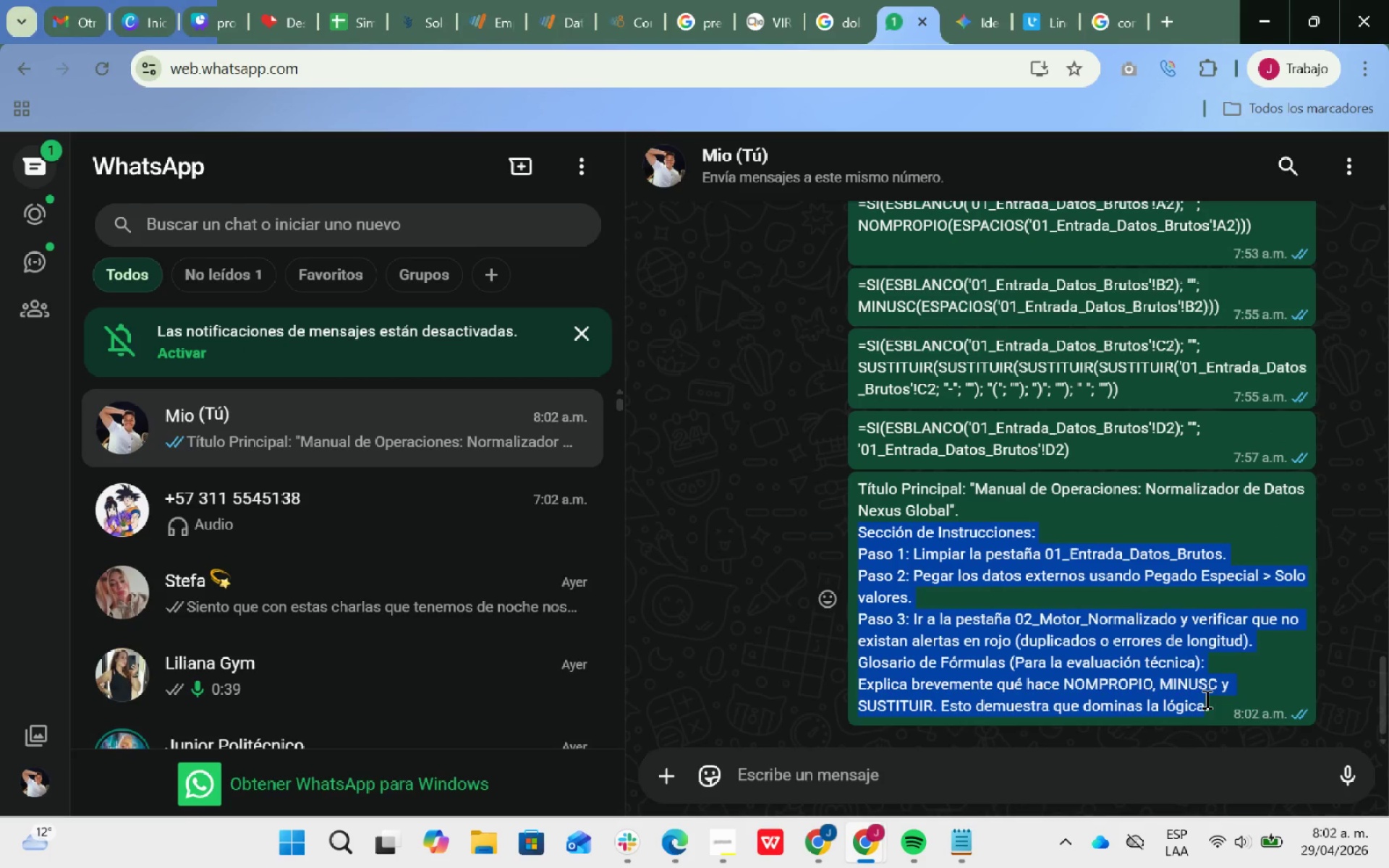 
key(Control+C)
 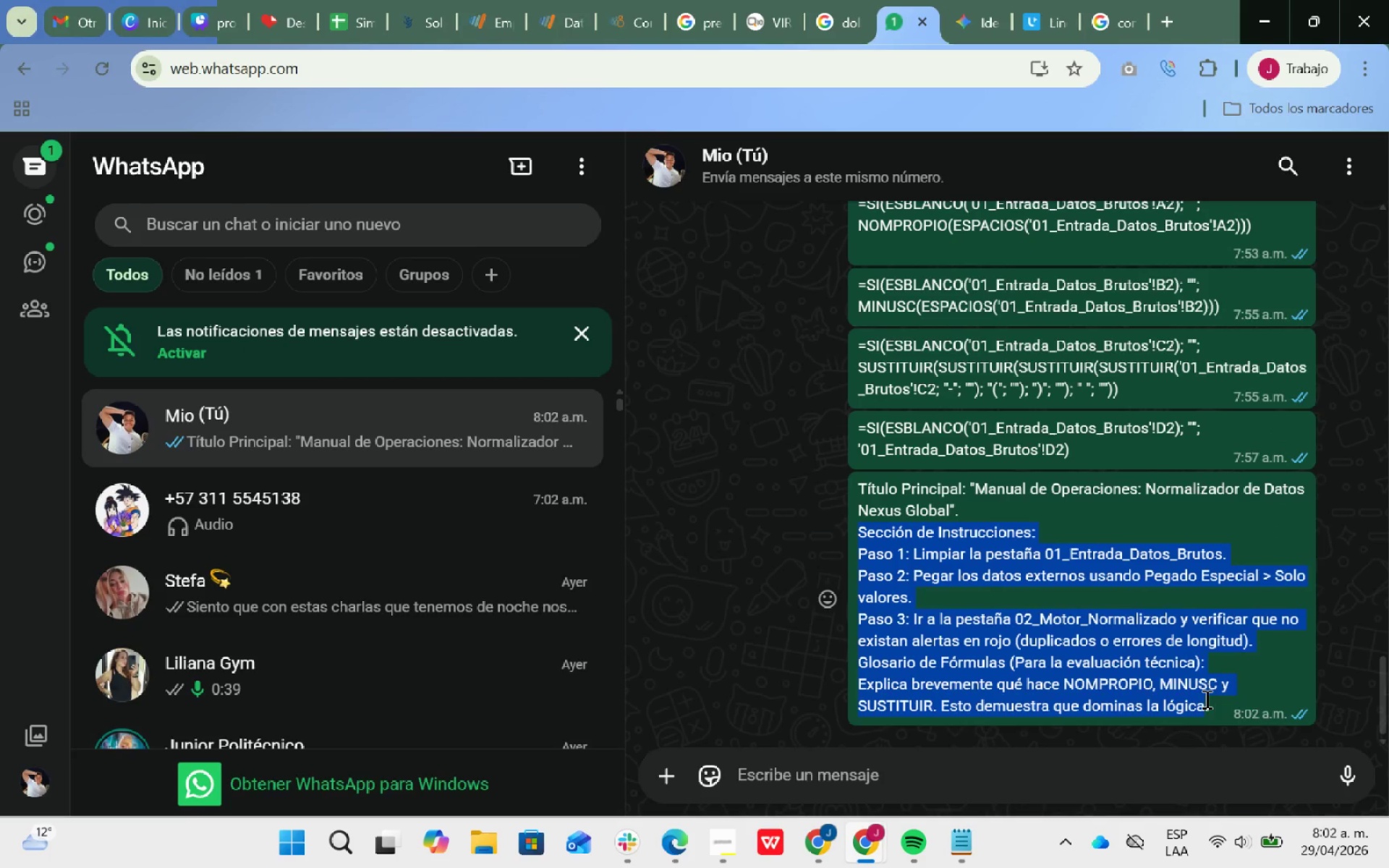 
key(Control+ControlLeft)
 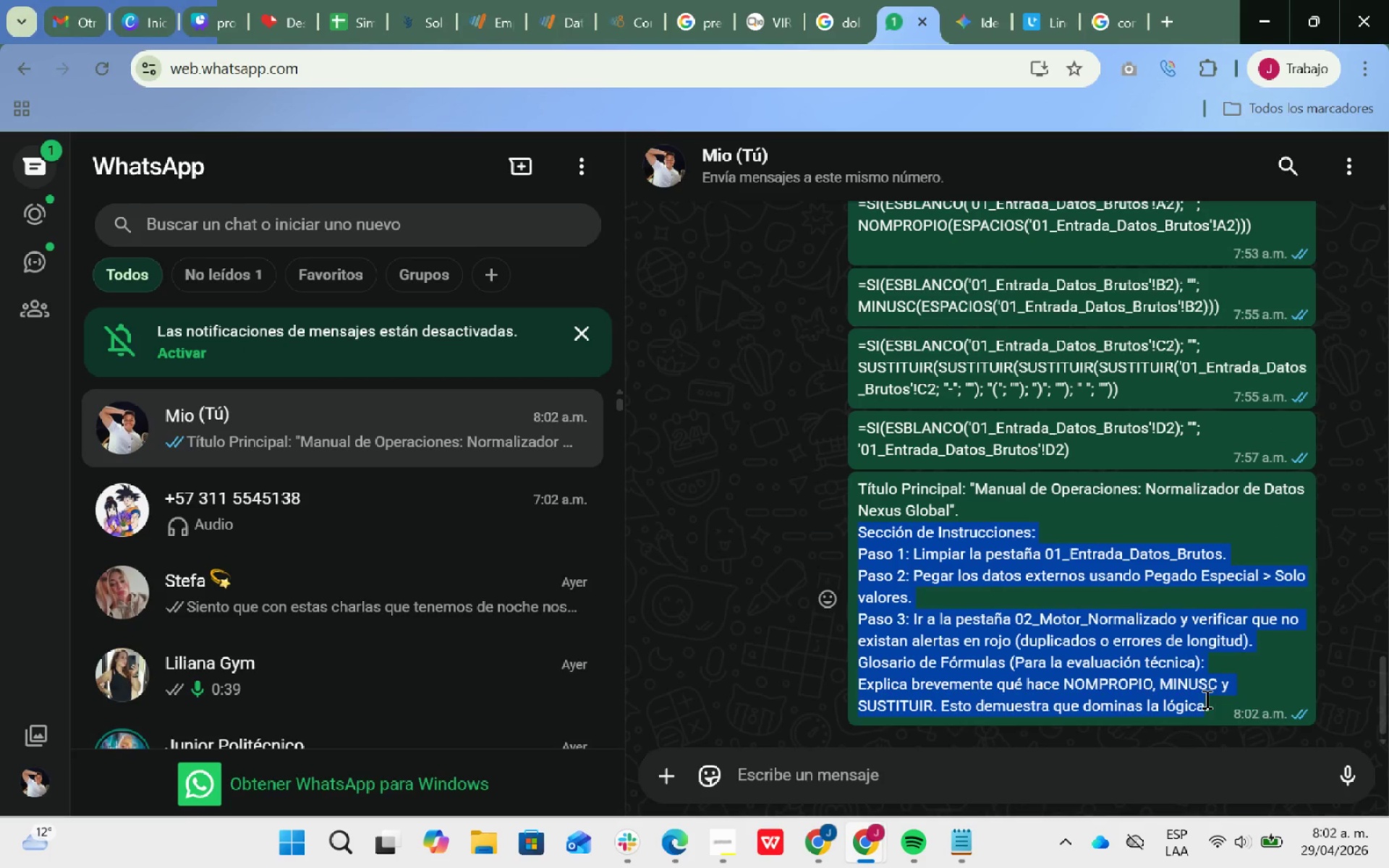 
key(Control+C)
 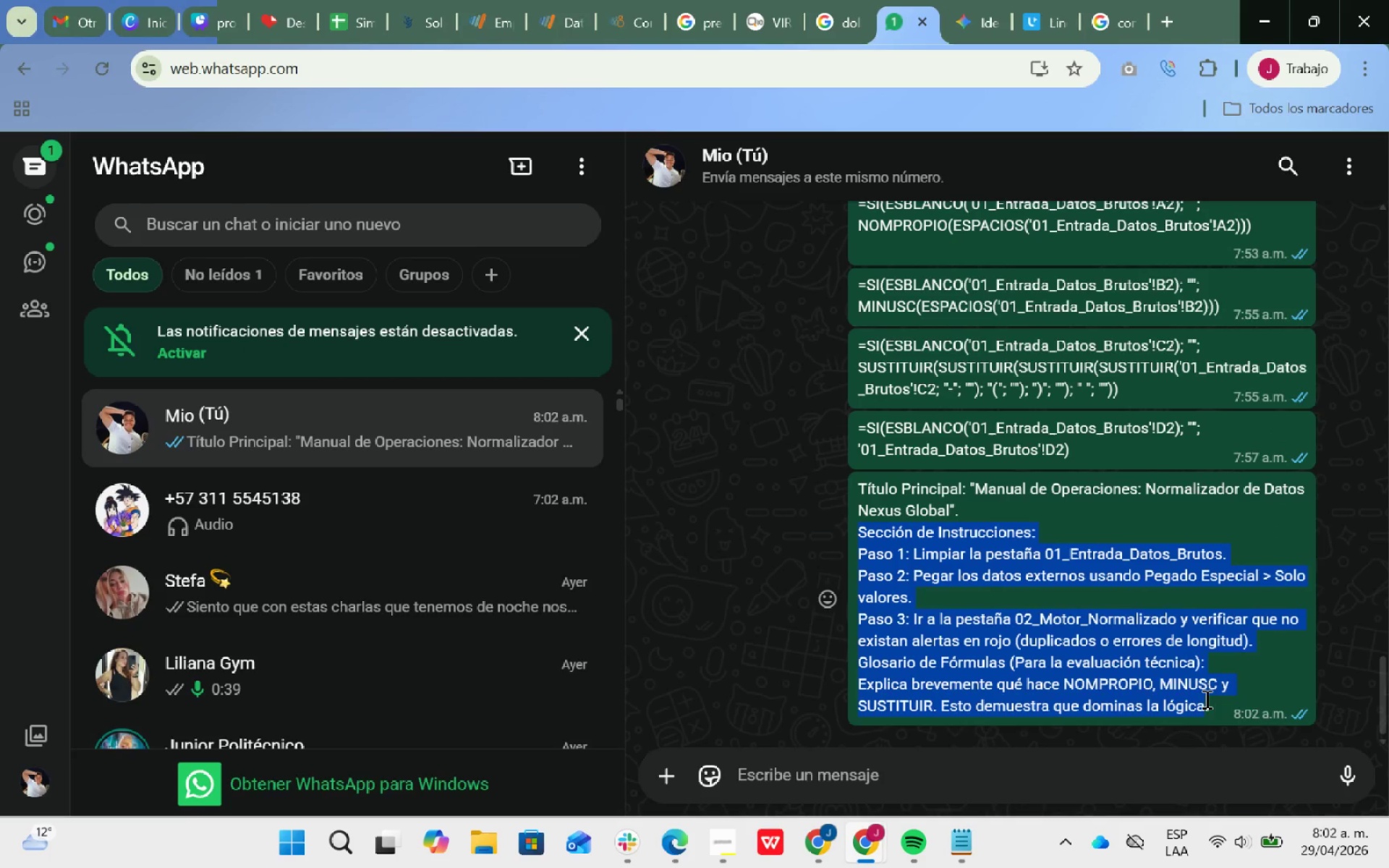 
key(Control+ControlLeft)
 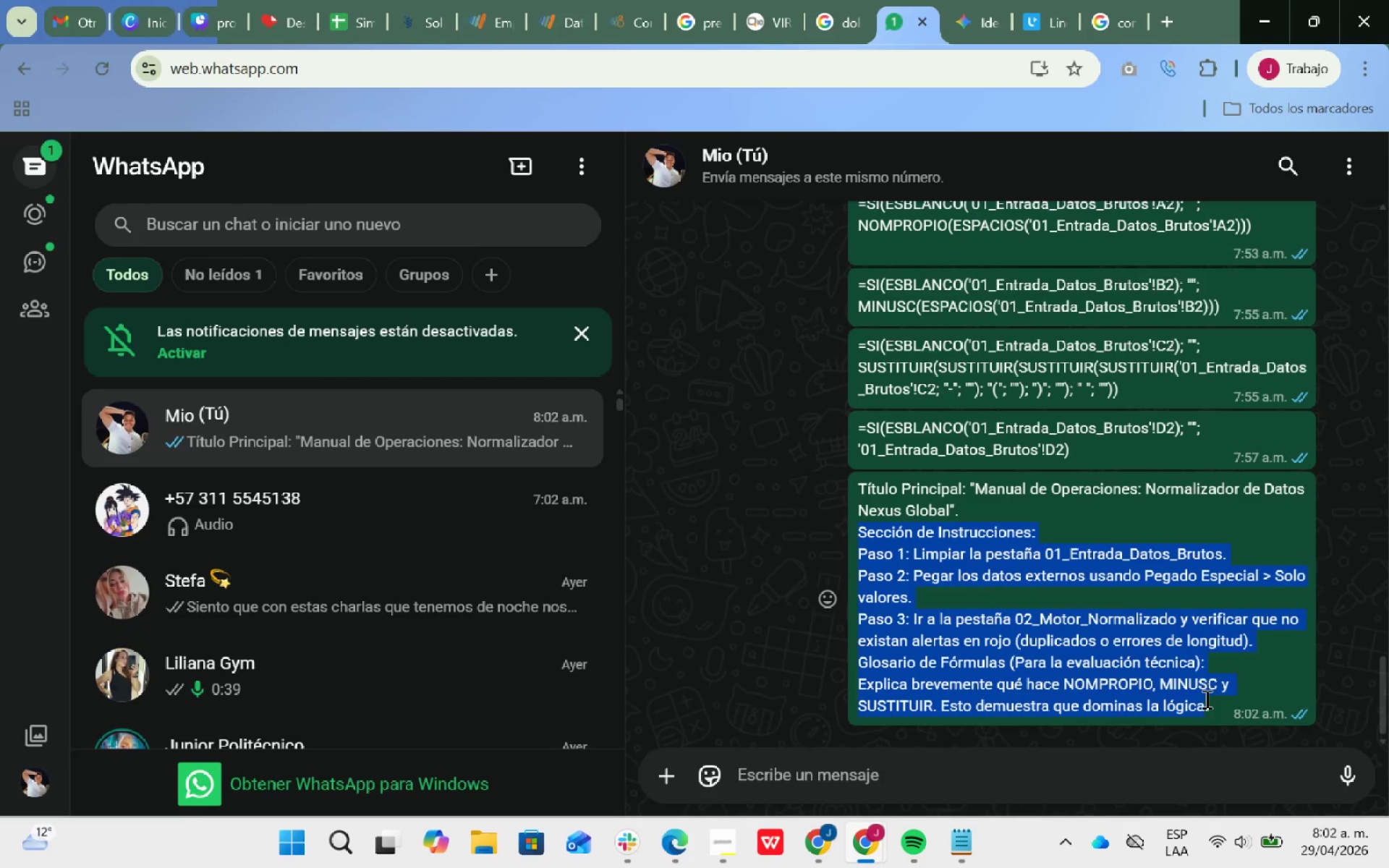 
key(Control+C)
 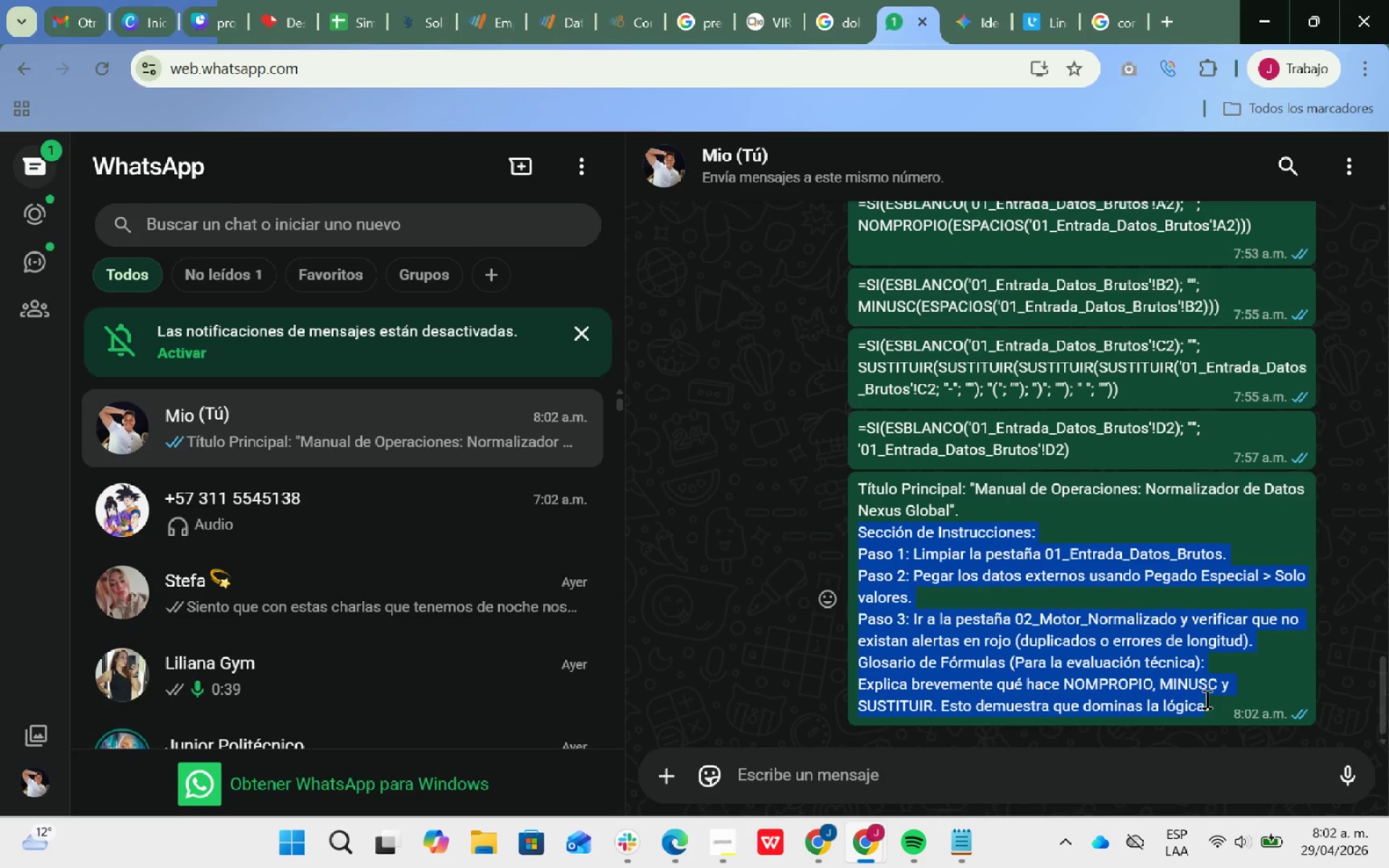 
key(Alt+AltLeft)
 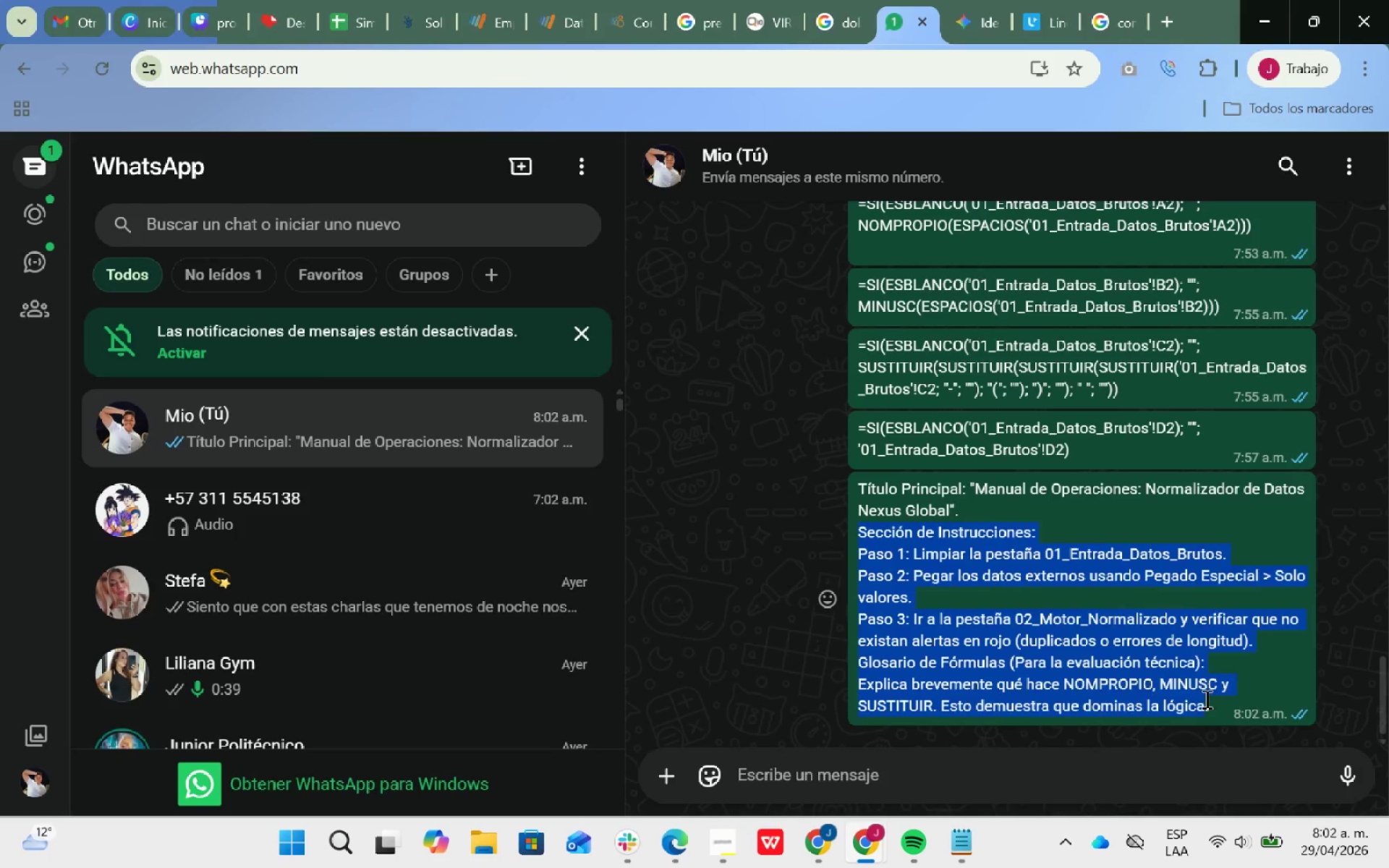 
key(Alt+Tab)
 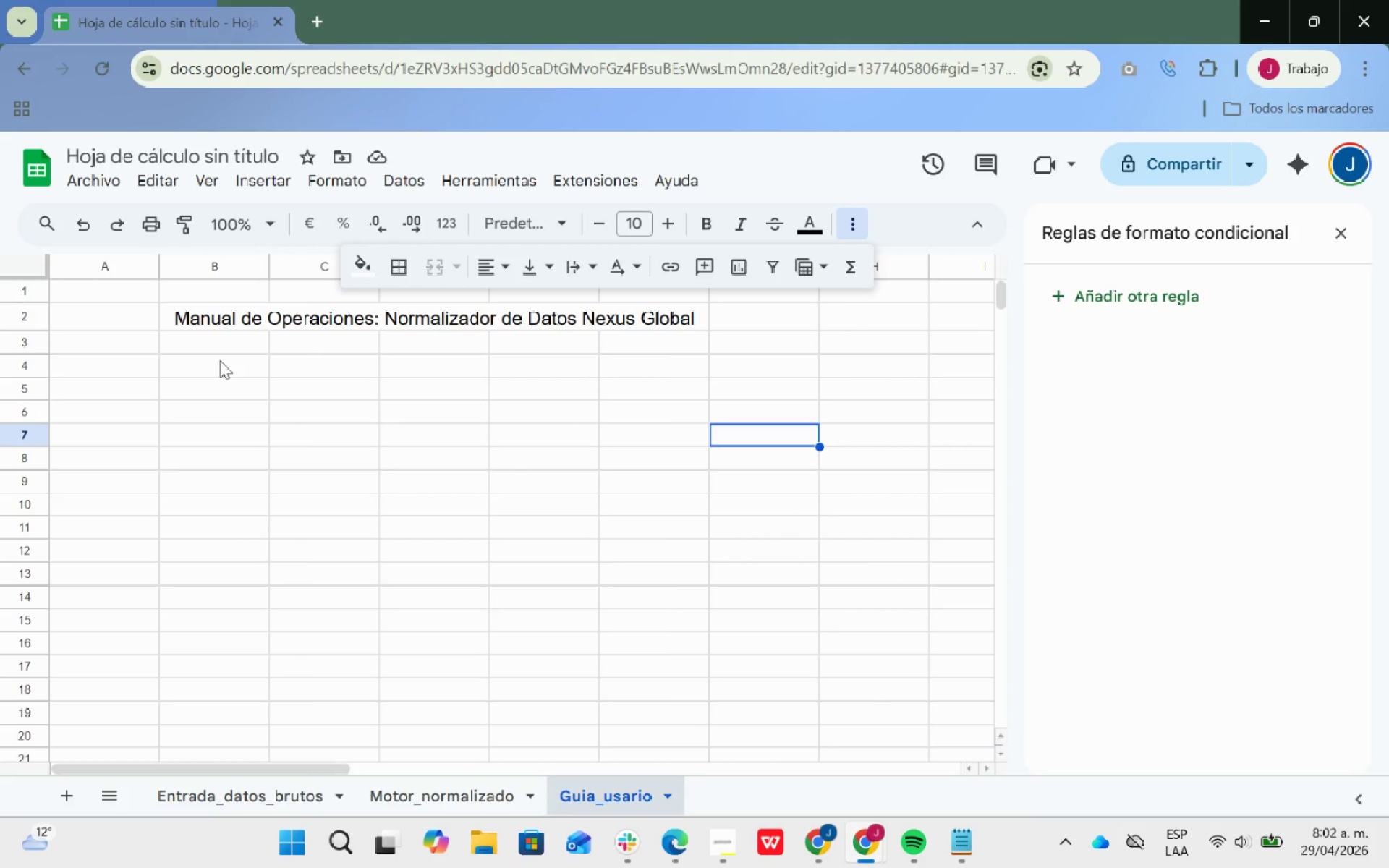 
double_click([219, 360])
 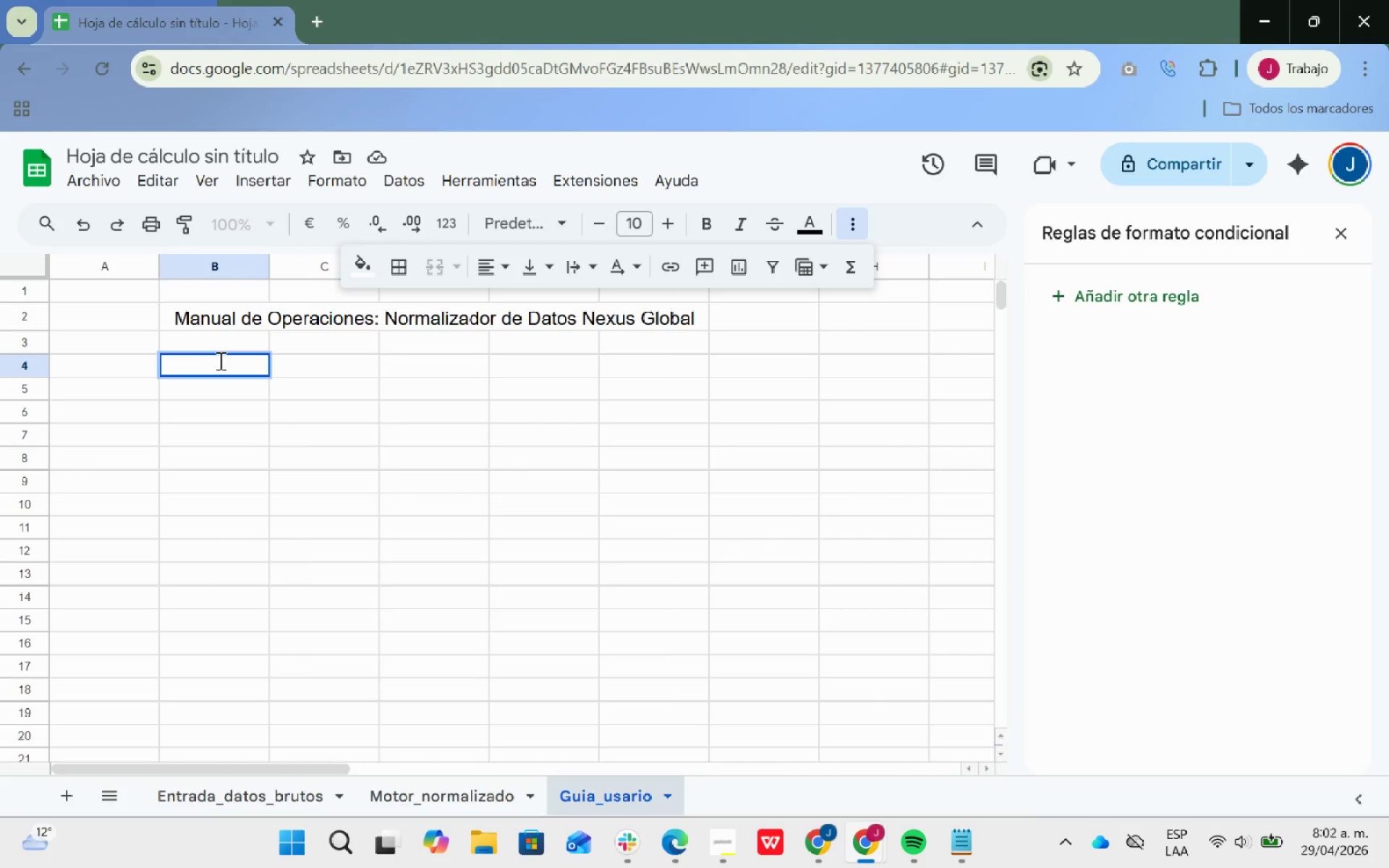 
key(Control+ControlLeft)
 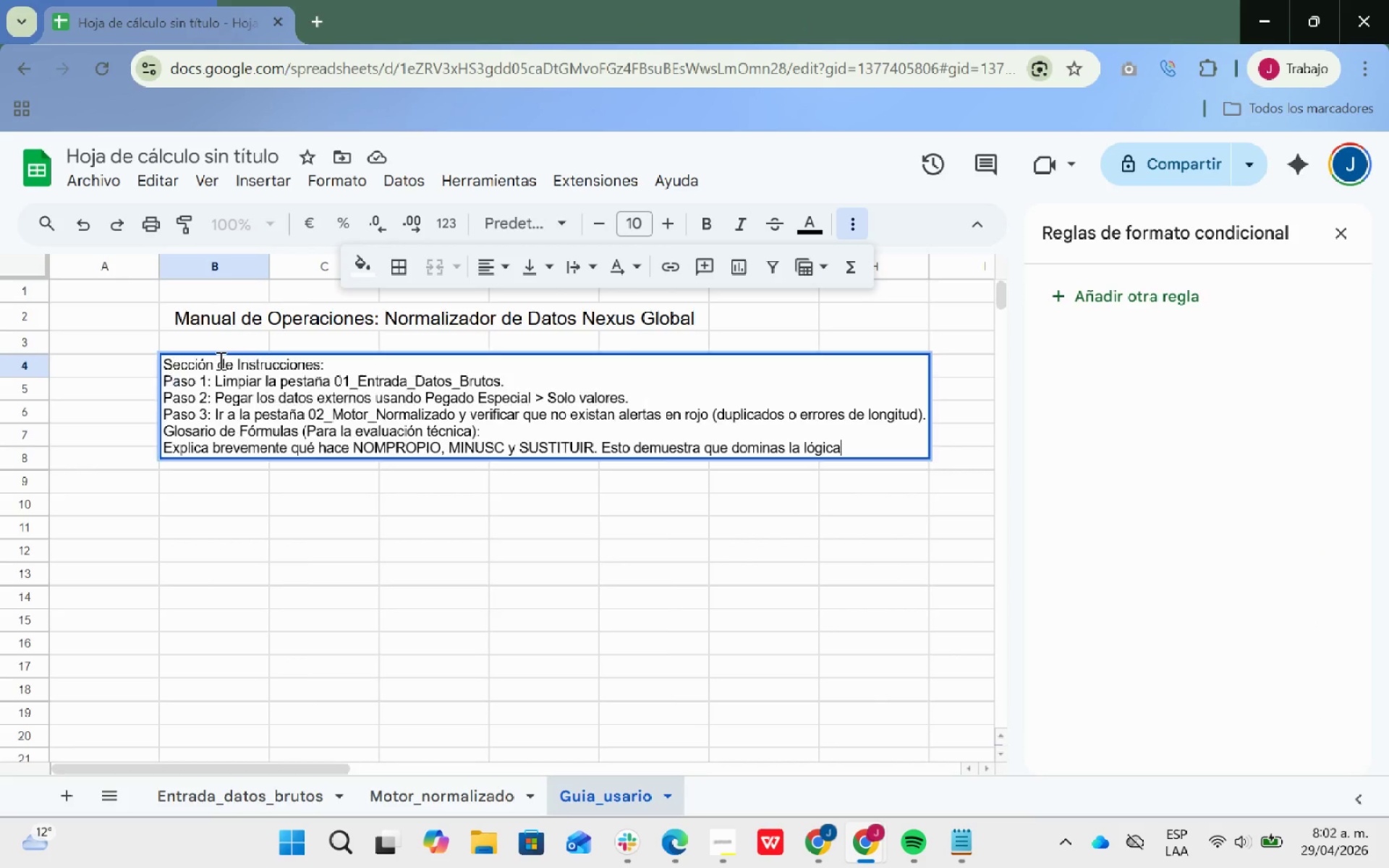 
key(Control+V)
 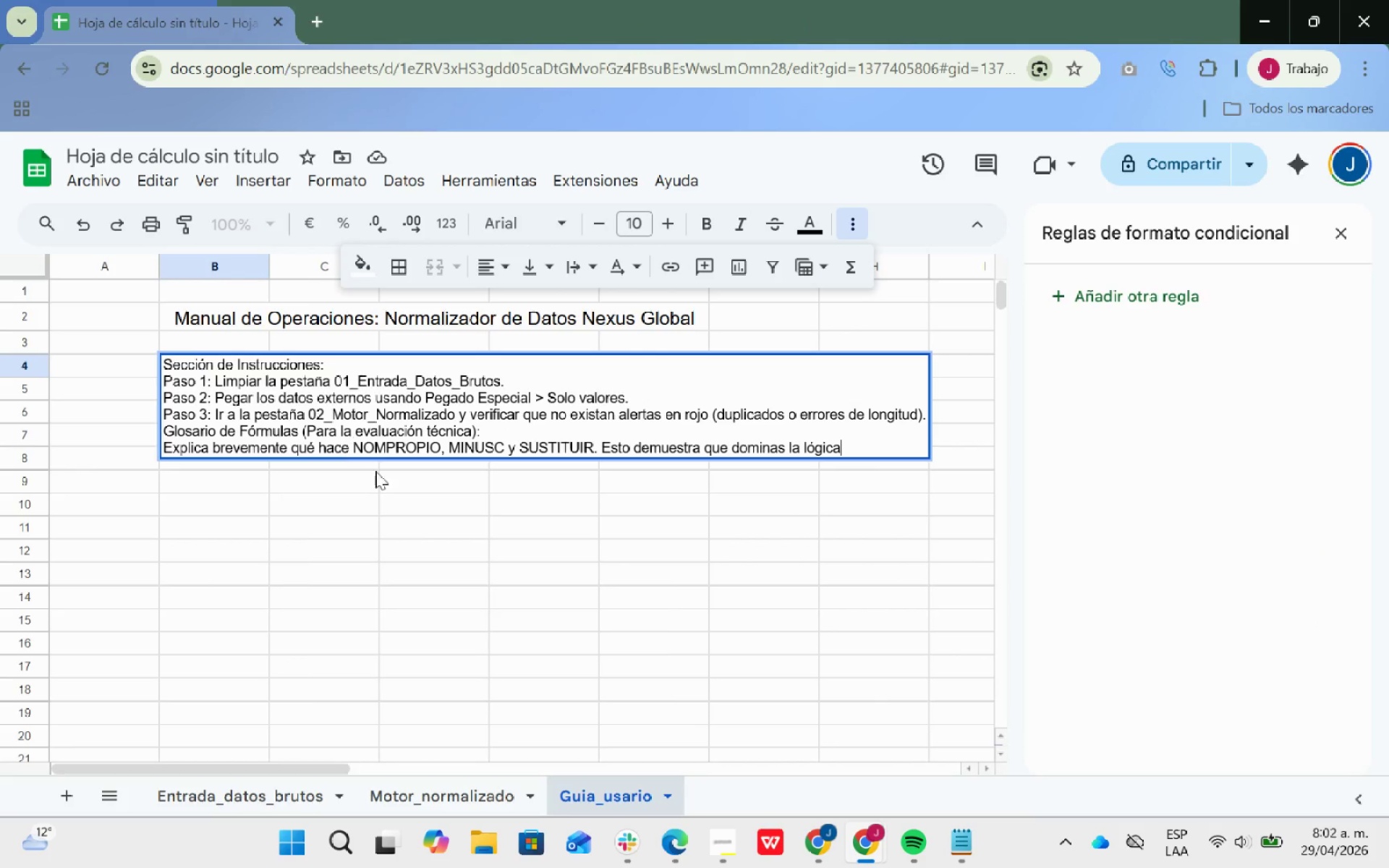 
left_click([426, 532])
 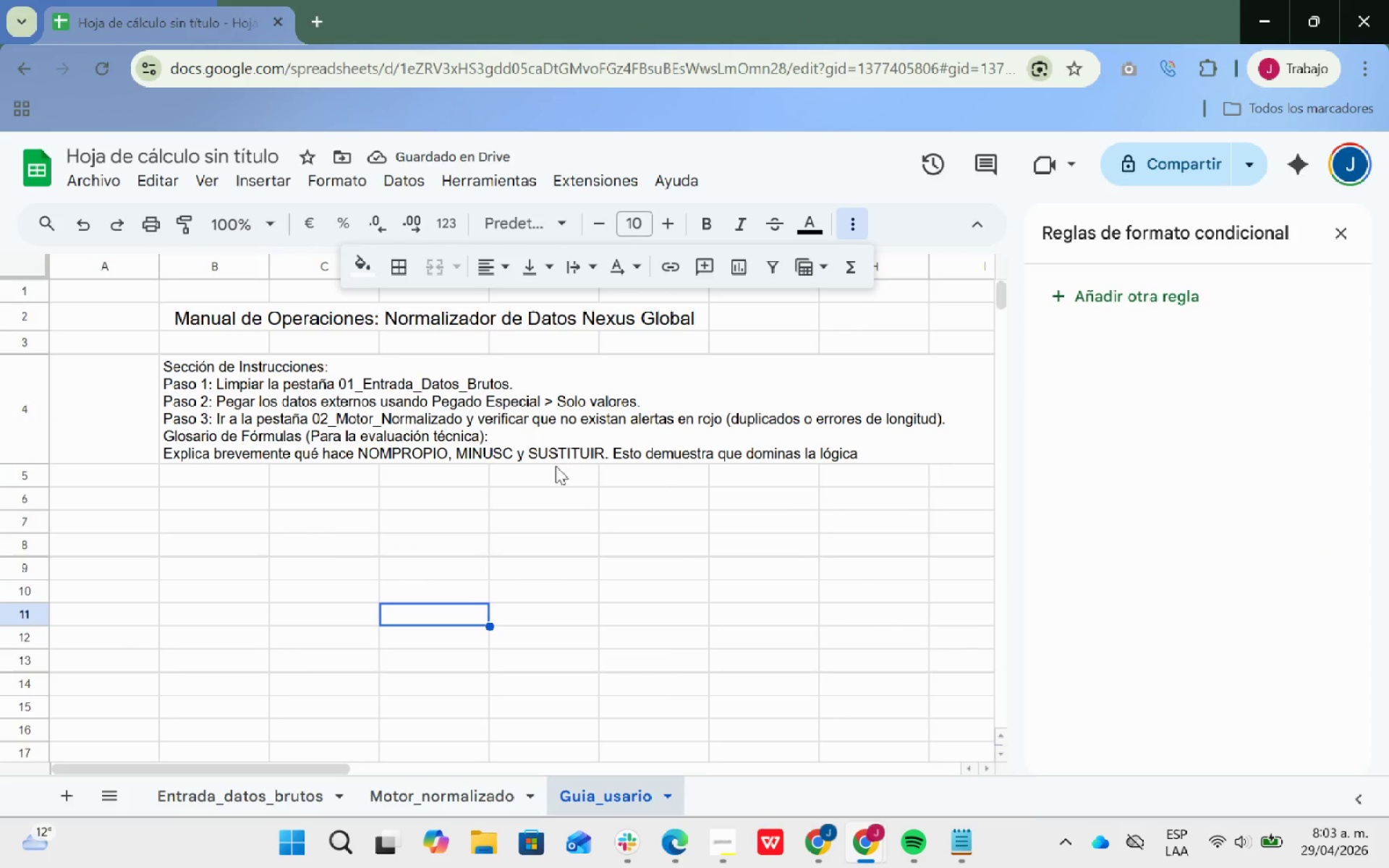 
wait(7.08)
 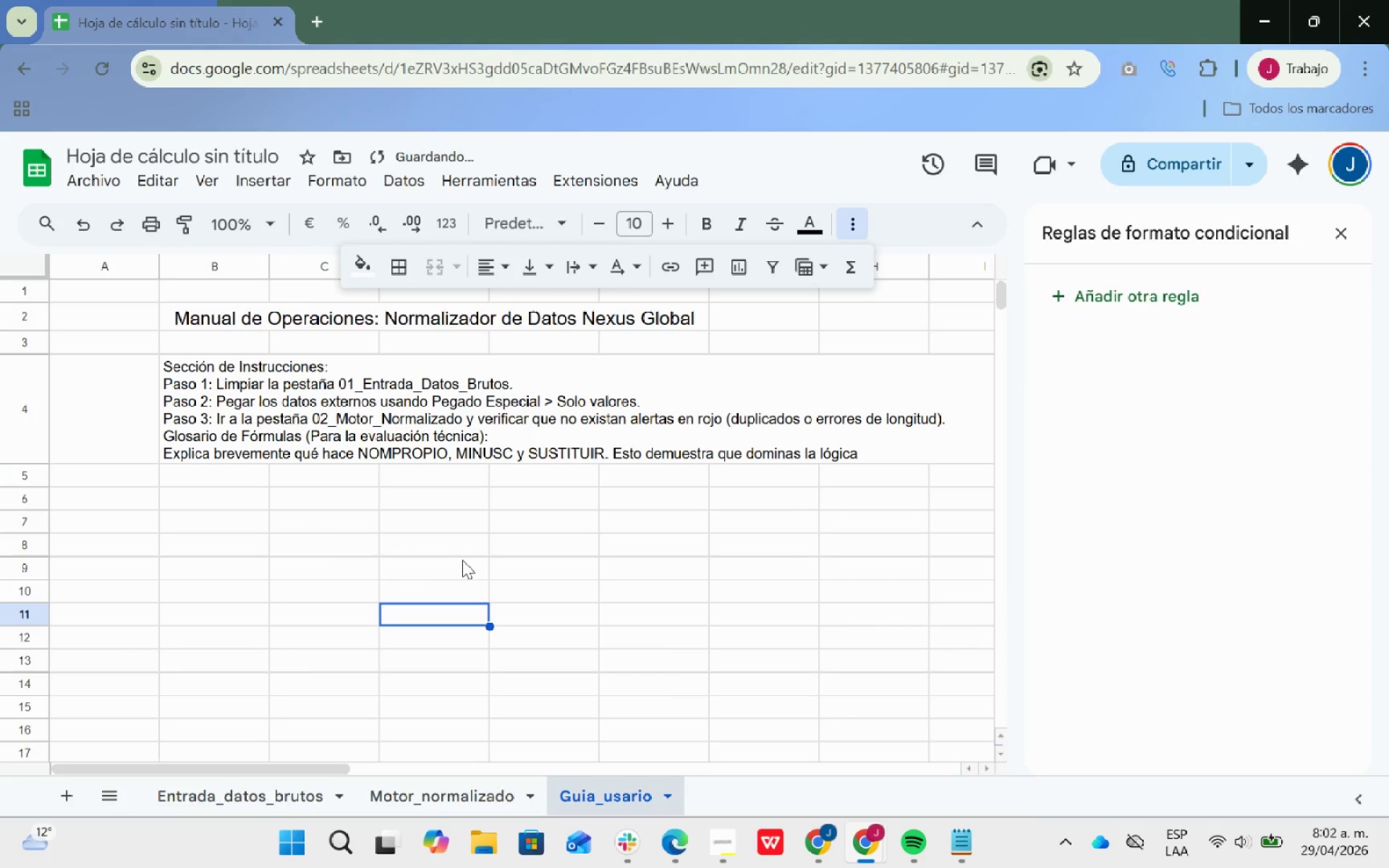 
double_click([209, 380])
 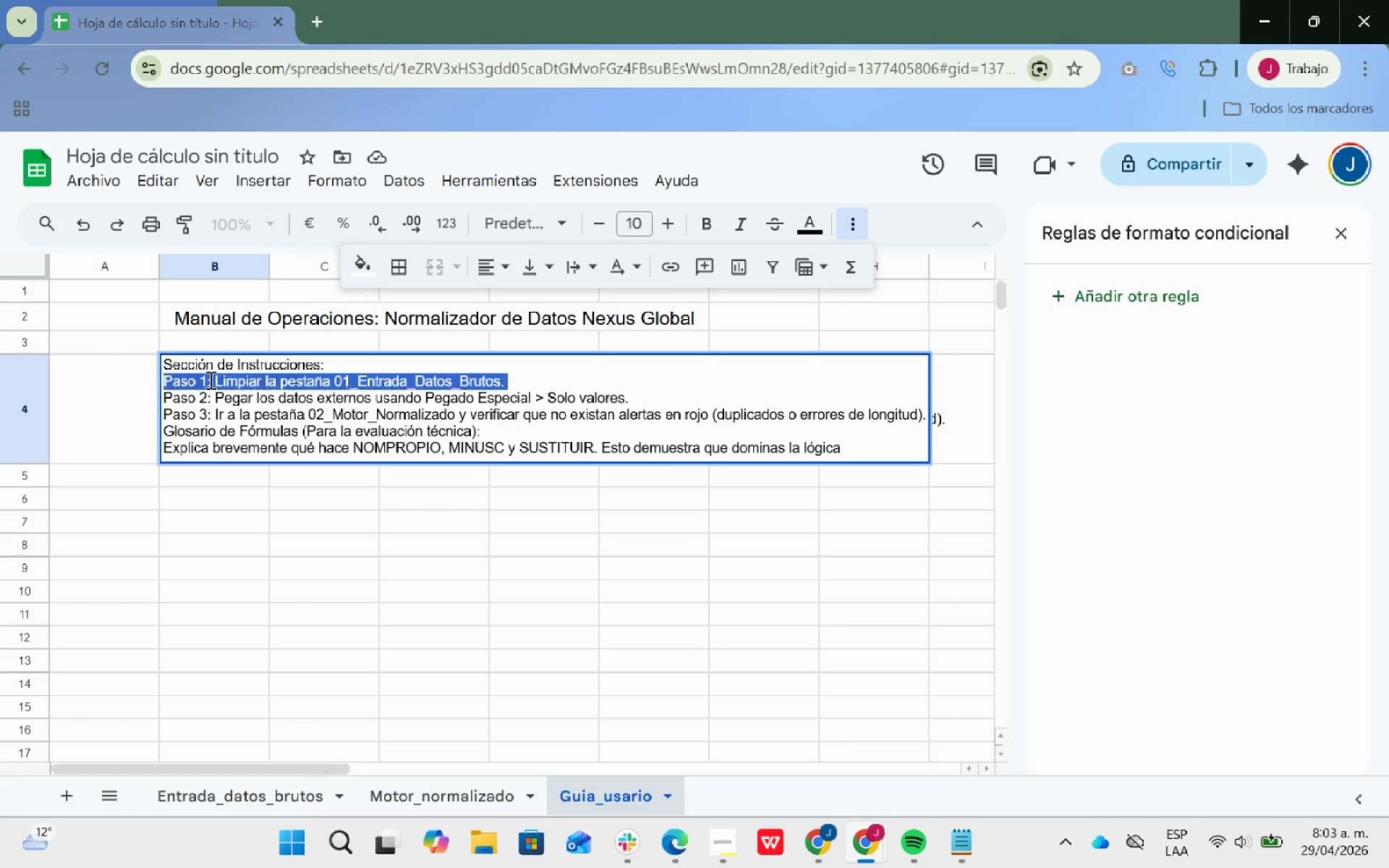 
triple_click([209, 380])
 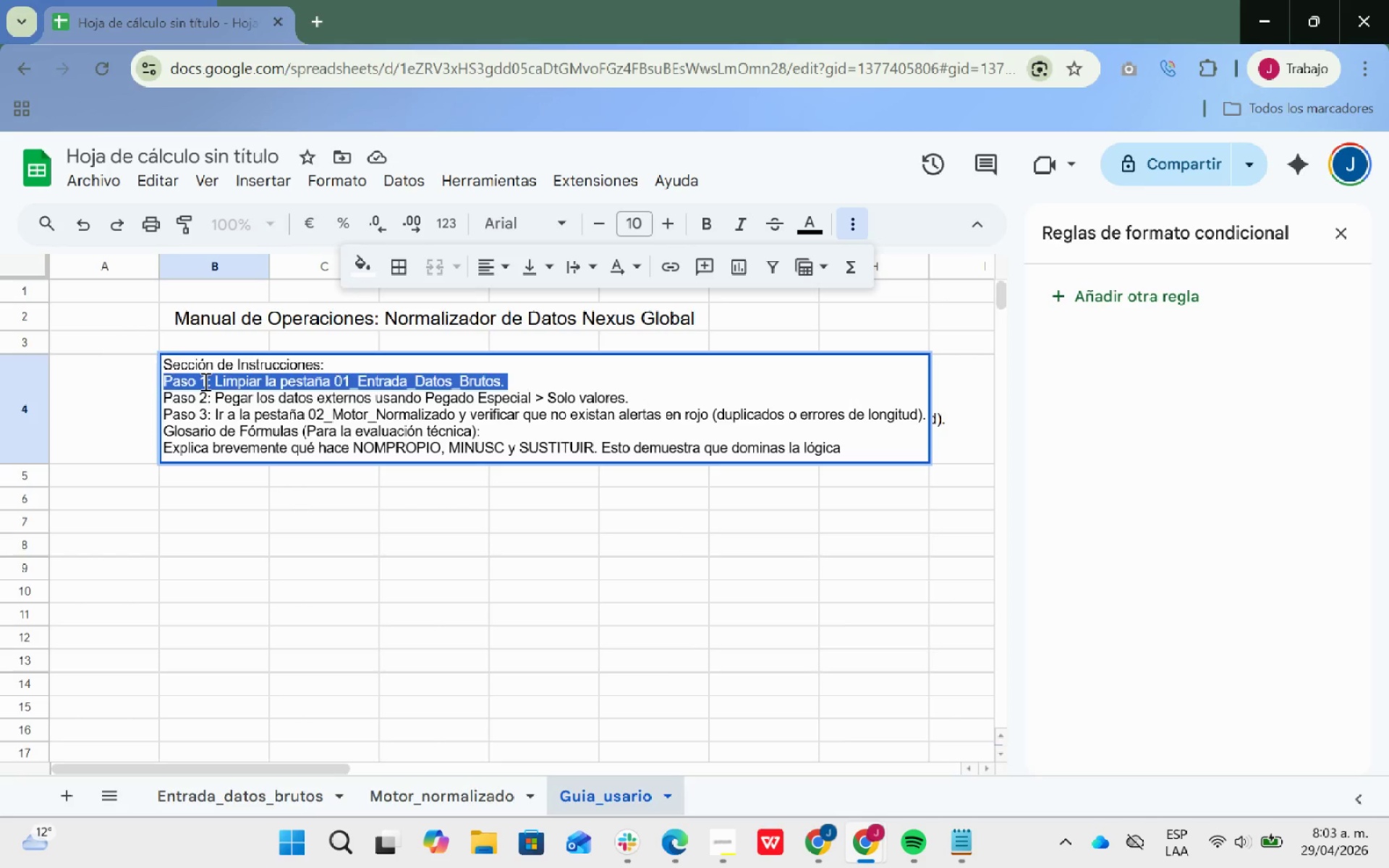 
left_click([204, 381])
 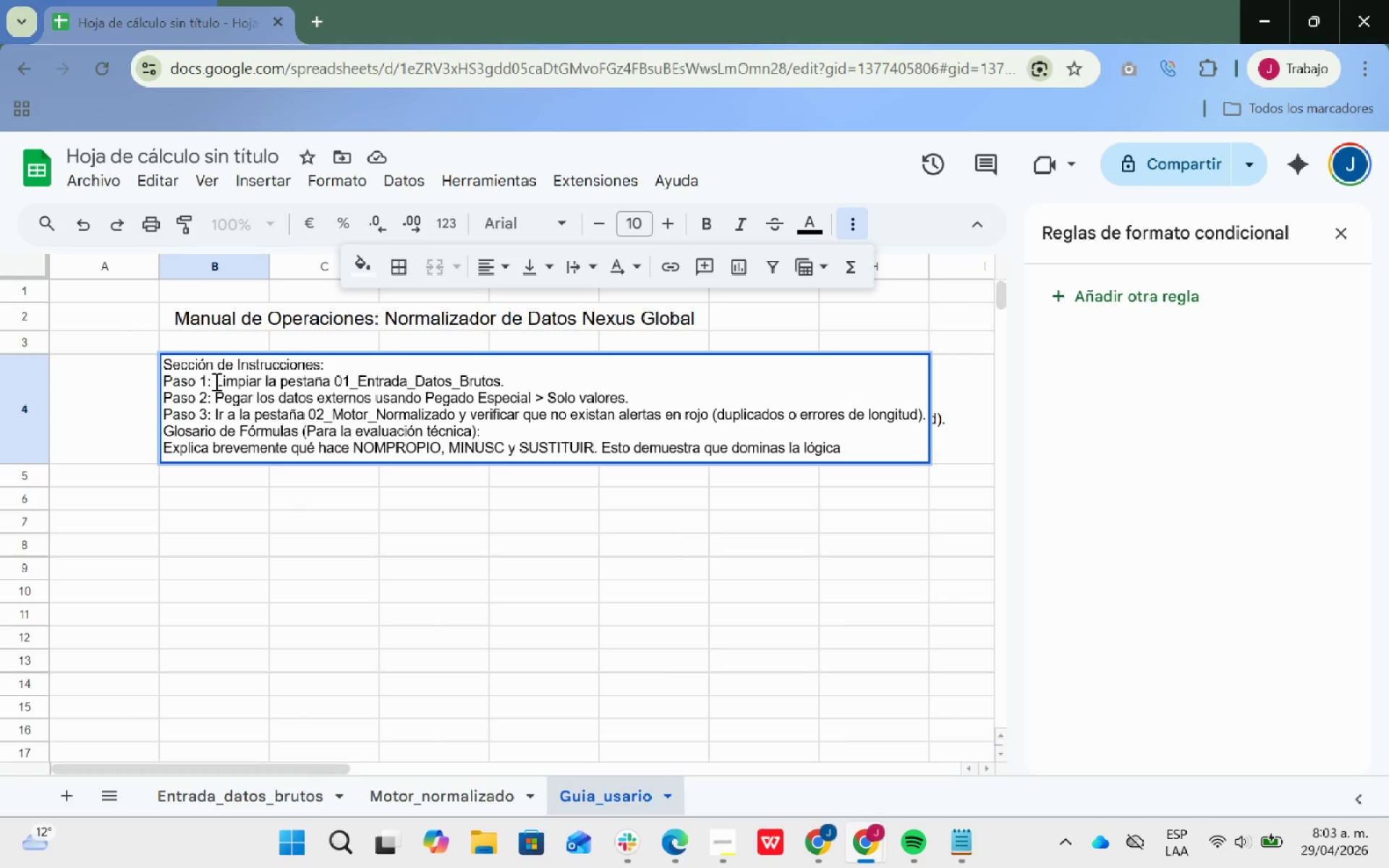 
left_click_drag(start_coordinate=[215, 381], to_coordinate=[162, 385])
 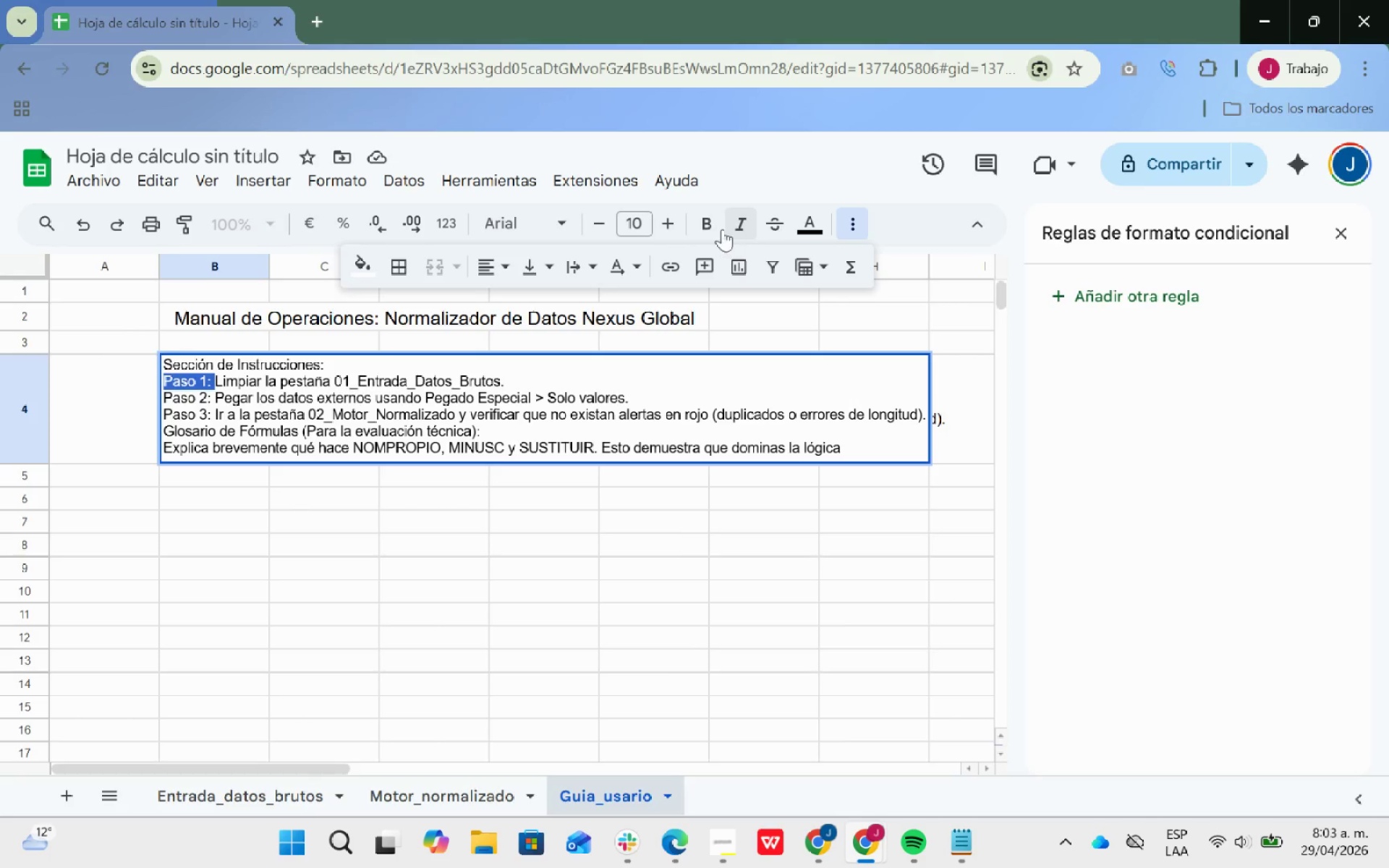 
left_click([712, 224])
 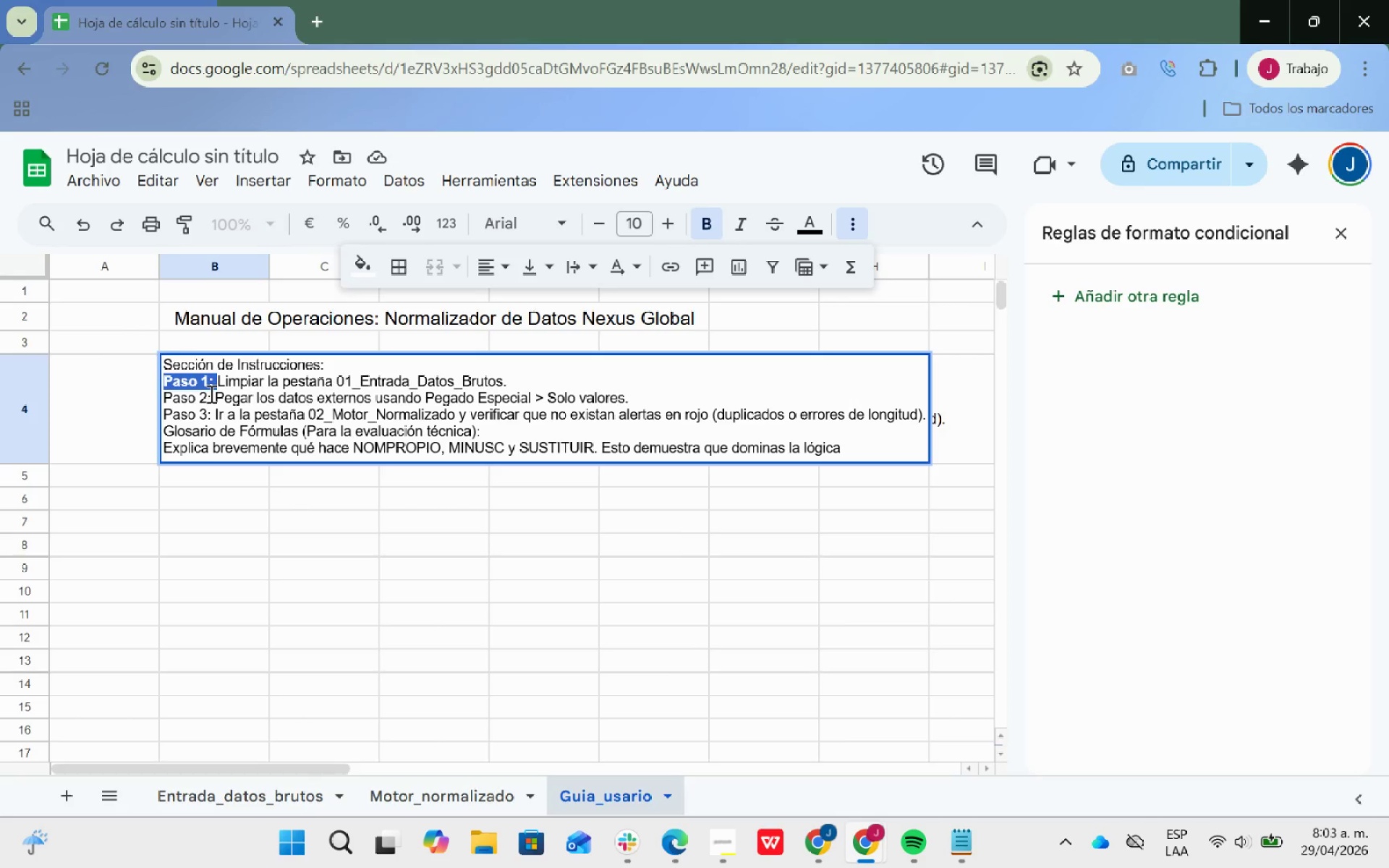 
left_click_drag(start_coordinate=[211, 393], to_coordinate=[166, 399])
 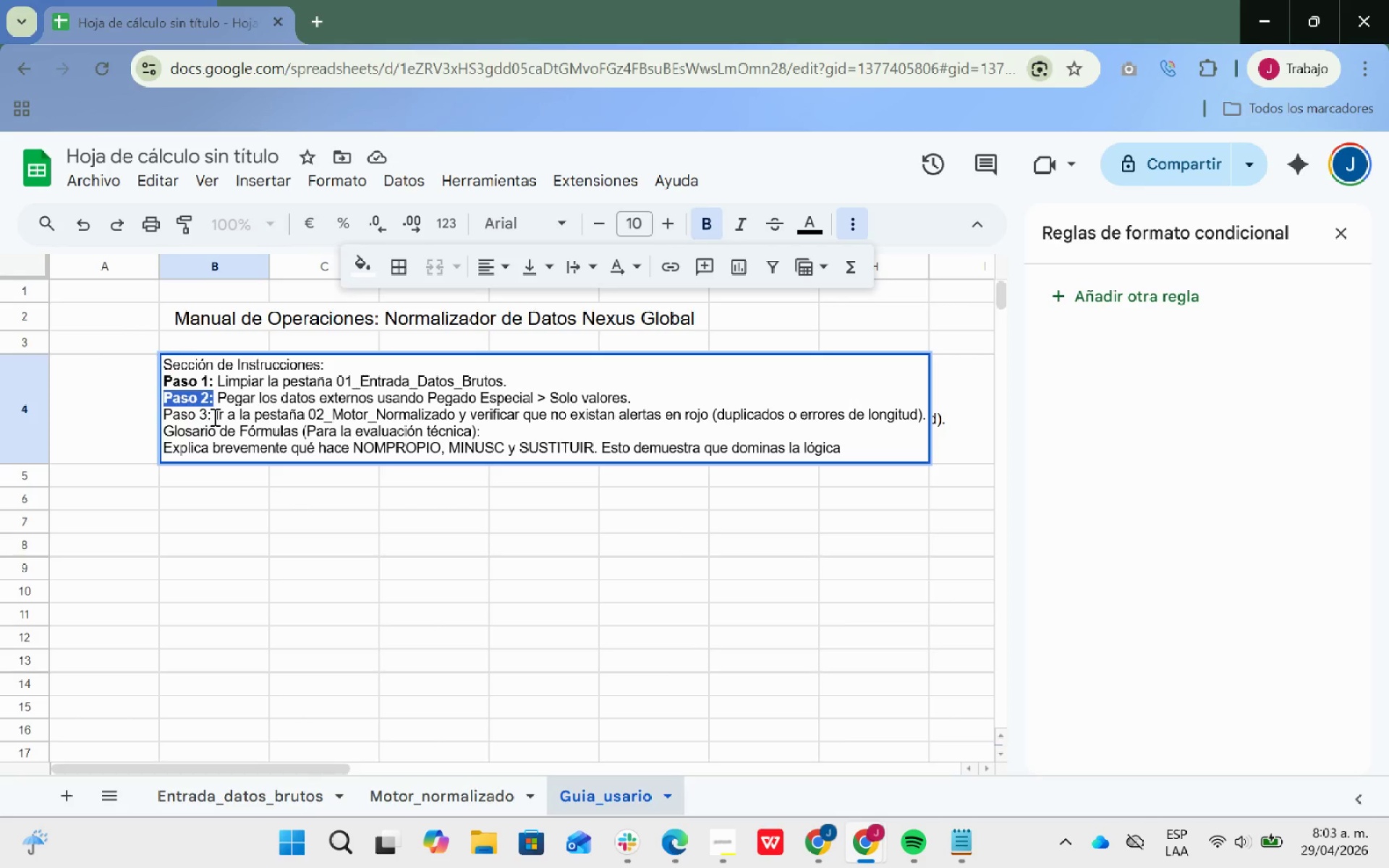 
left_click_drag(start_coordinate=[209, 415], to_coordinate=[165, 414])
 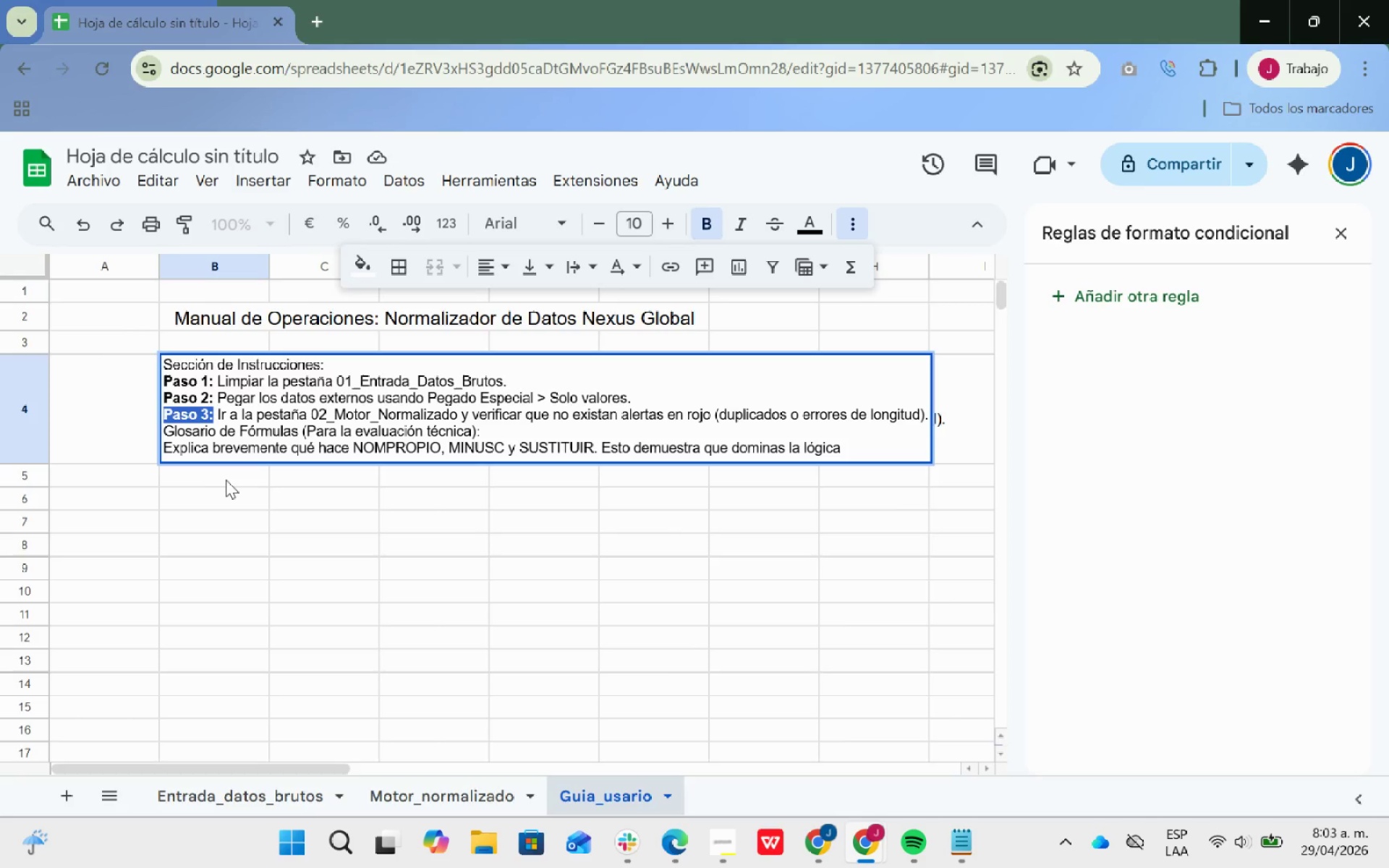 
left_click([258, 475])
 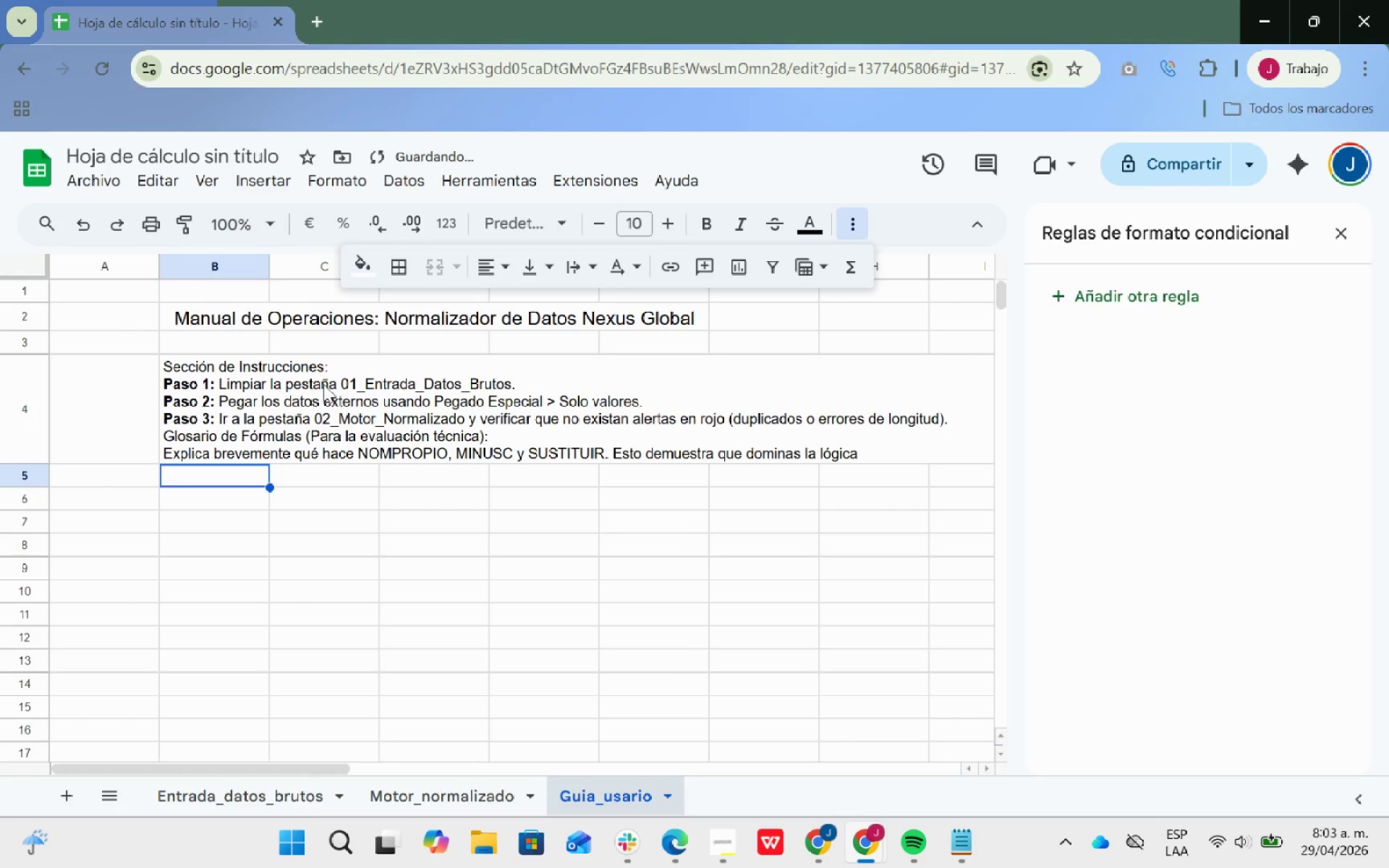 
double_click([328, 365])
 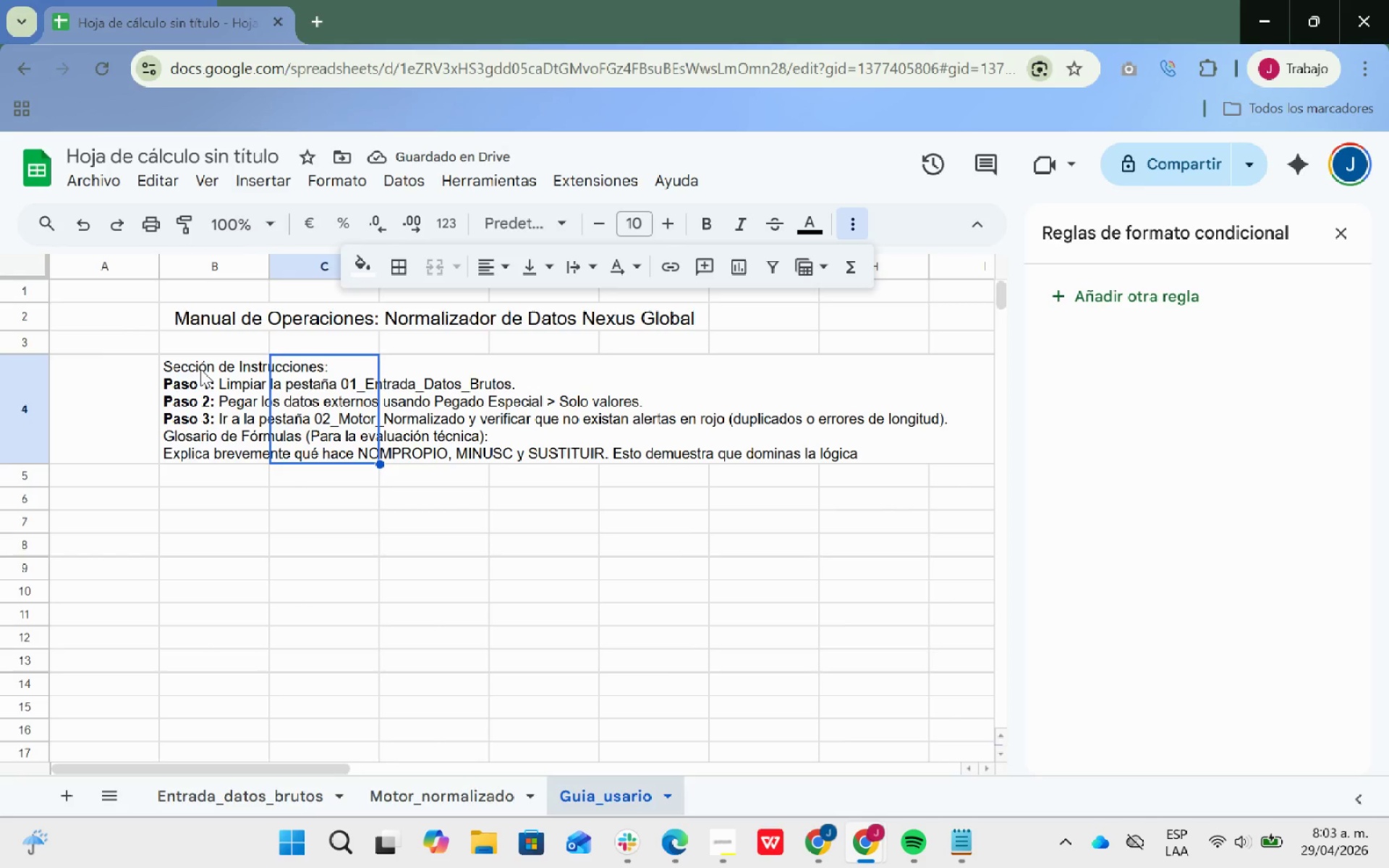 
double_click([200, 367])
 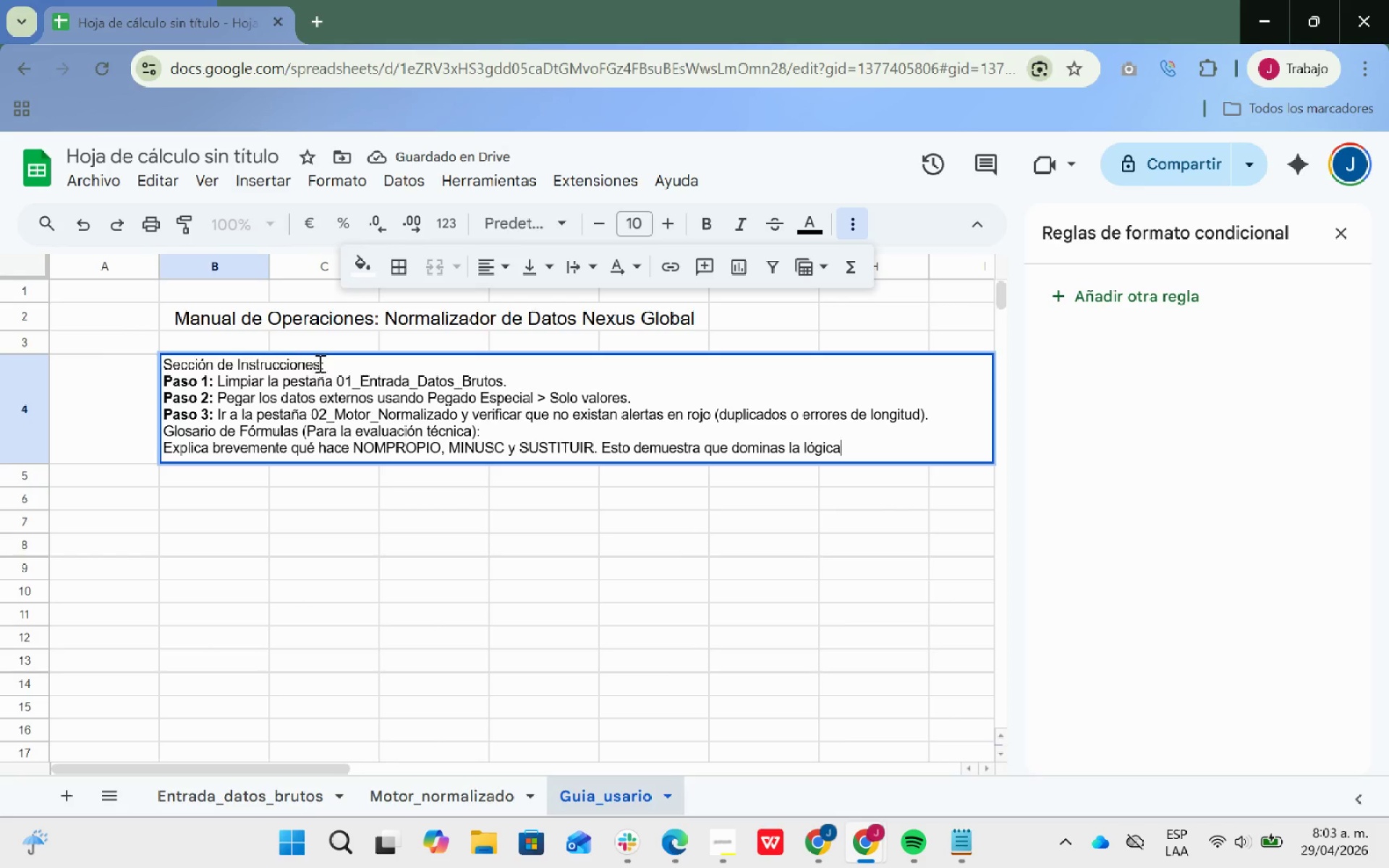 
left_click_drag(start_coordinate=[323, 365], to_coordinate=[166, 365])
 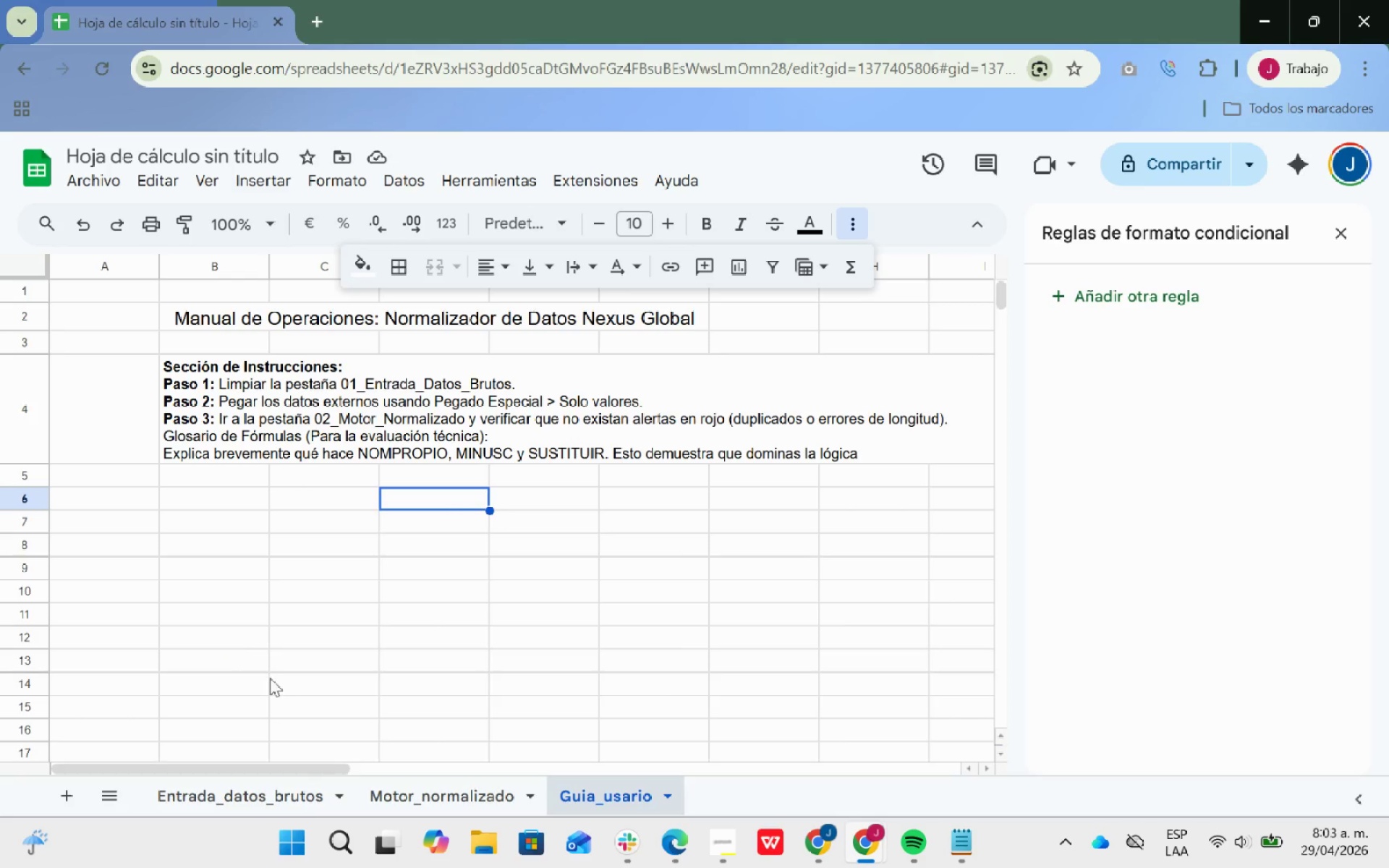 
wait(28.05)
 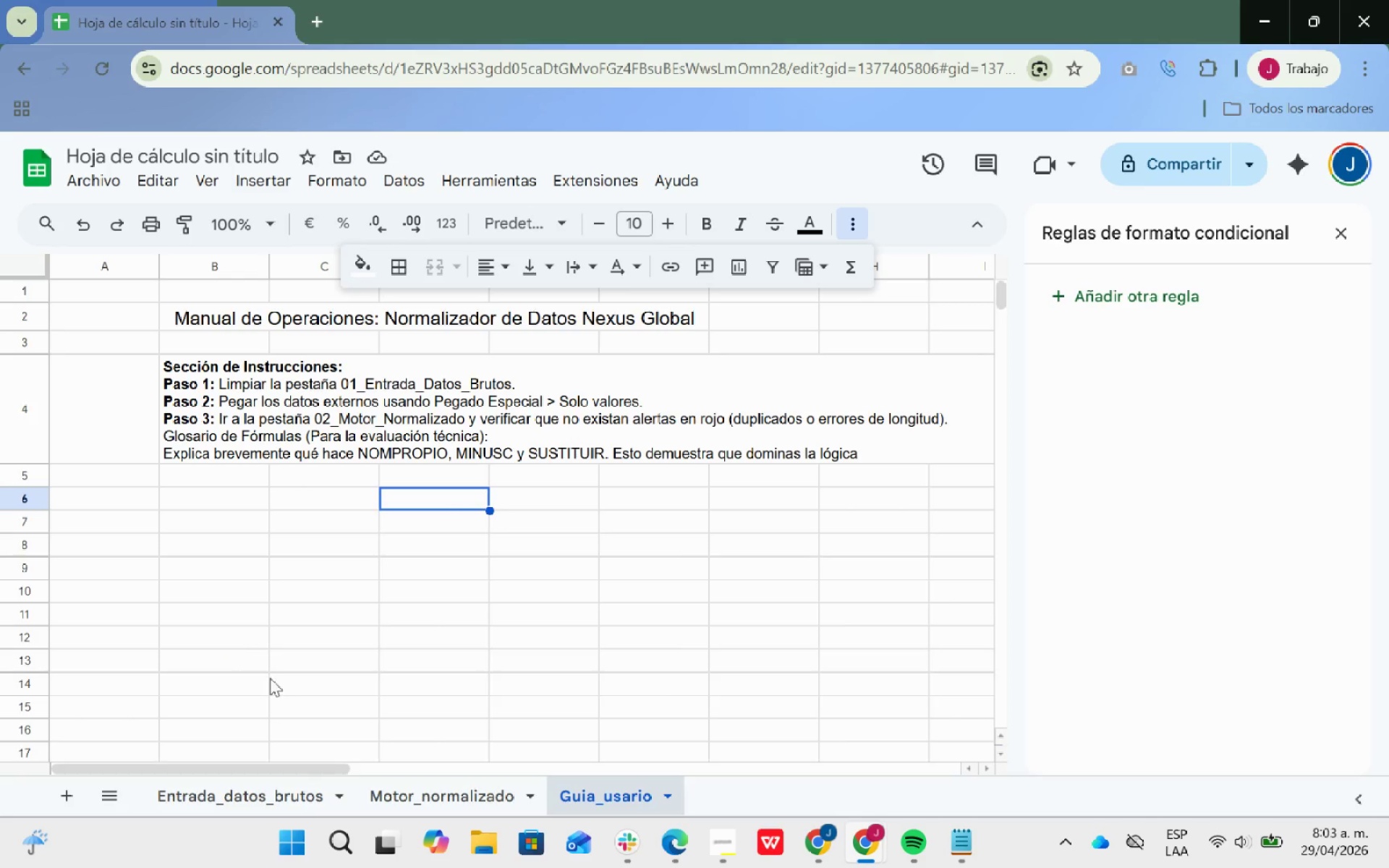 
left_click([276, 799])
 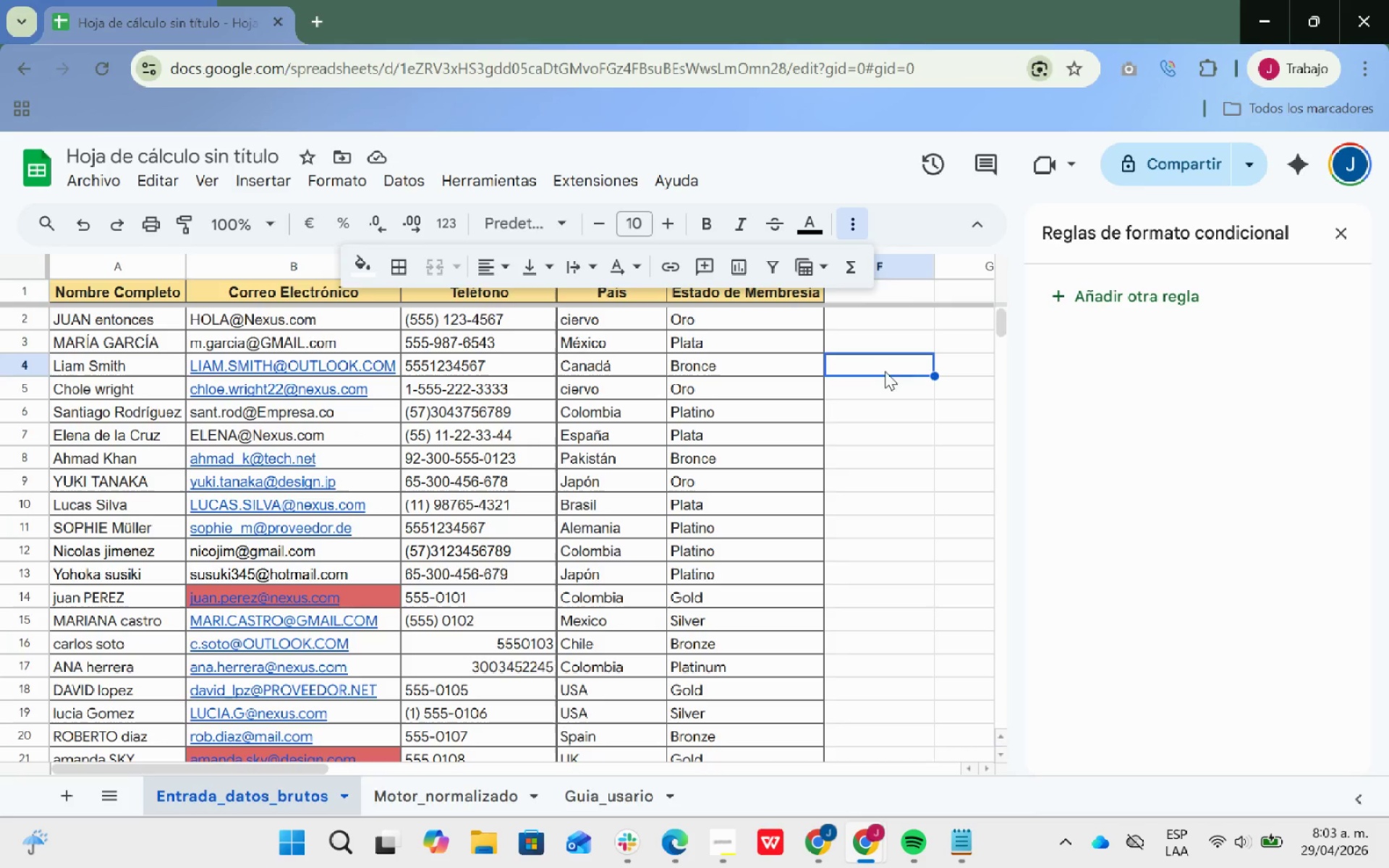 
left_click([856, 218])
 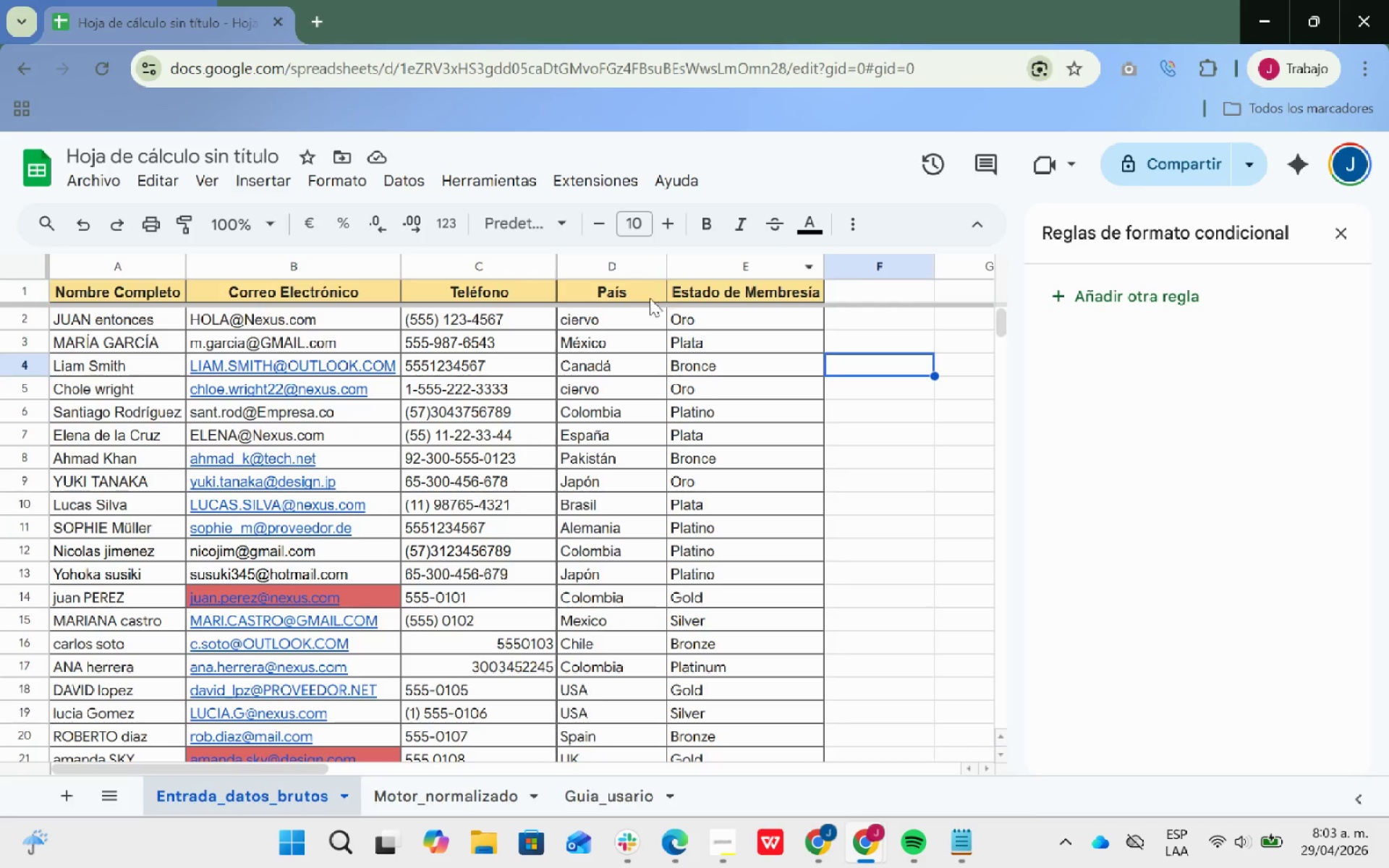 
left_click_drag(start_coordinate=[649, 296], to_coordinate=[125, 288])
 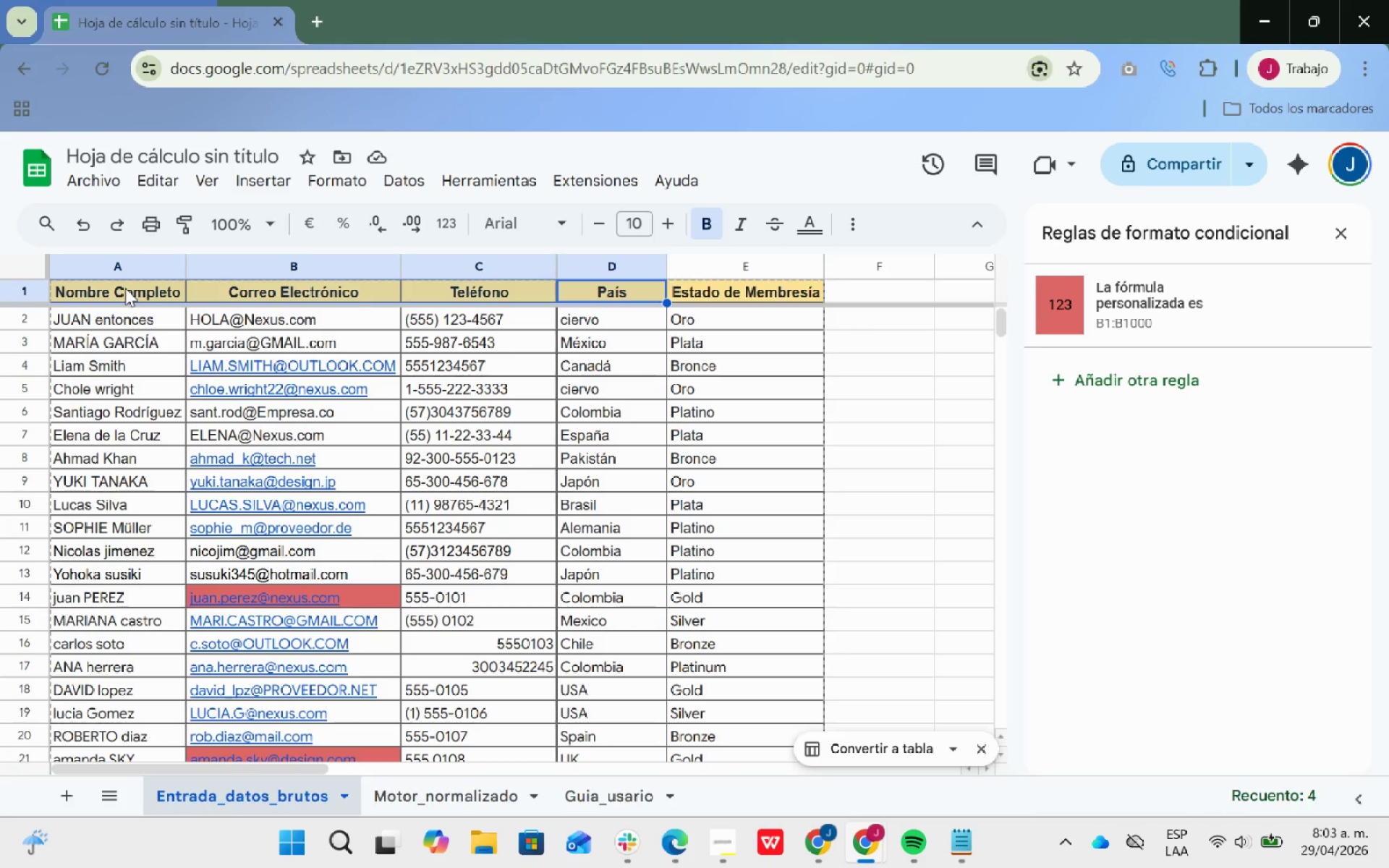 
key(Control+C)
 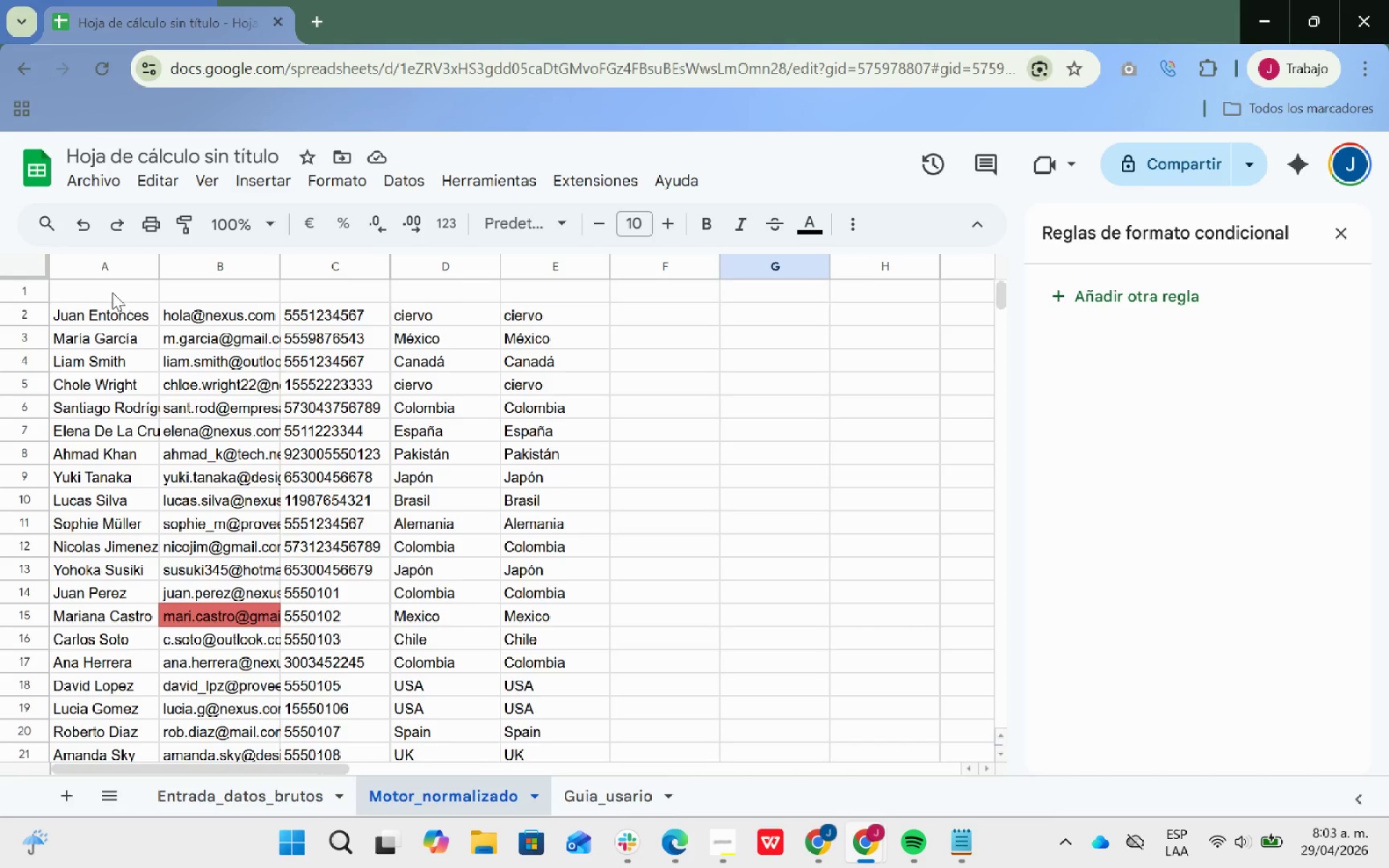 
key(Control+V)
 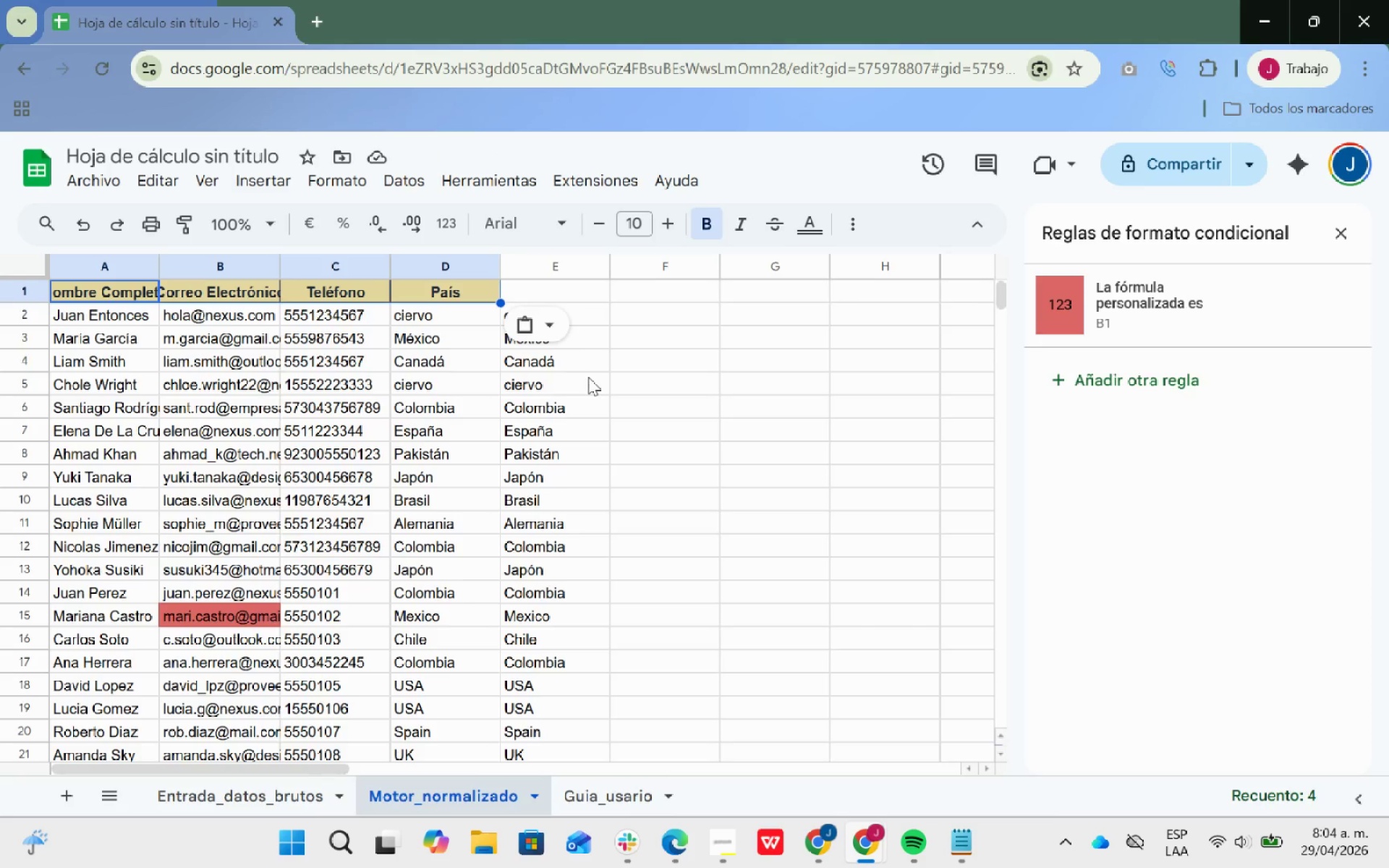 
wait(7.28)
 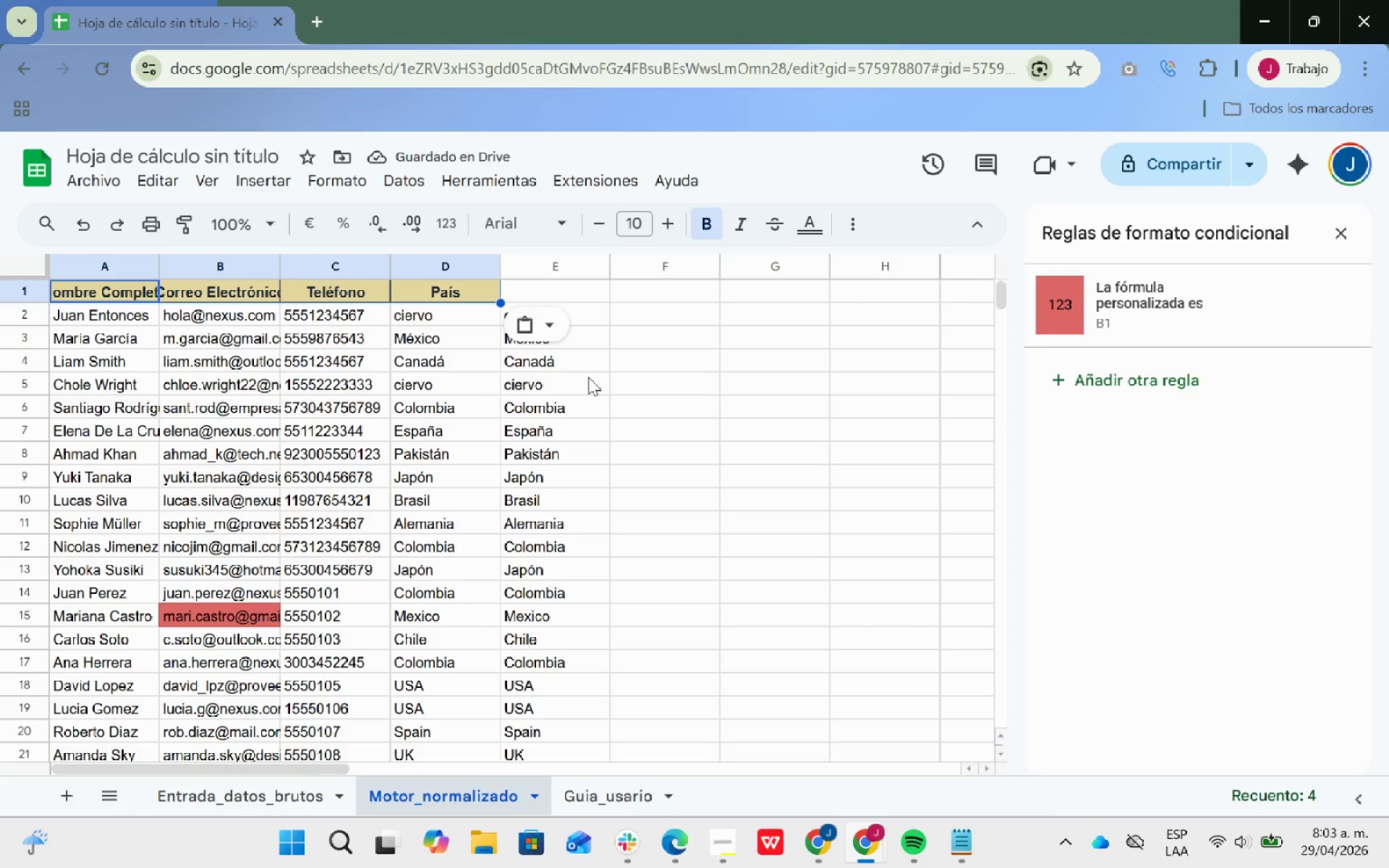 
scroll: coordinate [610, 425], scroll_direction: up, amount: 8.0
 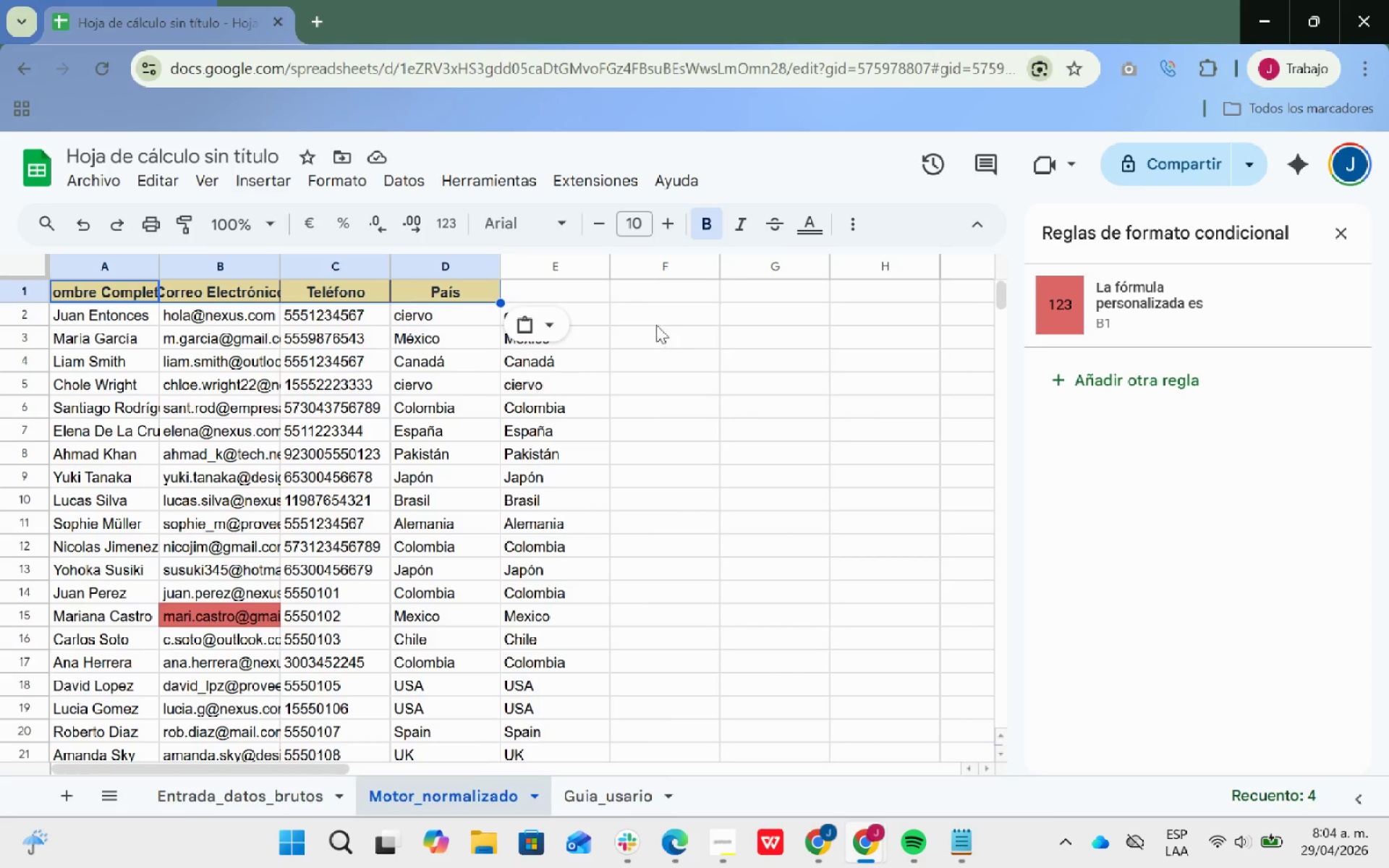 
left_click([689, 333])
 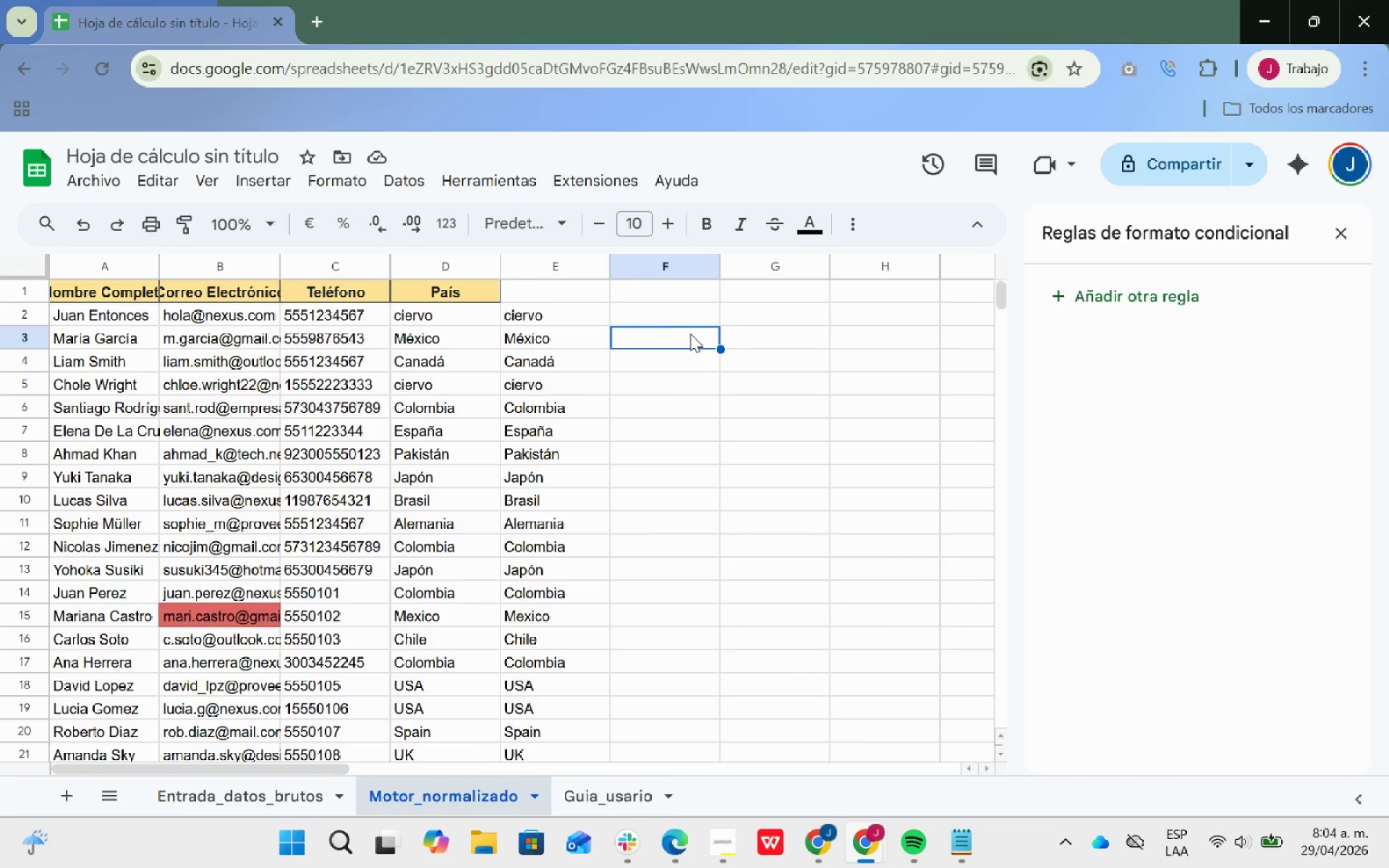 
left_click([468, 279])
 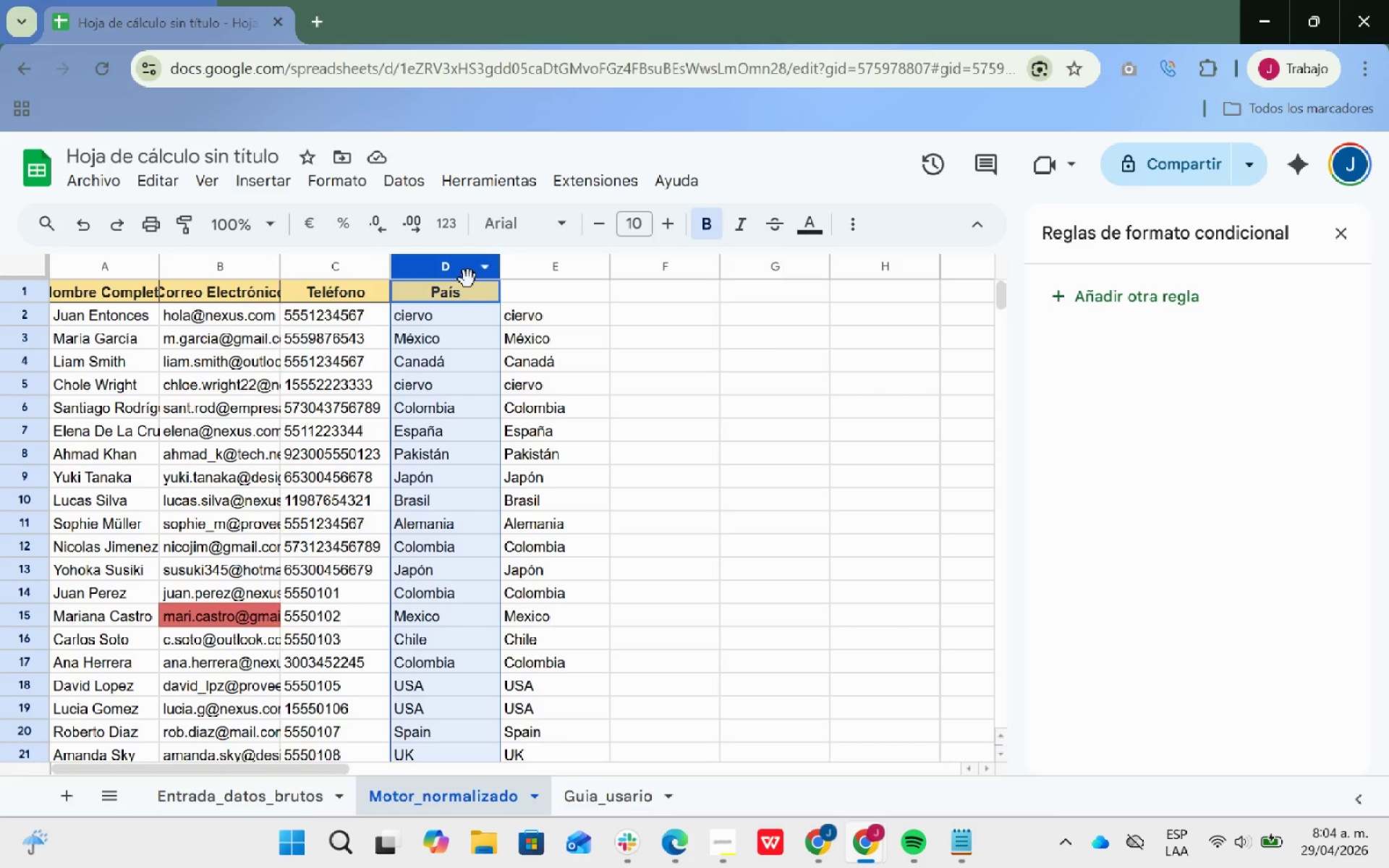 
key(Control+ControlLeft)
 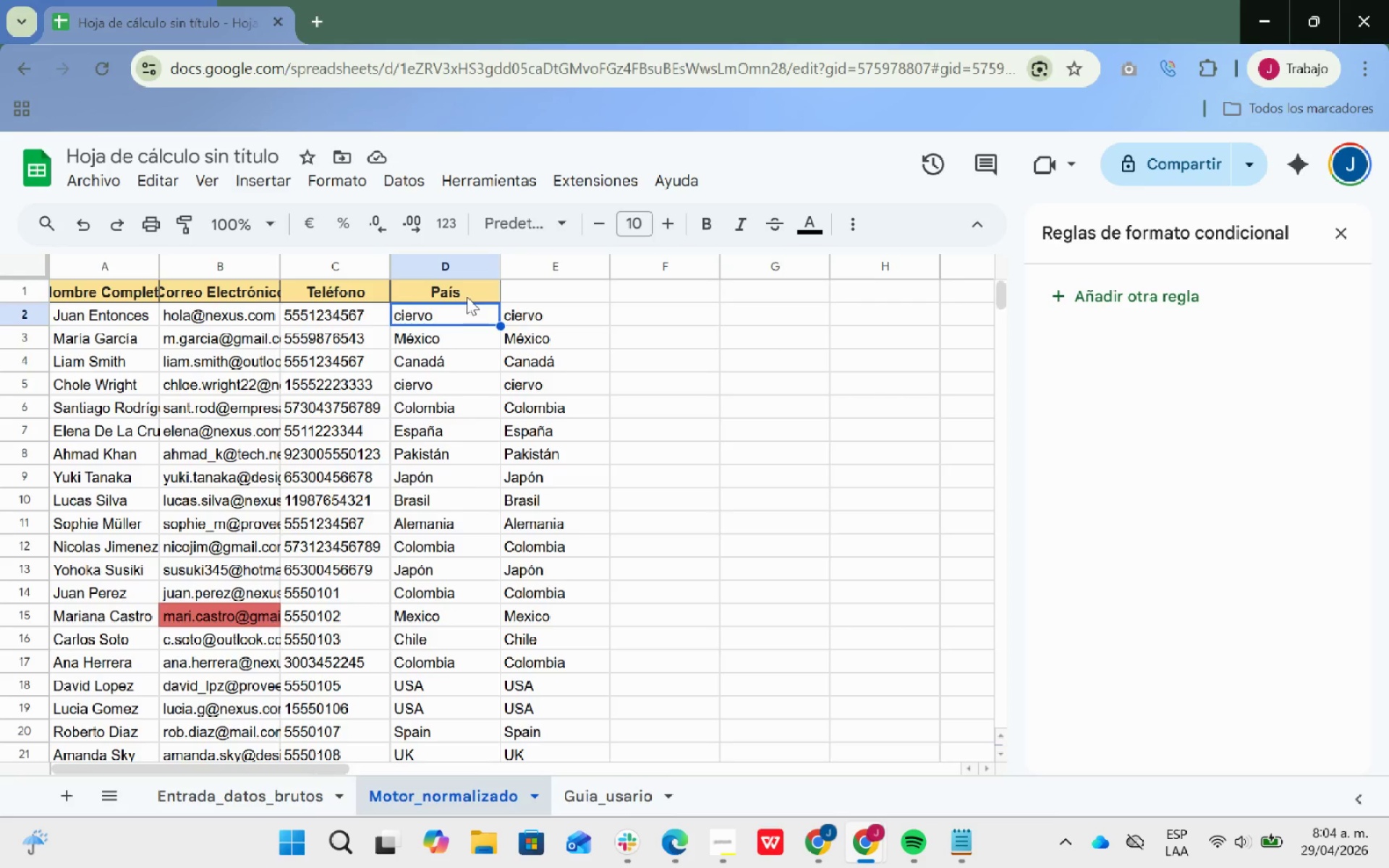 
key(Control+ControlLeft)
 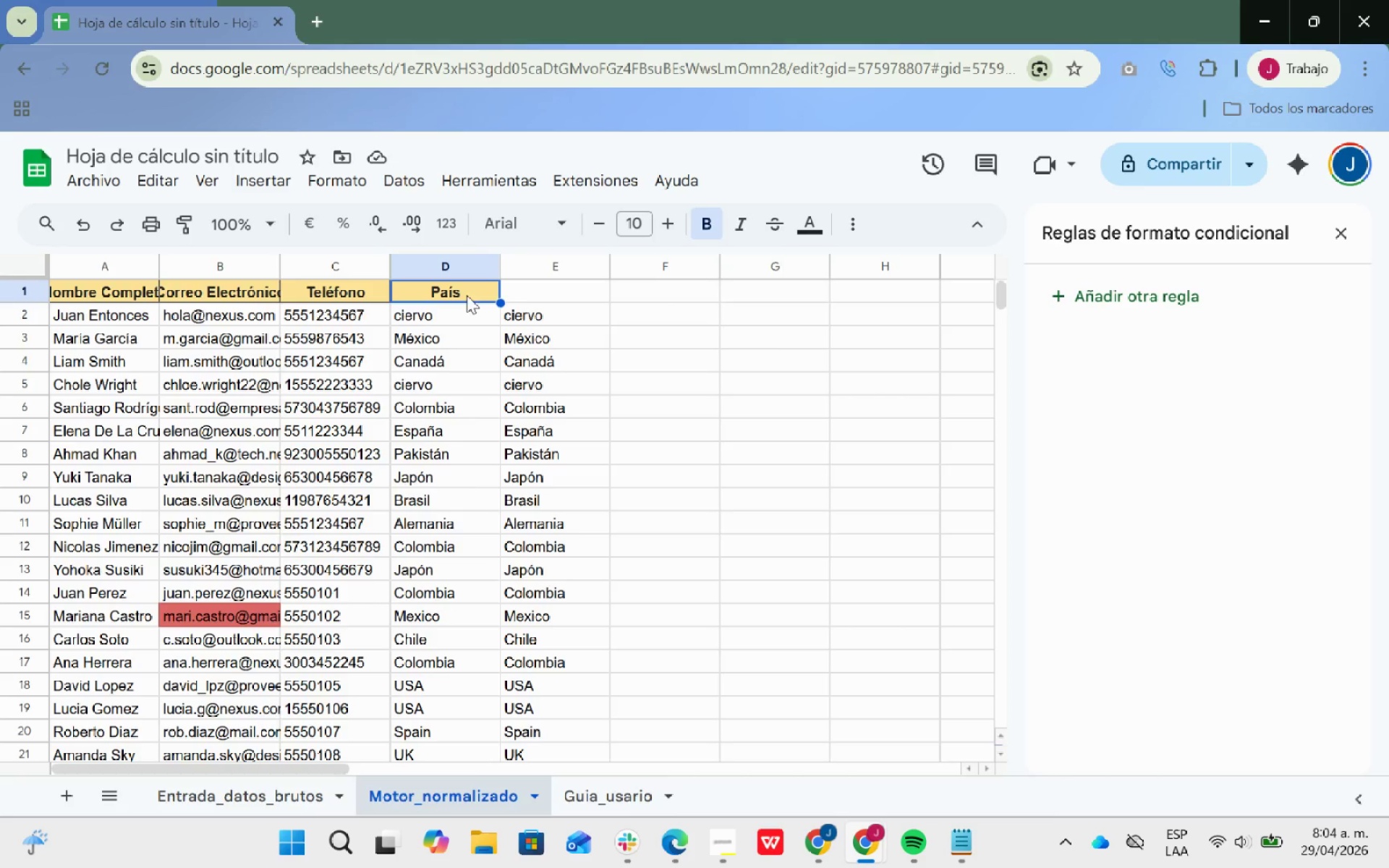 
key(Control+C)
 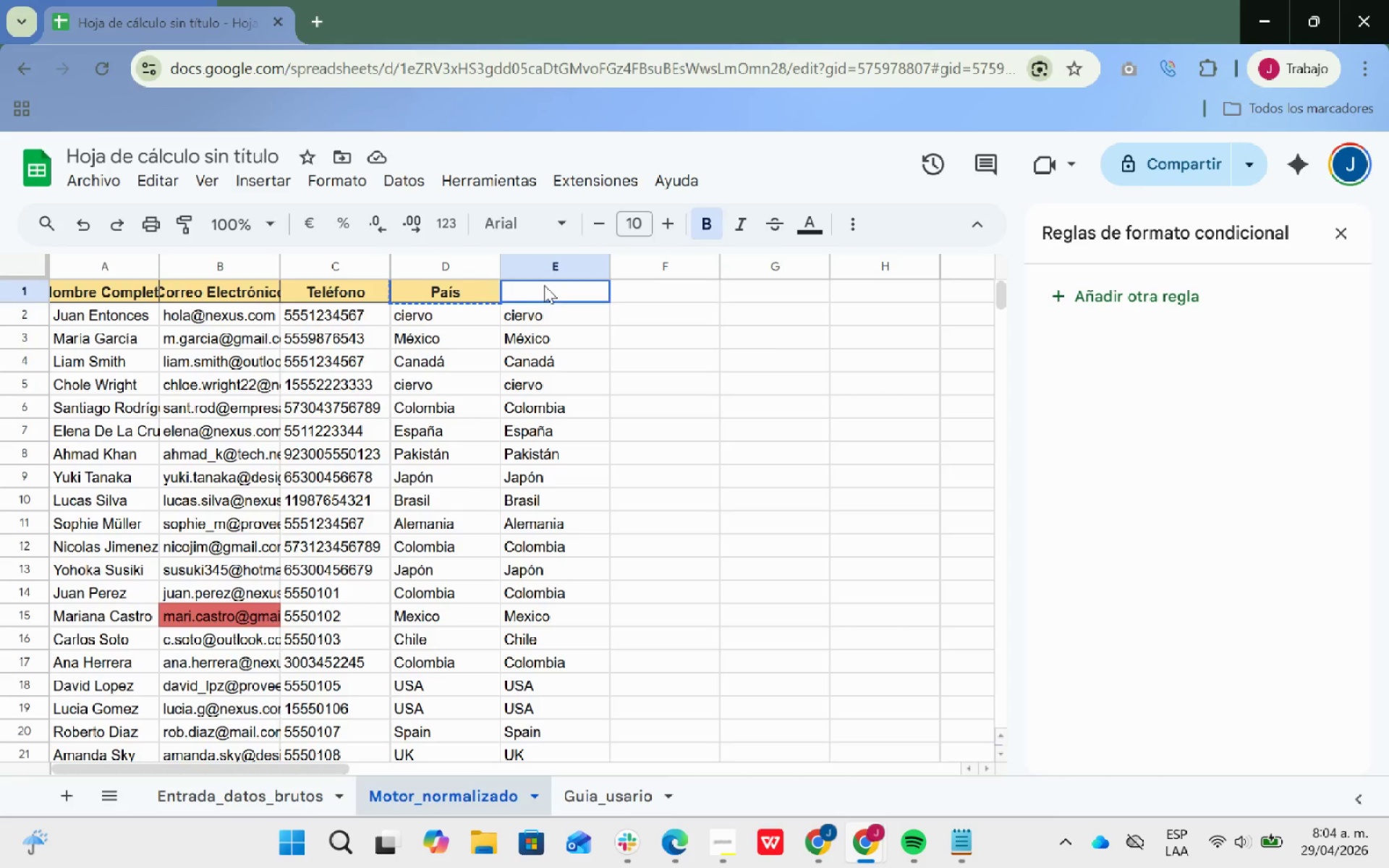 
key(Control+ControlLeft)
 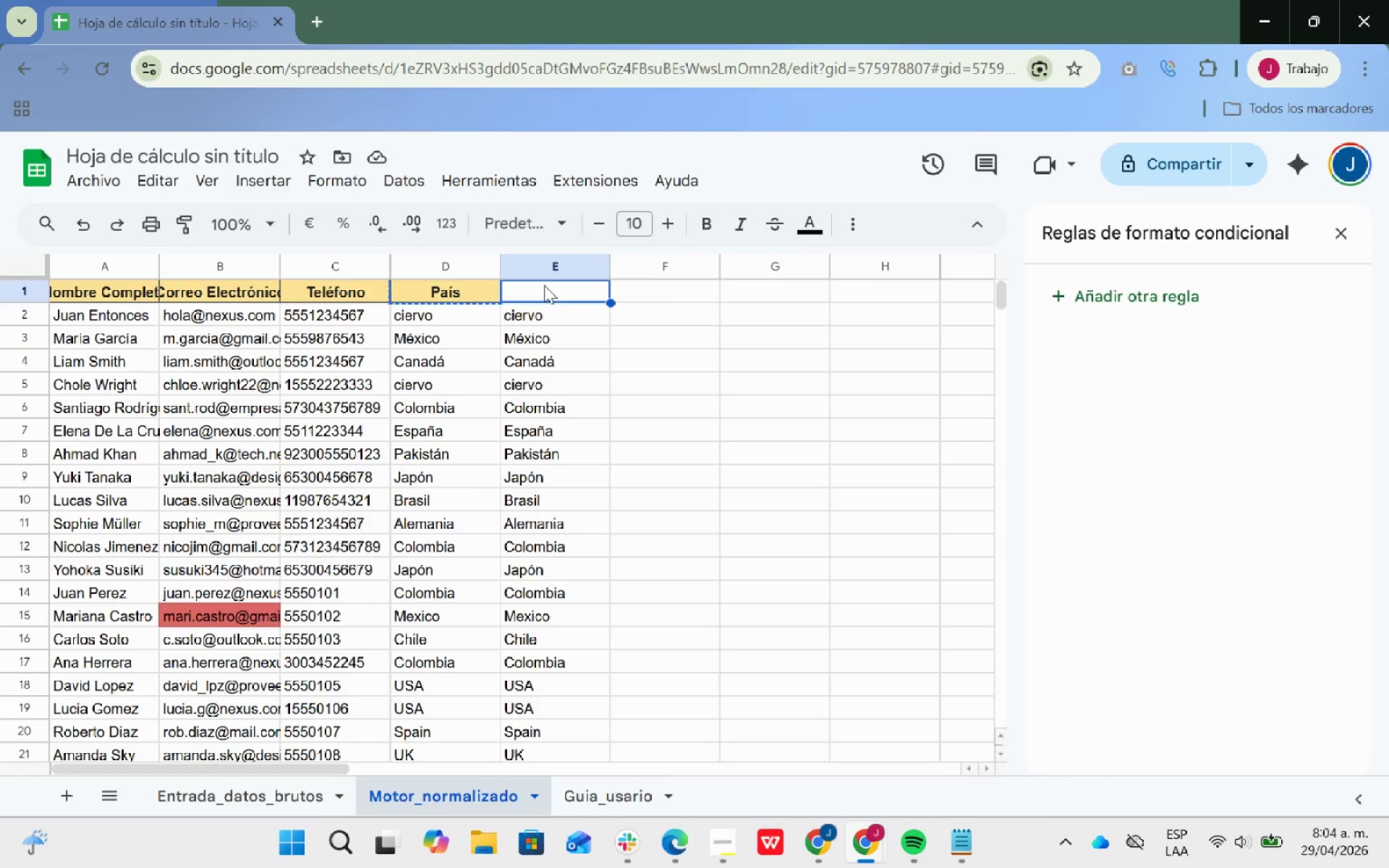 
key(Control+V)
 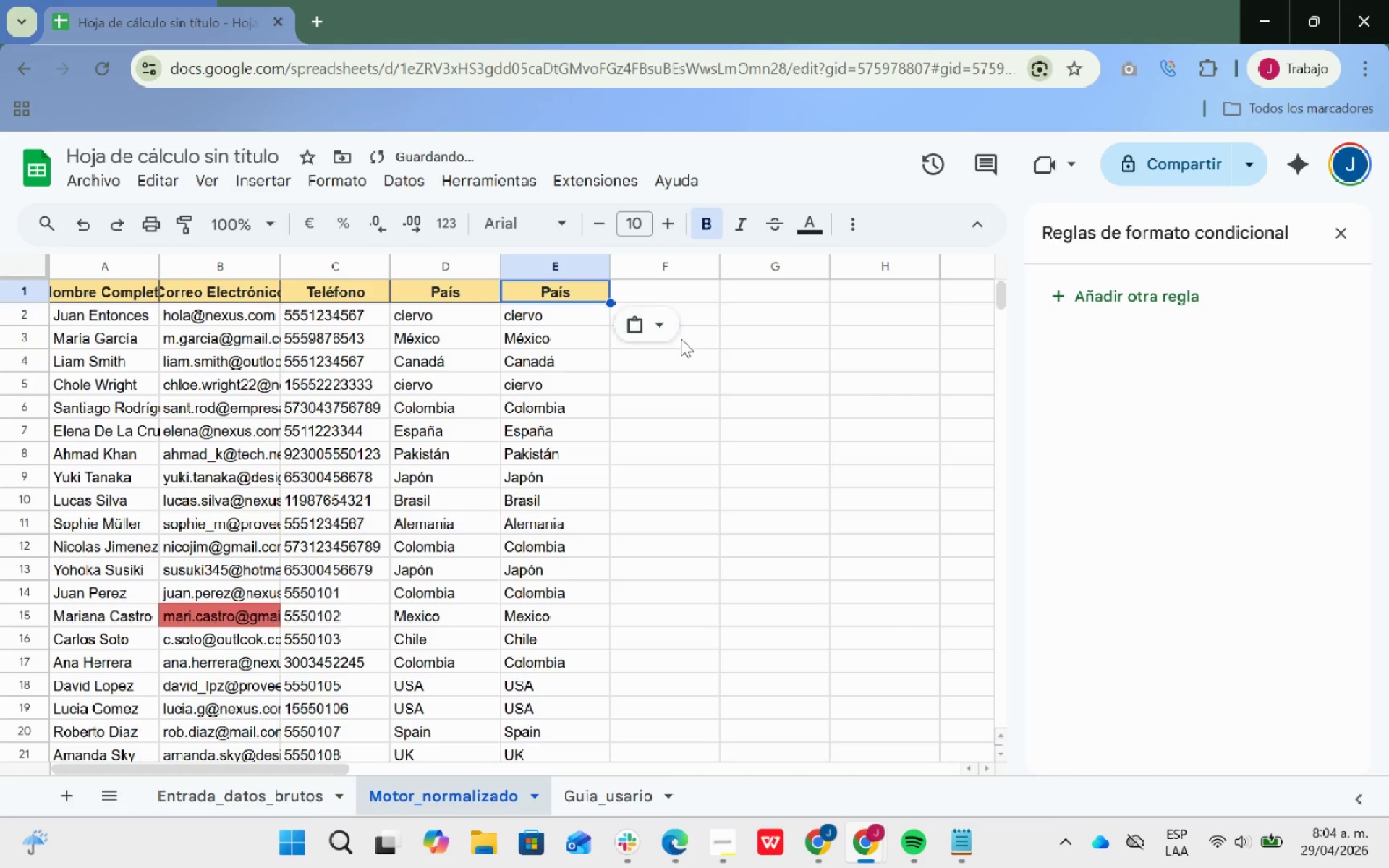 
left_click([681, 341])
 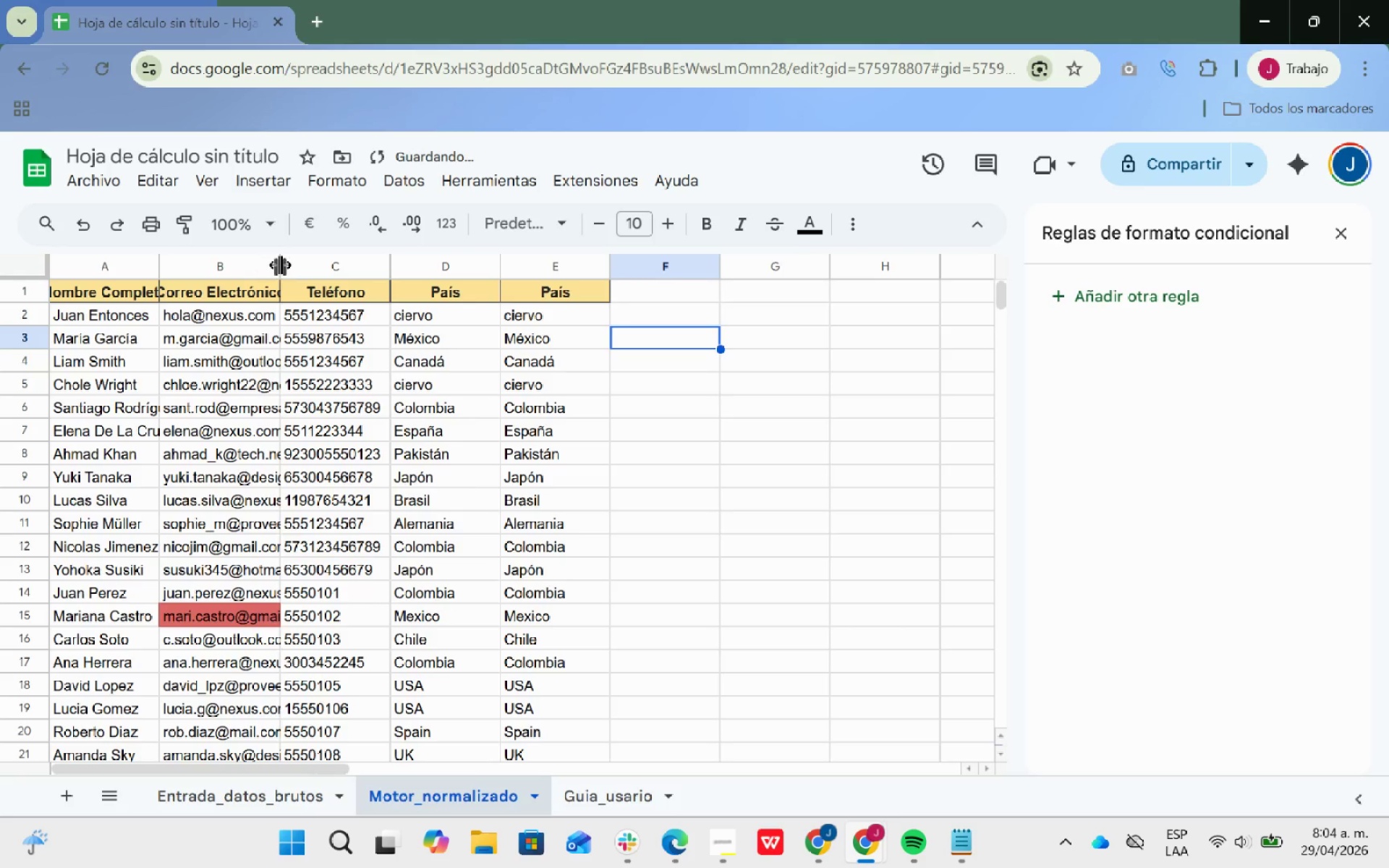 
double_click([279, 262])
 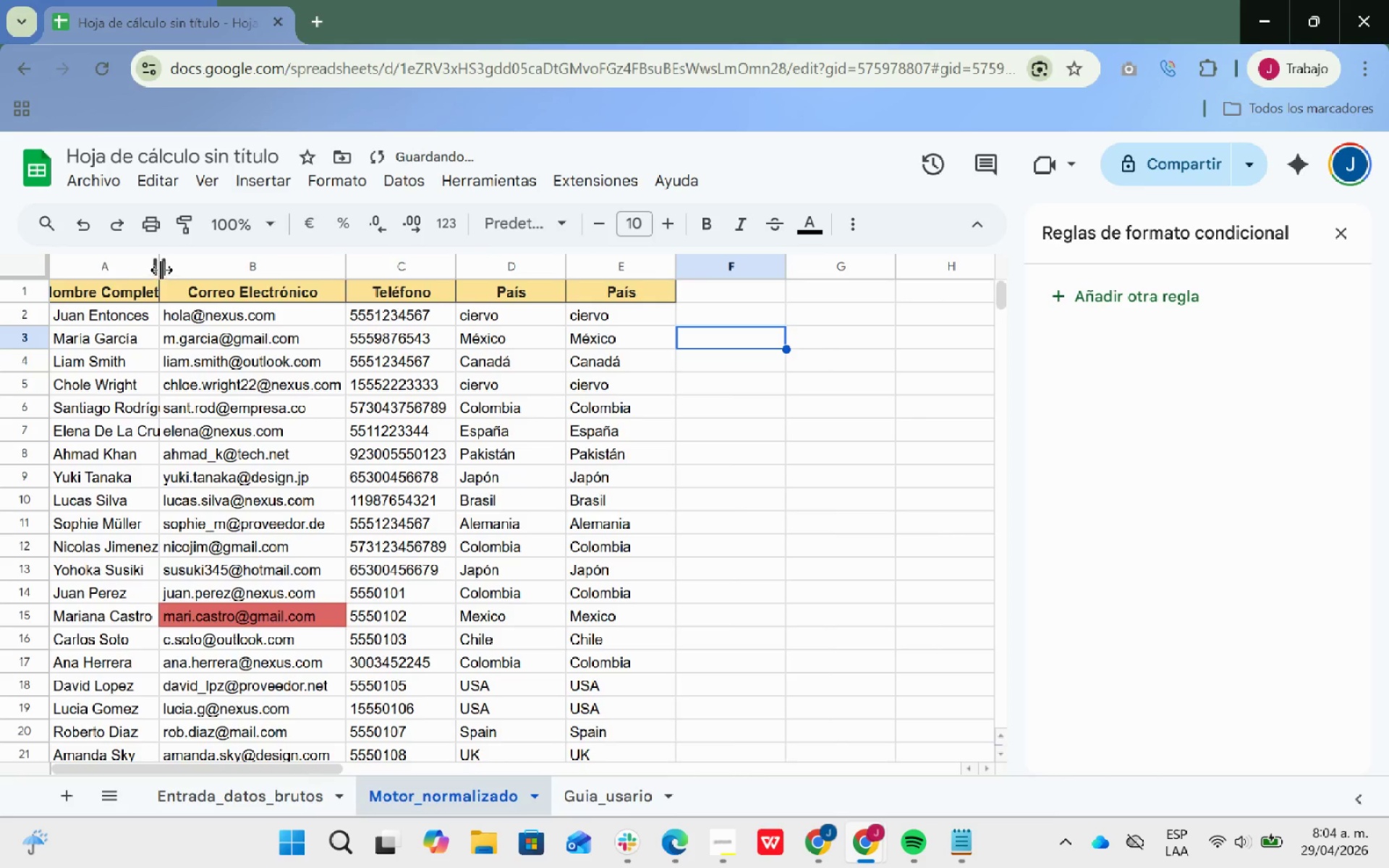 
double_click([161, 268])
 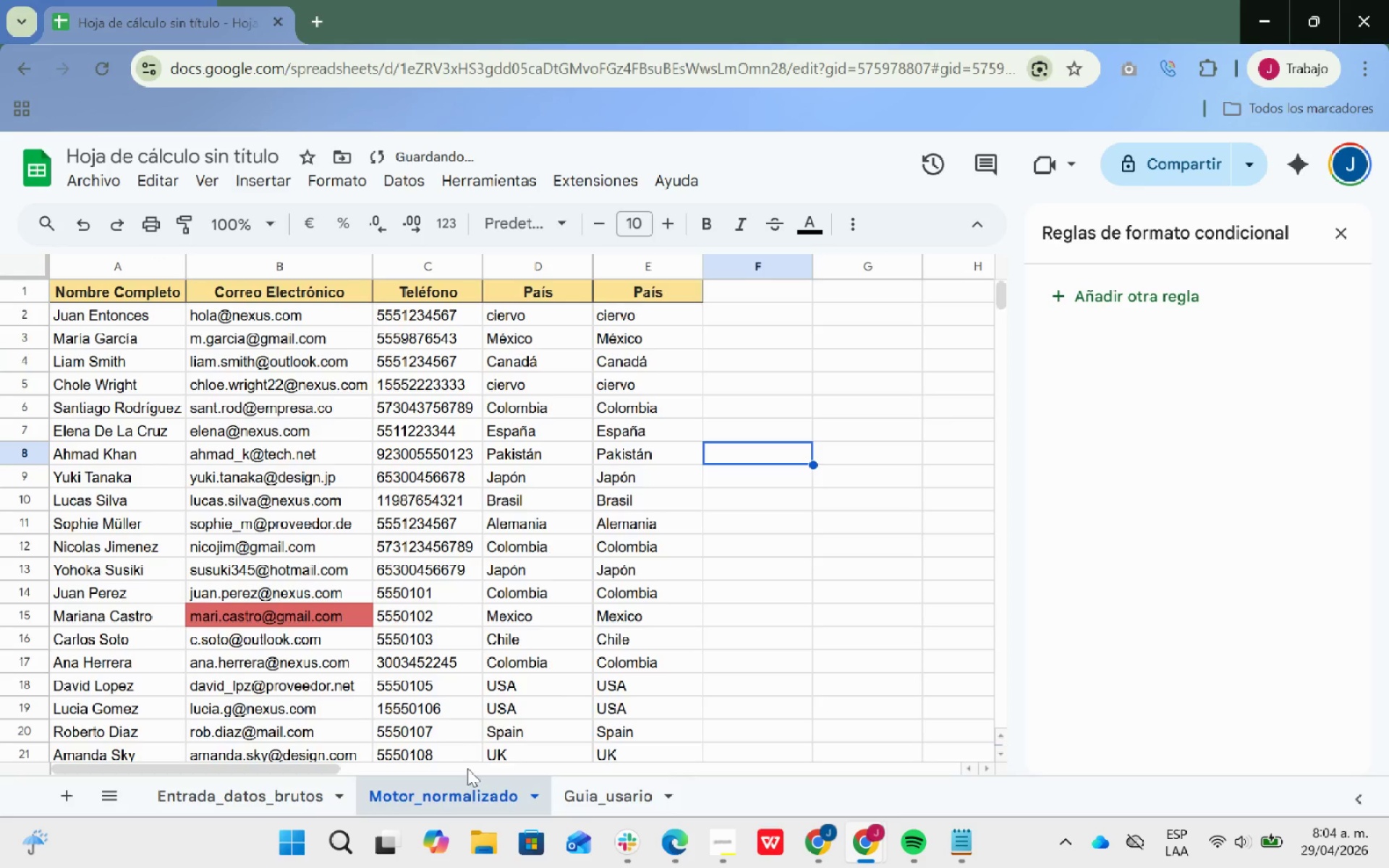 
left_click([270, 794])
 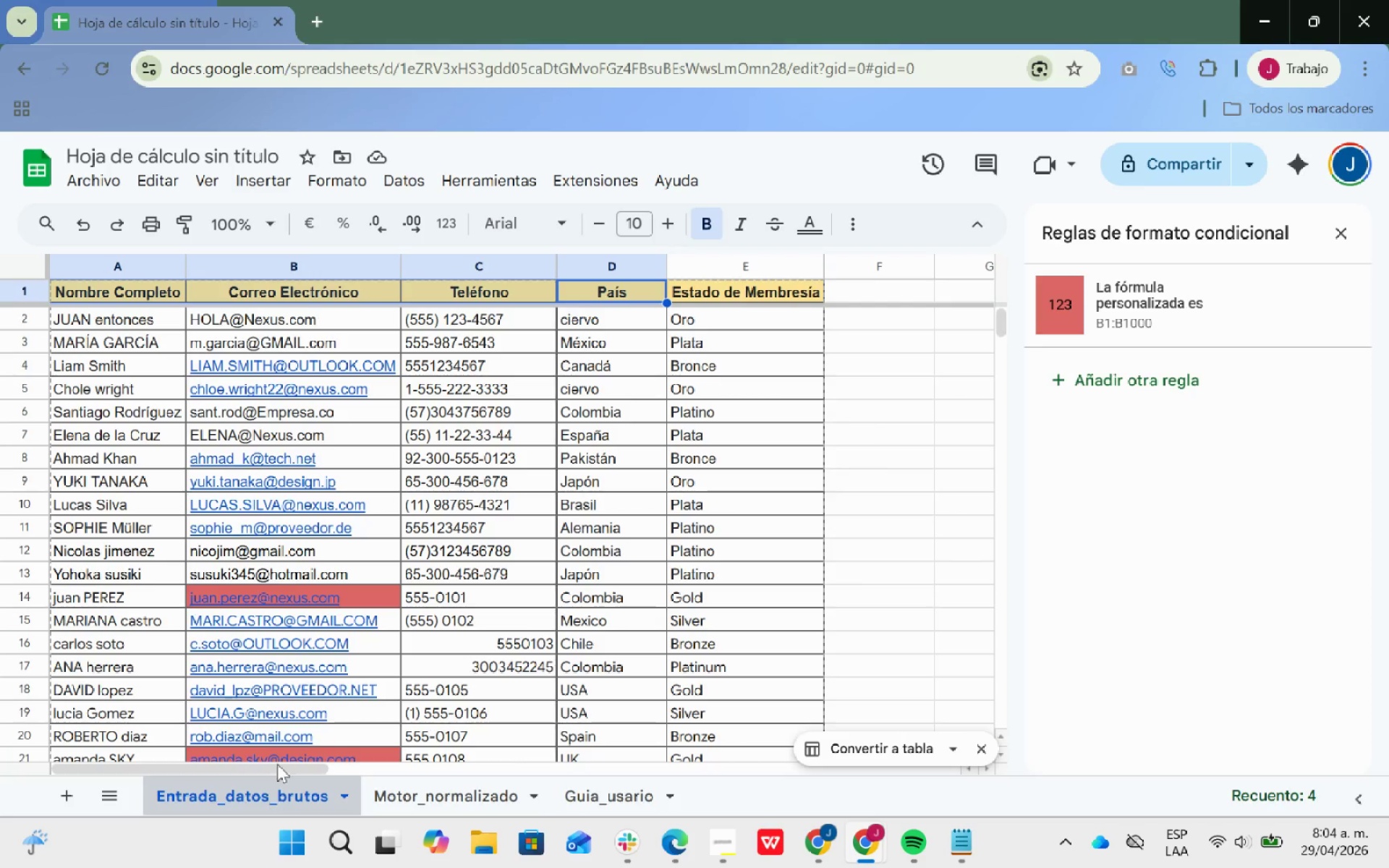 
wait(5.58)
 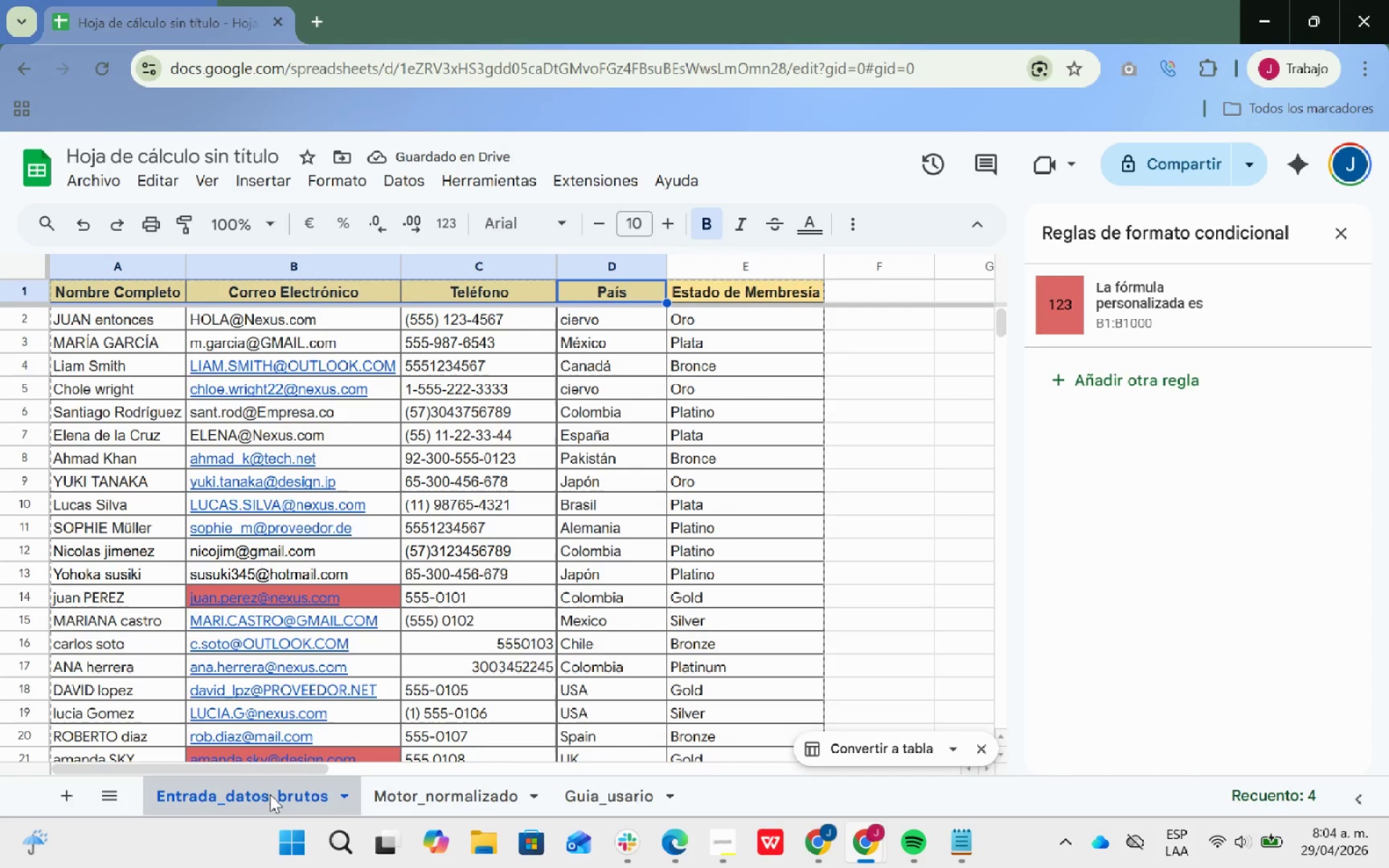 
left_click([442, 799])
 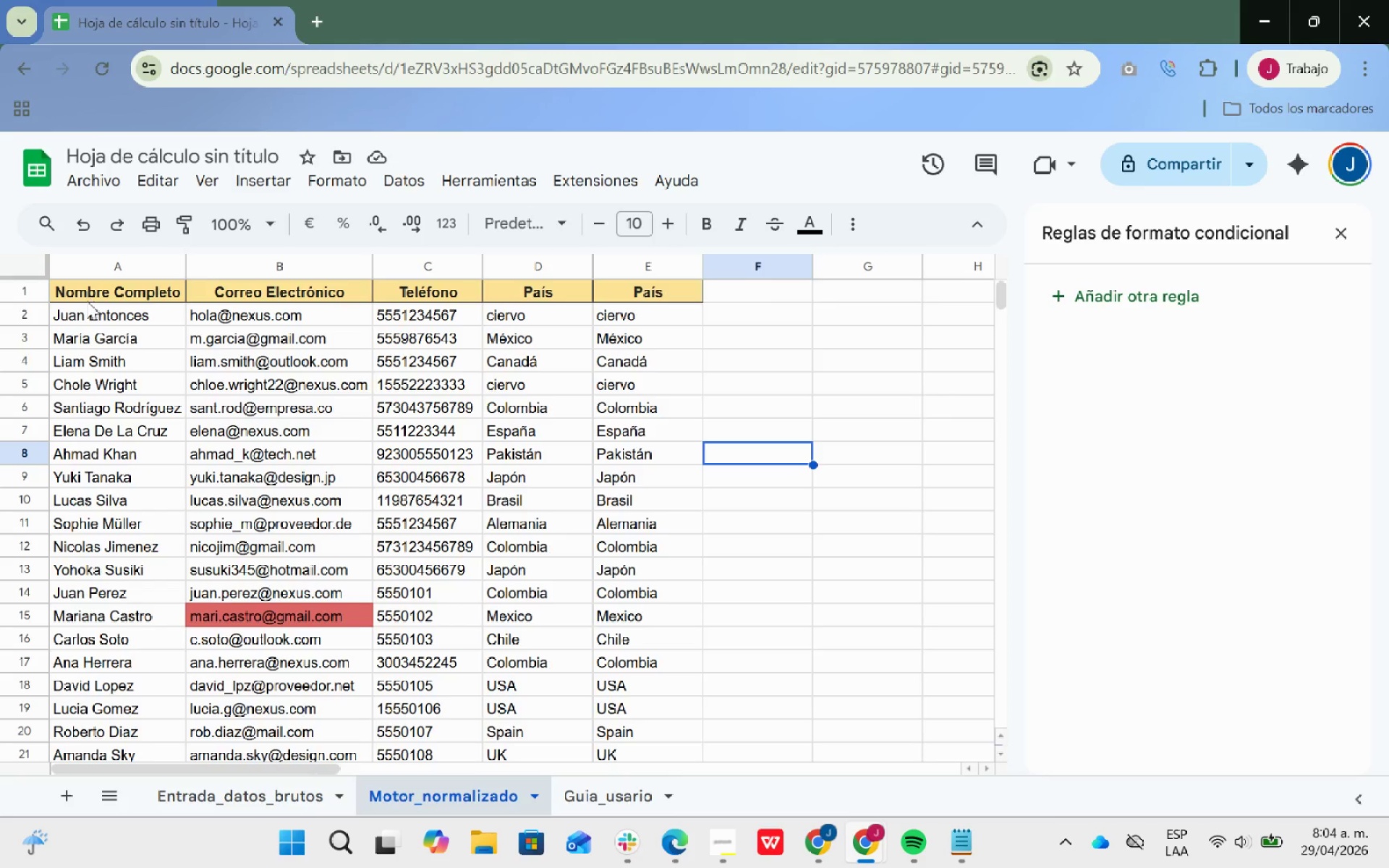 
left_click_drag(start_coordinate=[85, 295], to_coordinate=[667, 521])
 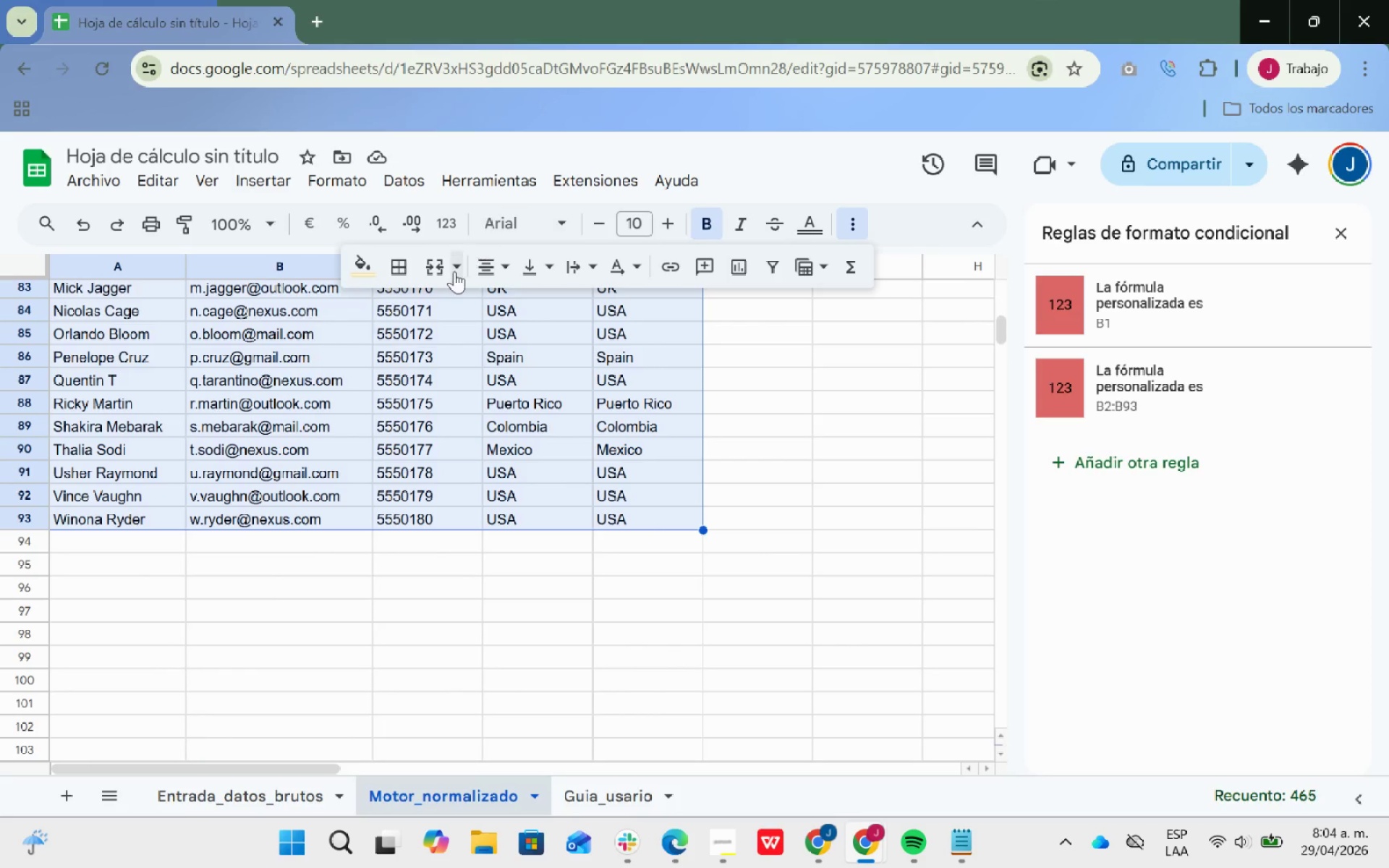 
left_click([405, 265])
 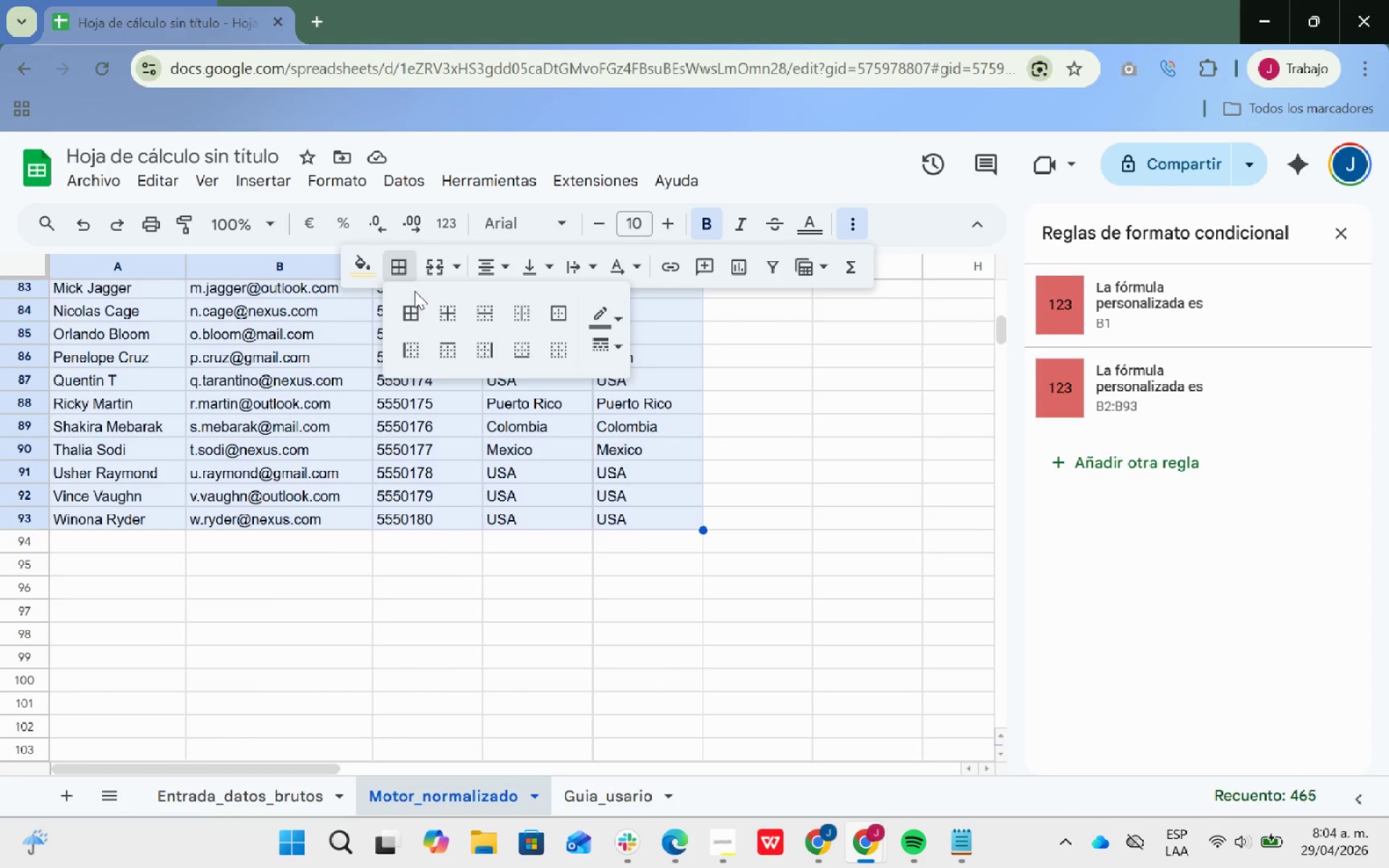 
left_click([410, 299])
 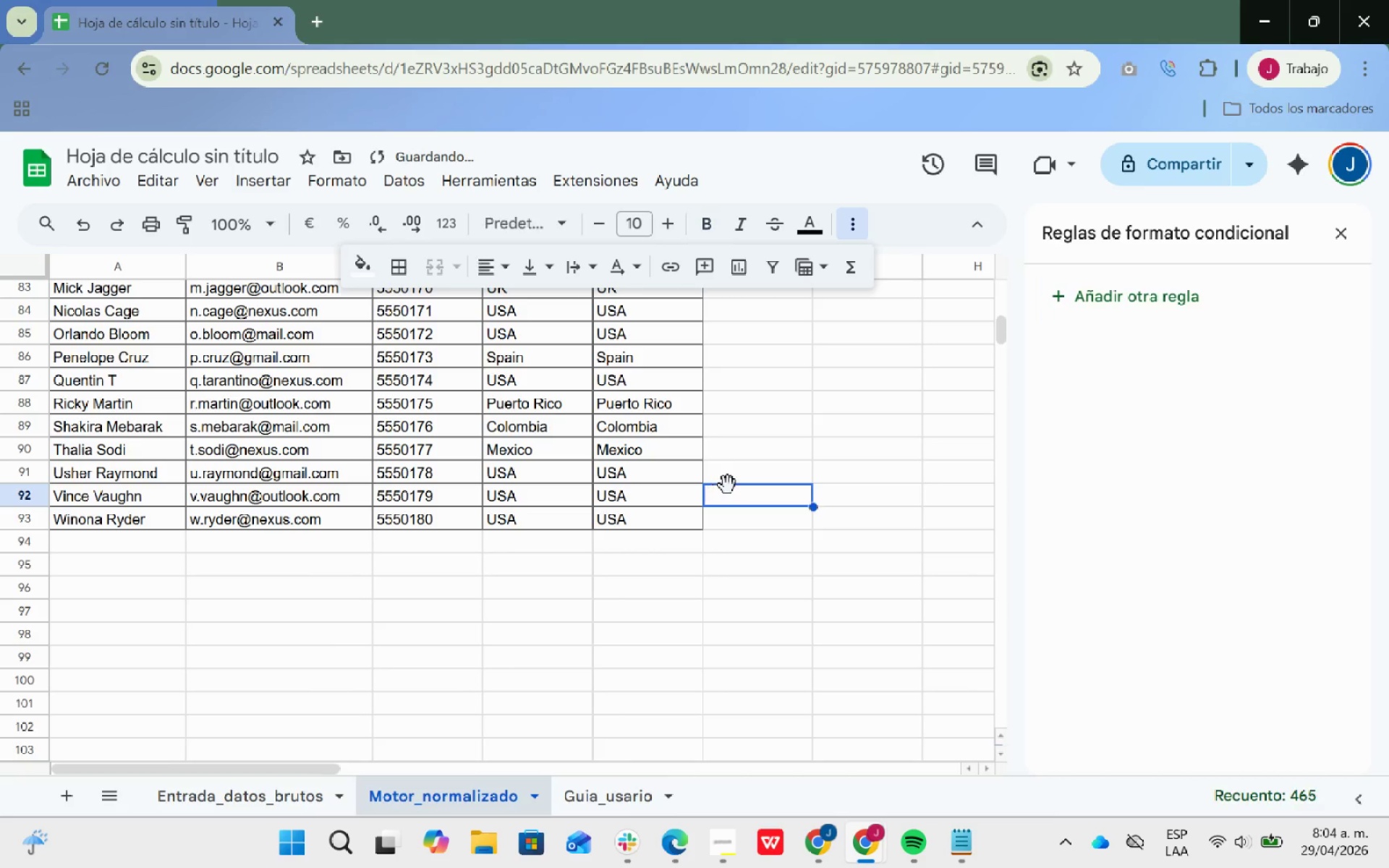 
scroll: coordinate [830, 485], scroll_direction: up, amount: 29.0
 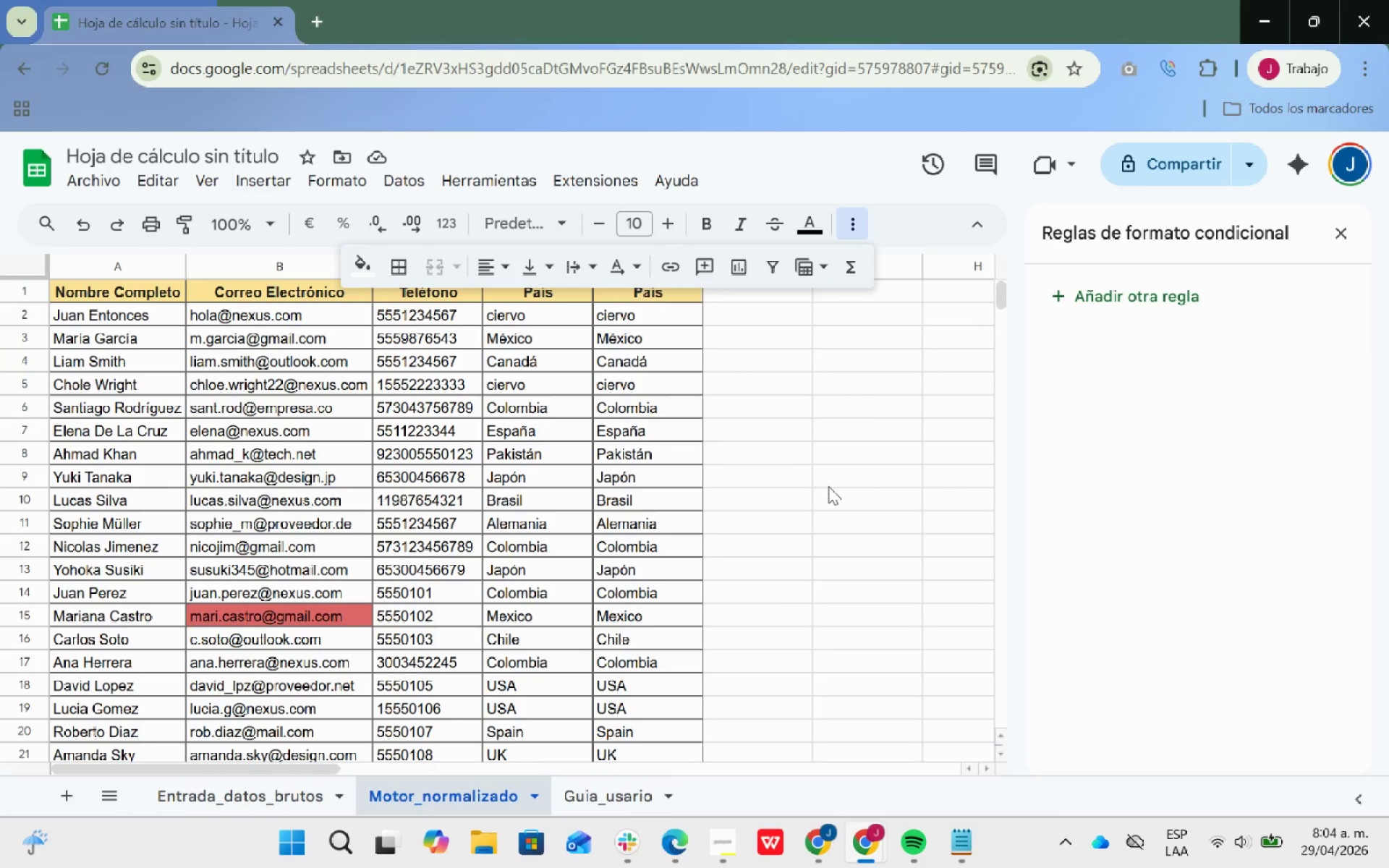 
wait(5.83)
 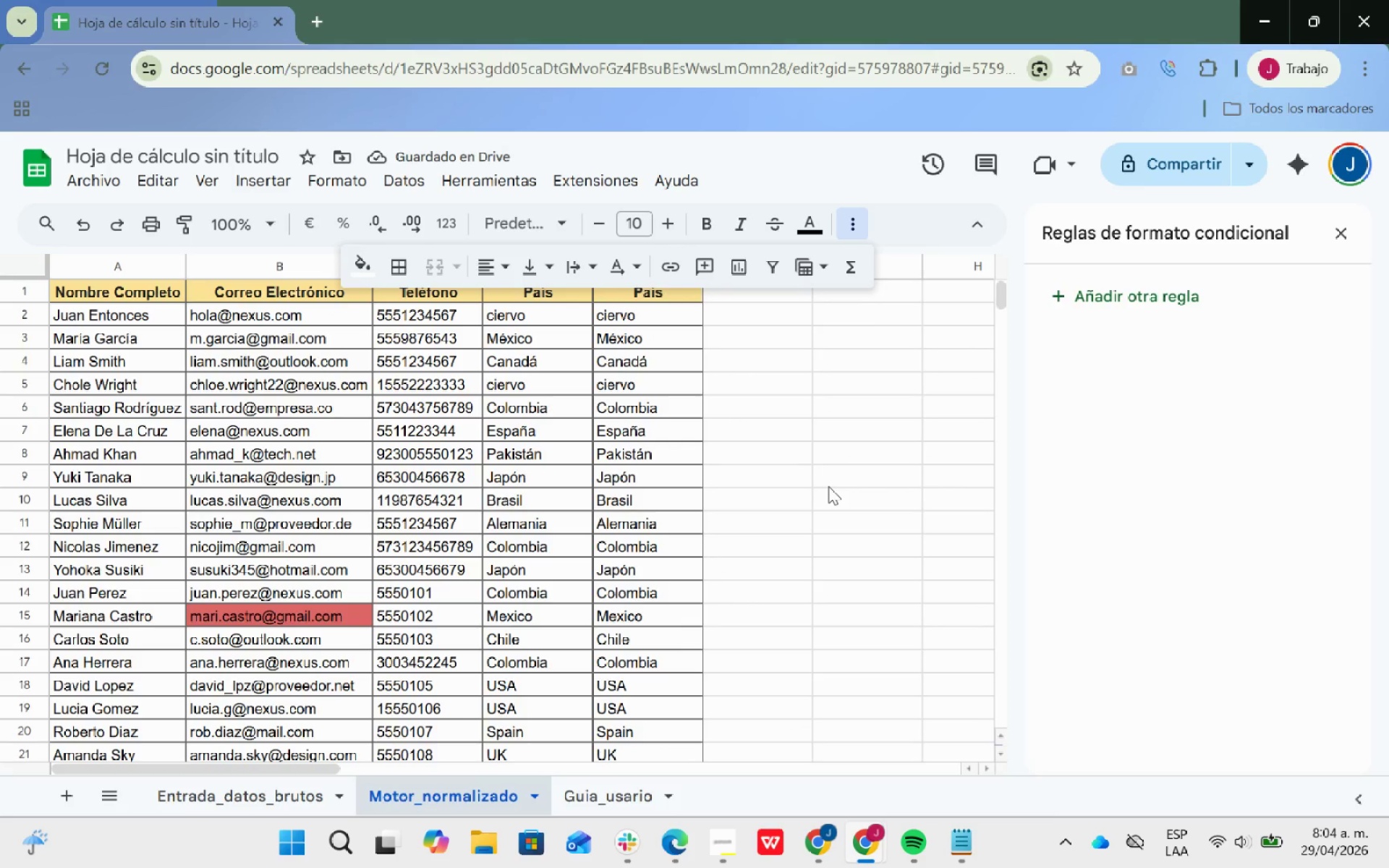 
left_click_drag(start_coordinate=[926, 428], to_coordinate=[919, 430])
 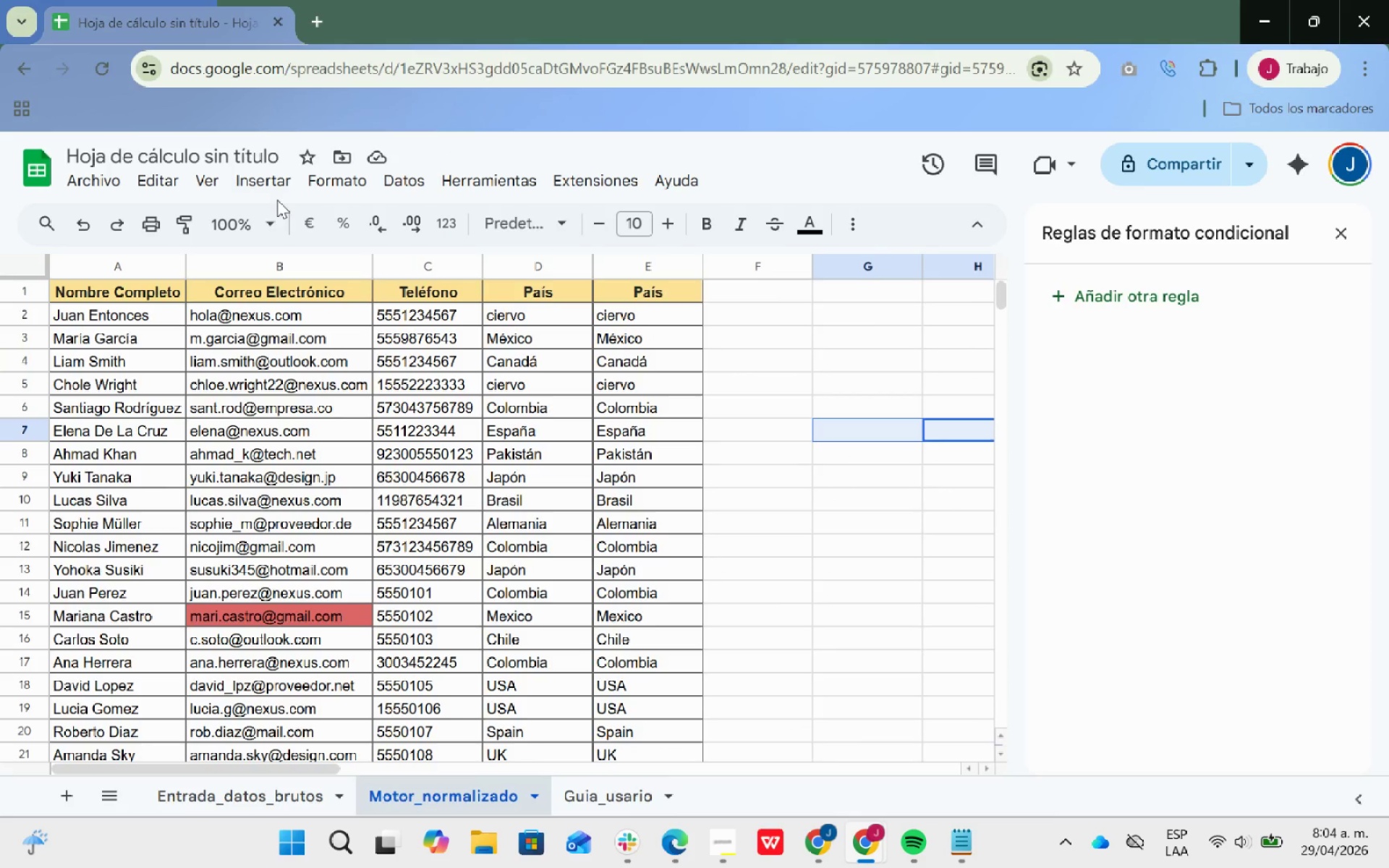 
left_click([217, 184])
 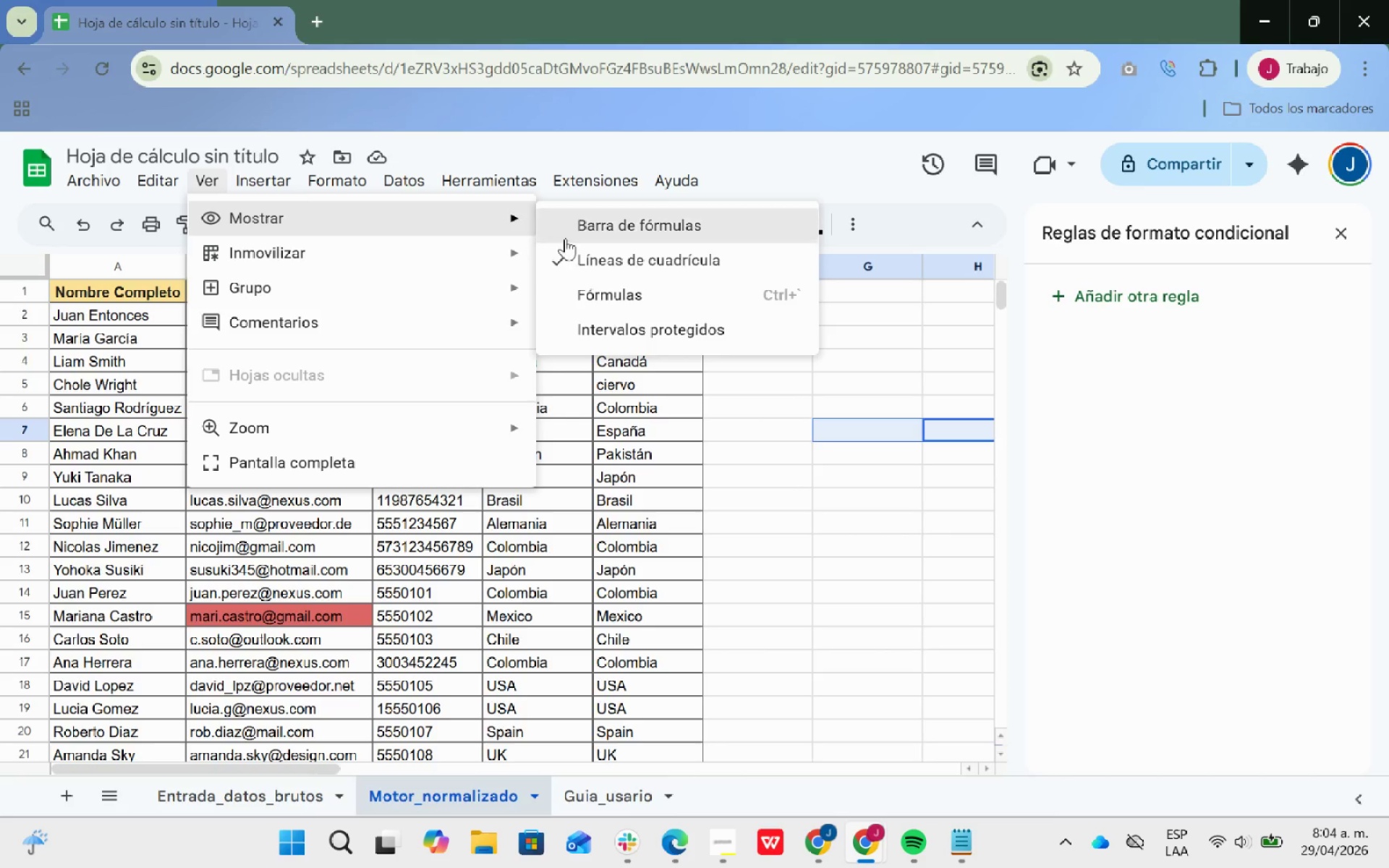 
left_click([587, 258])
 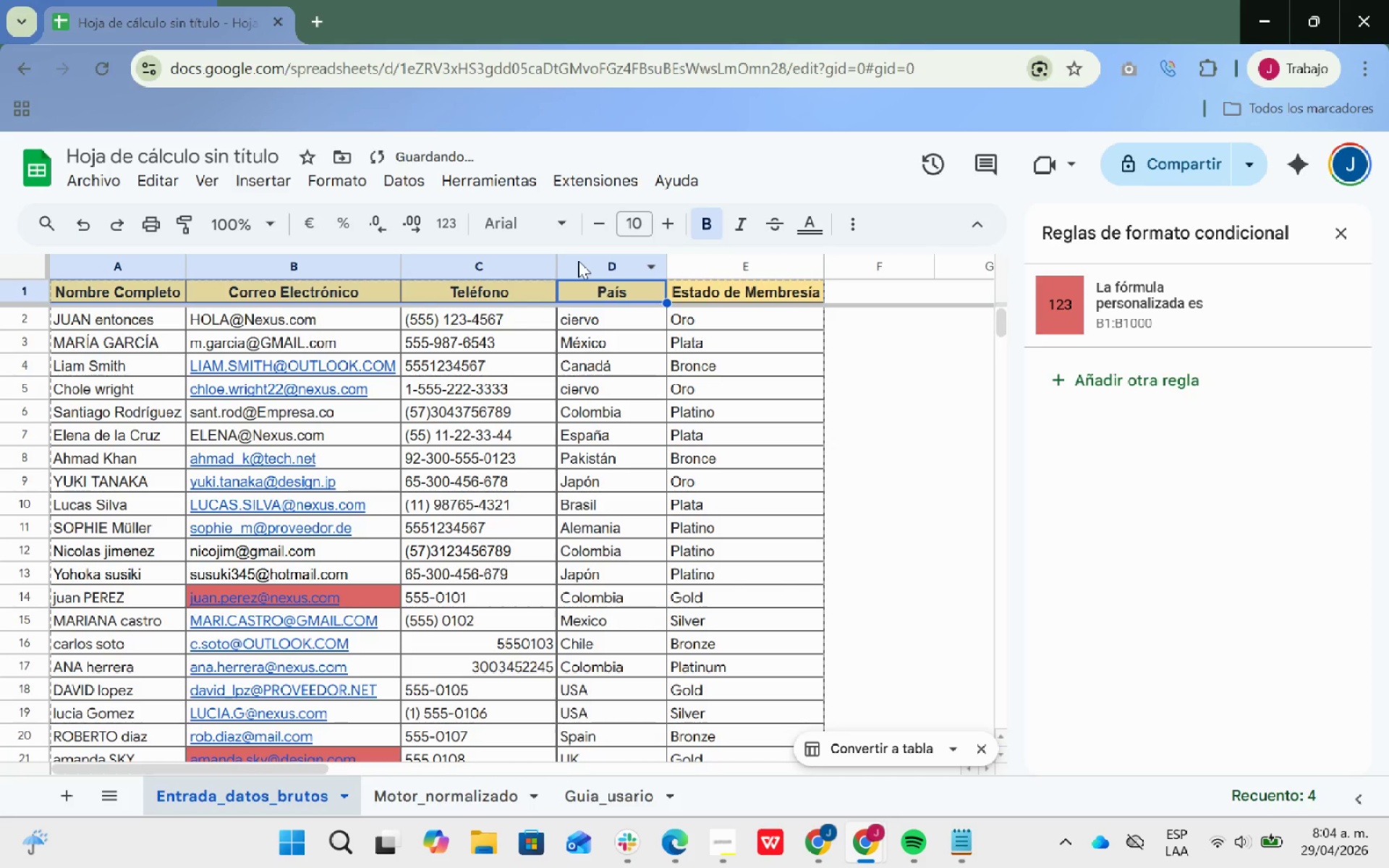 
wait(7.17)
 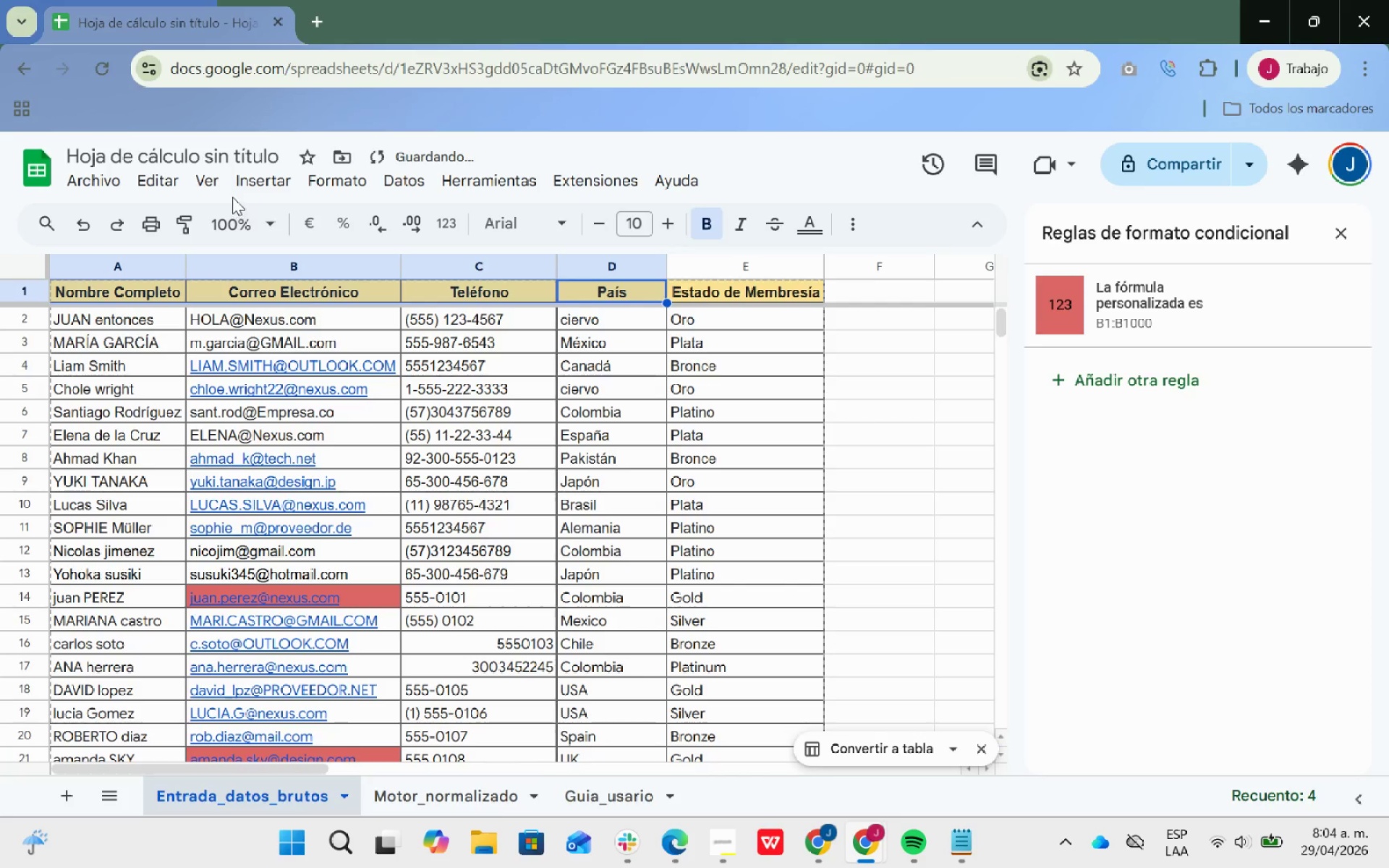 
mouse_move([213, 179])
 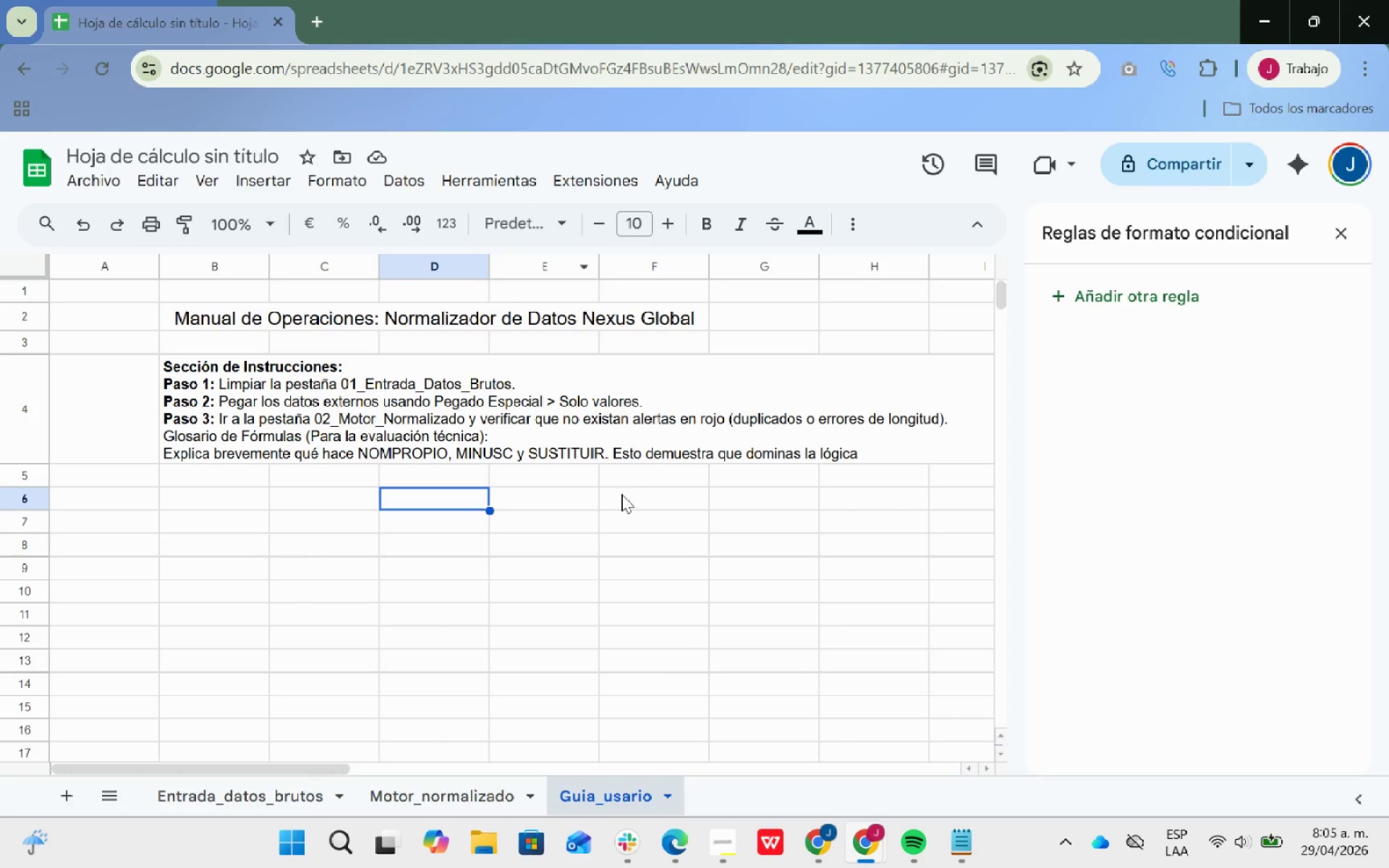 
left_click([612, 514])
 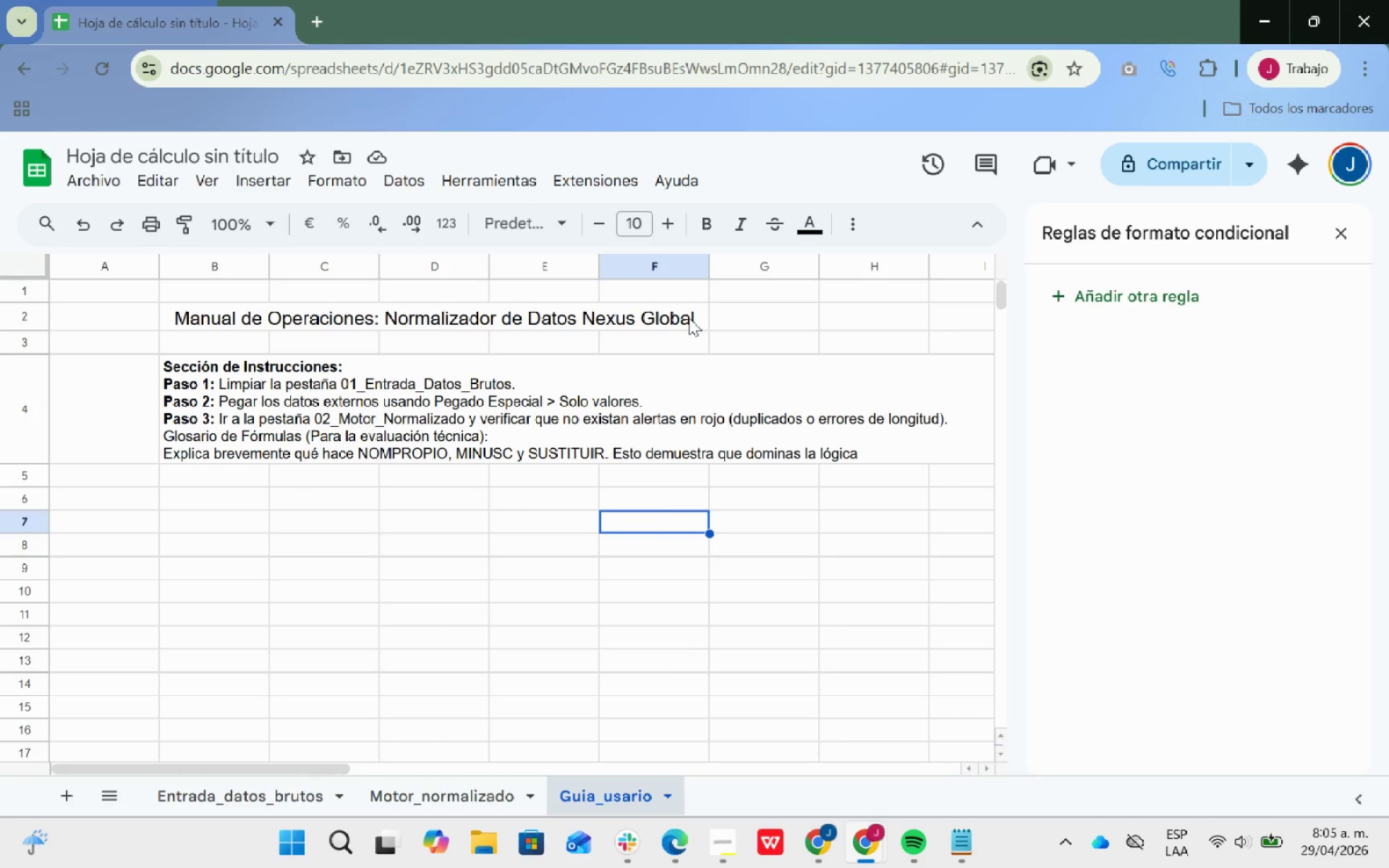 
left_click_drag(start_coordinate=[690, 317], to_coordinate=[181, 314])
 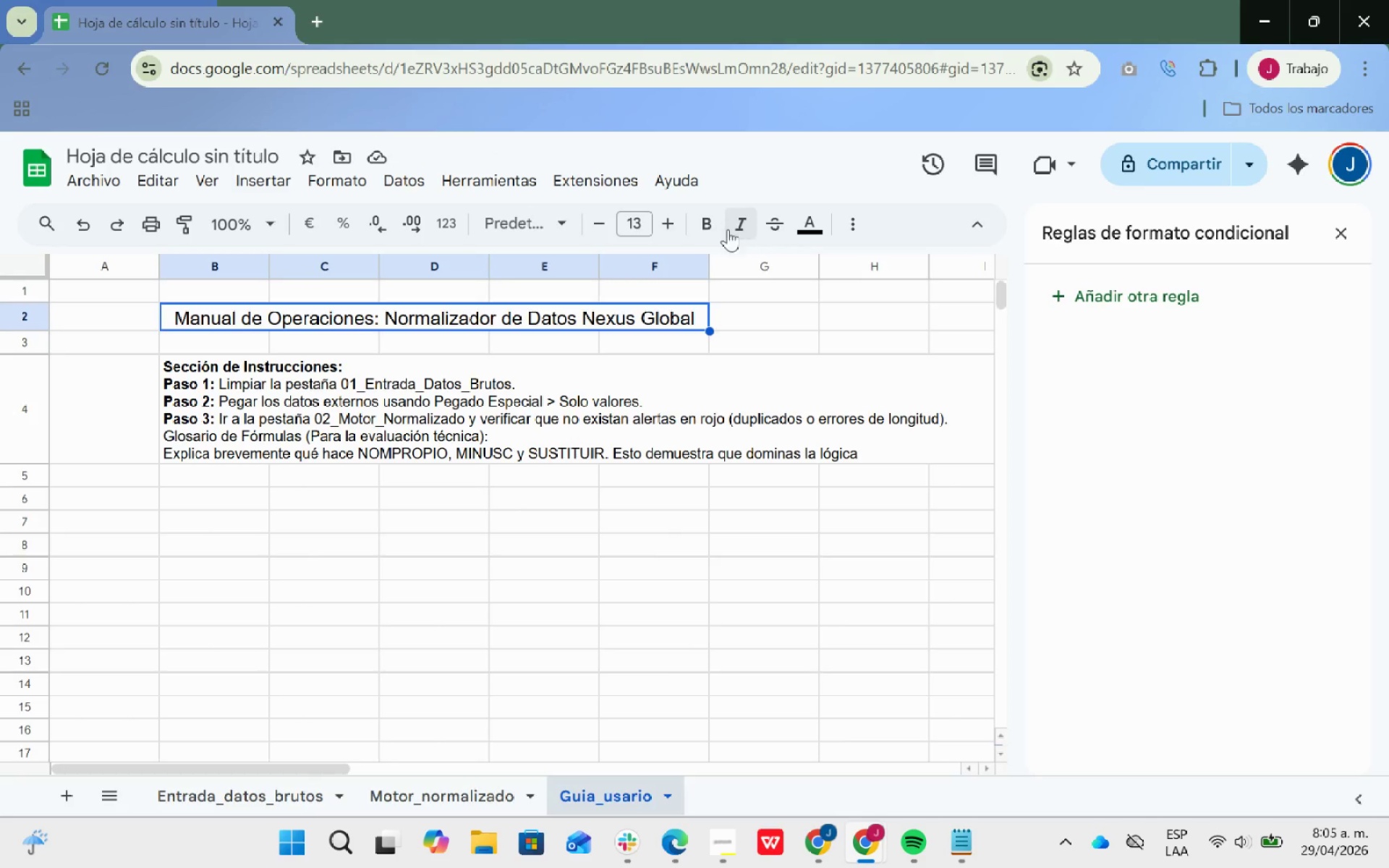 
left_click([707, 225])
 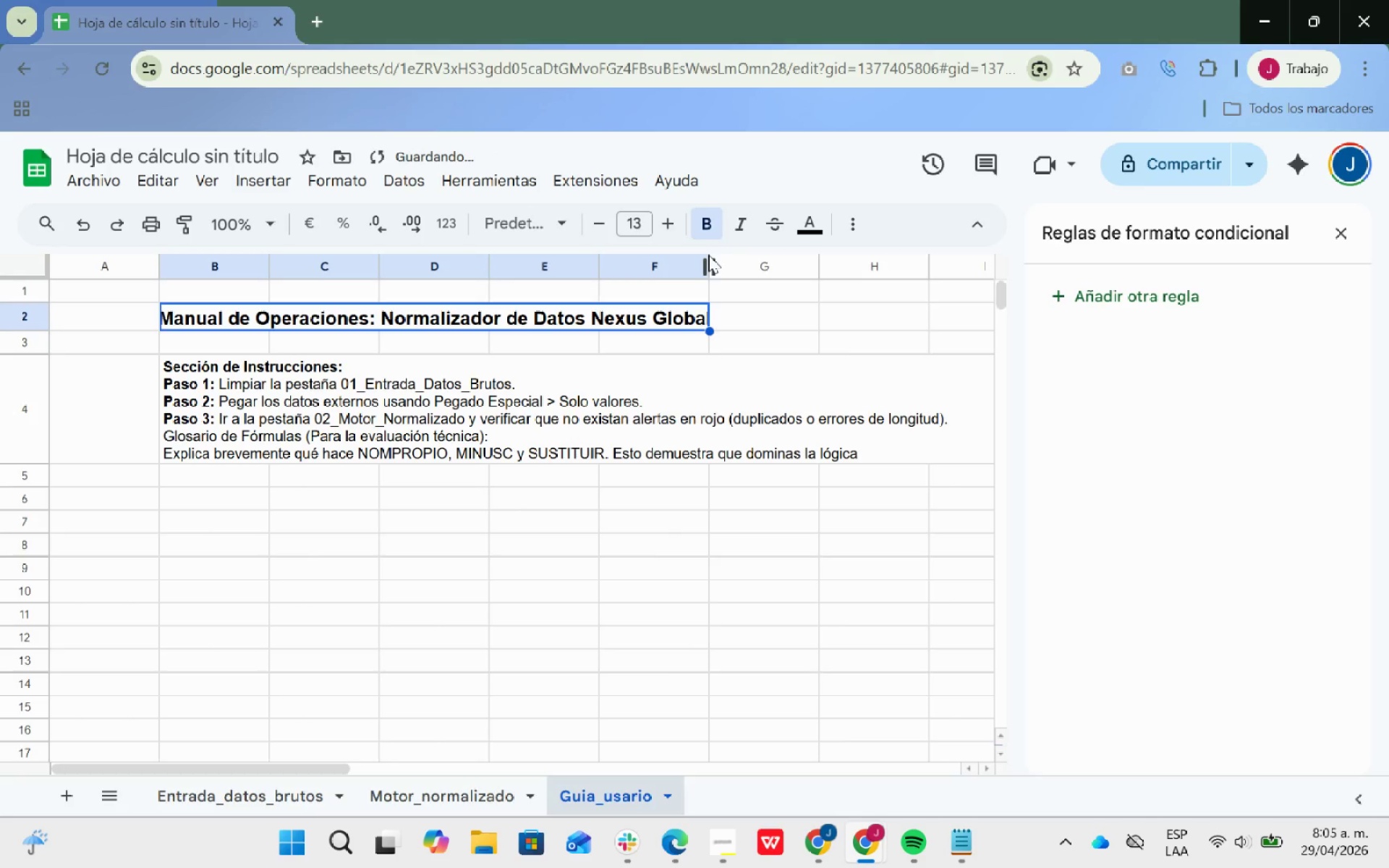 
left_click_drag(start_coordinate=[708, 260], to_coordinate=[720, 259])
 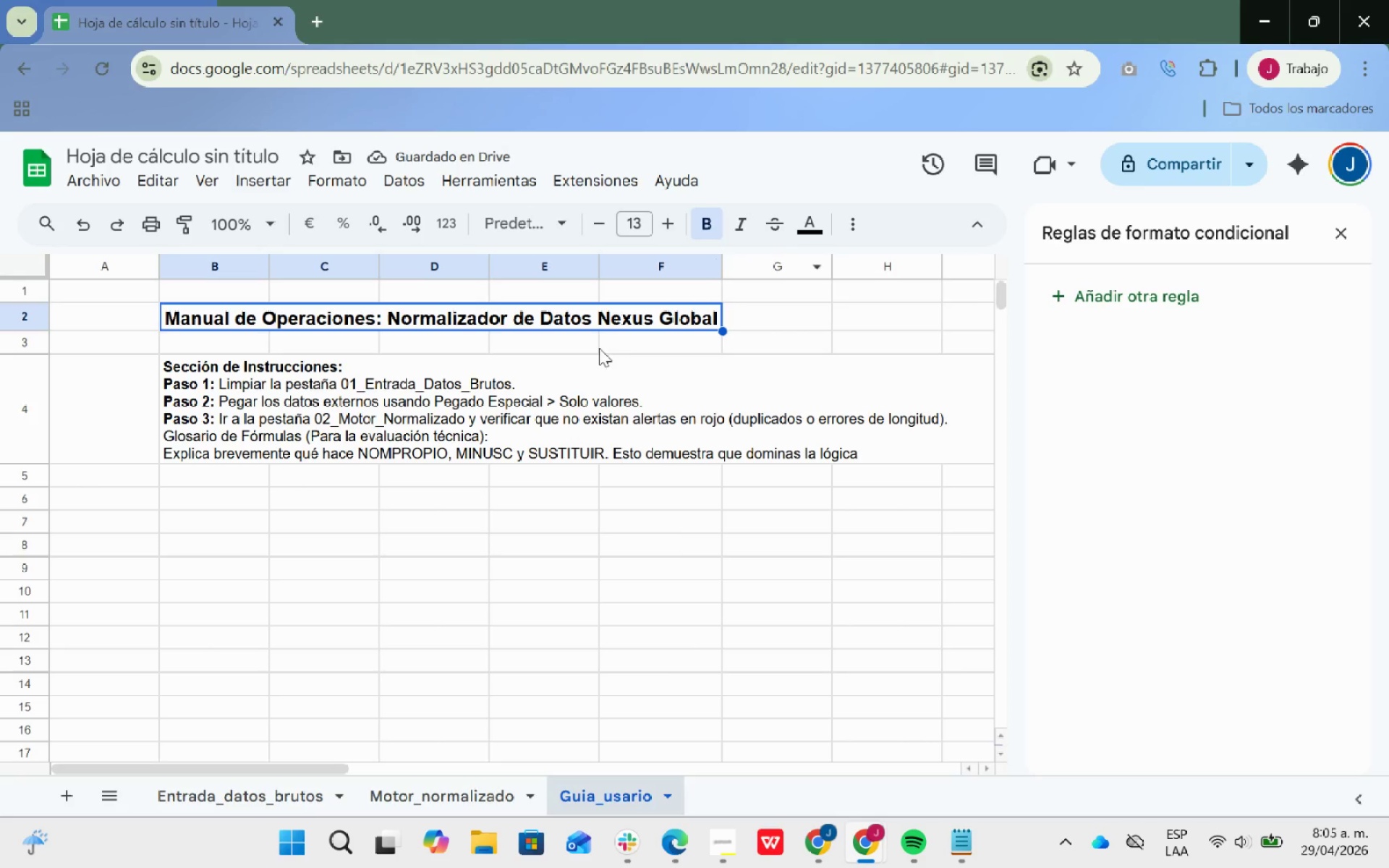 
left_click_drag(start_coordinate=[694, 309], to_coordinate=[227, 300])
 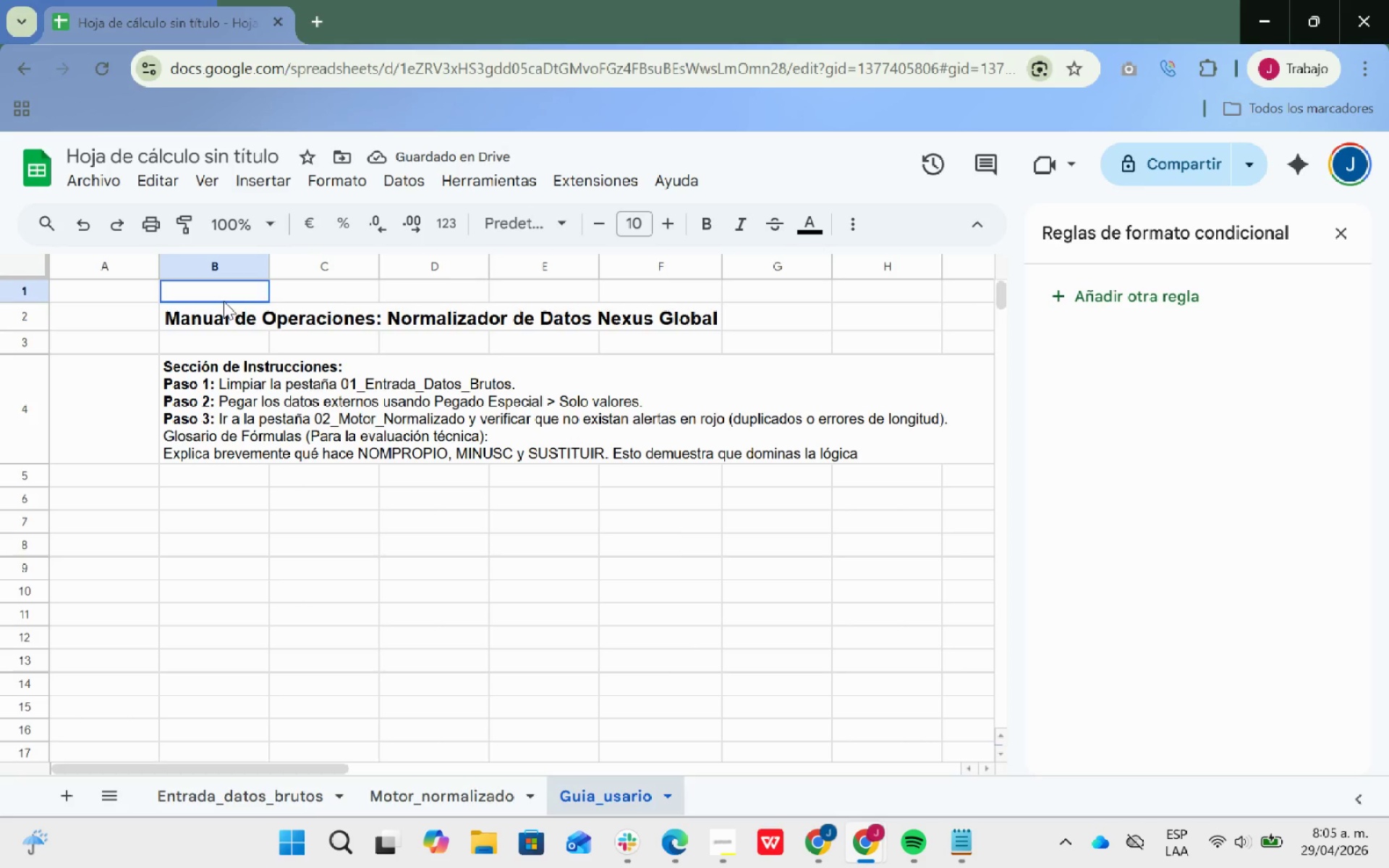 
left_click_drag(start_coordinate=[227, 300], to_coordinate=[224, 301])
 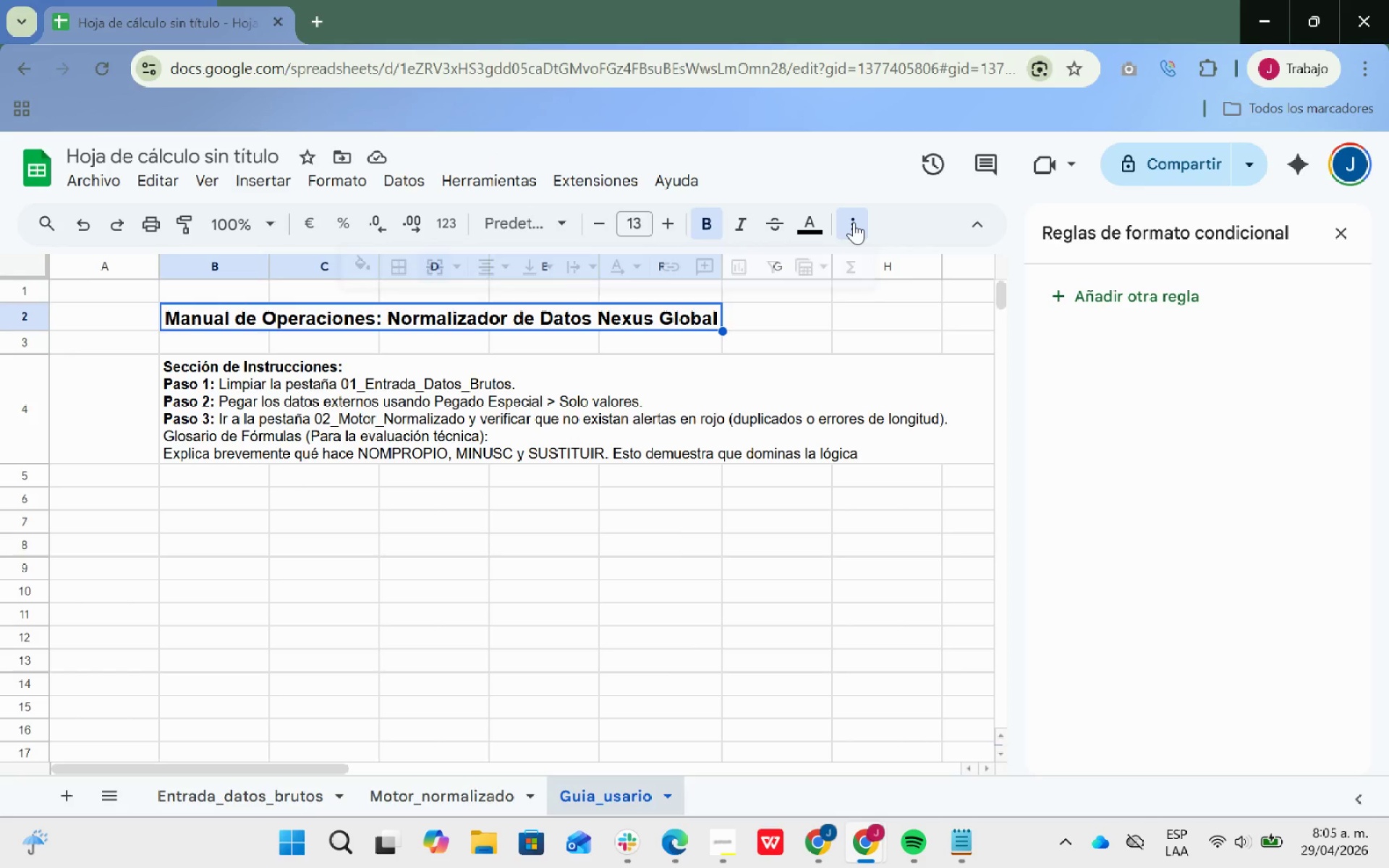 
left_click([361, 255])
 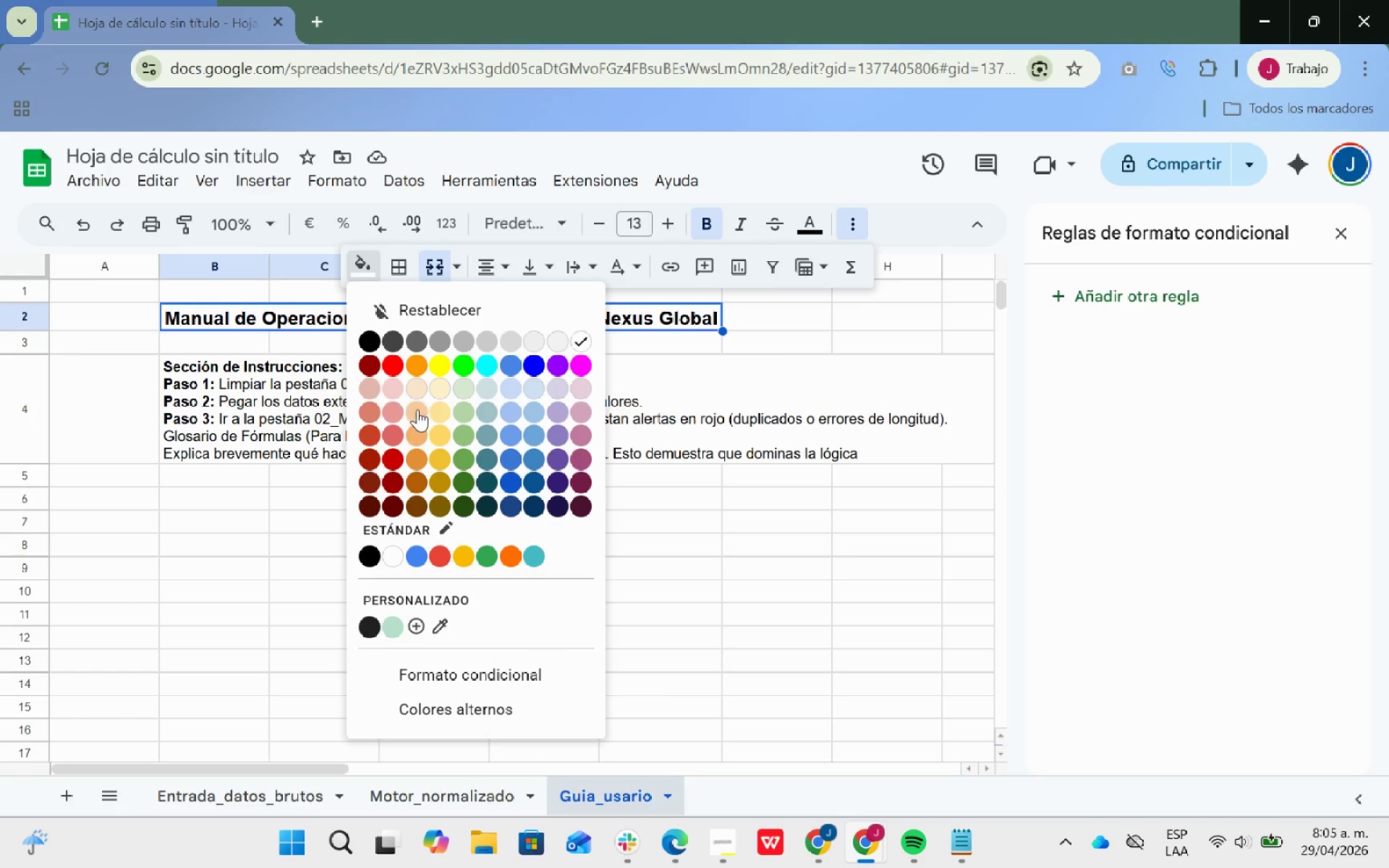 
left_click([440, 392])
 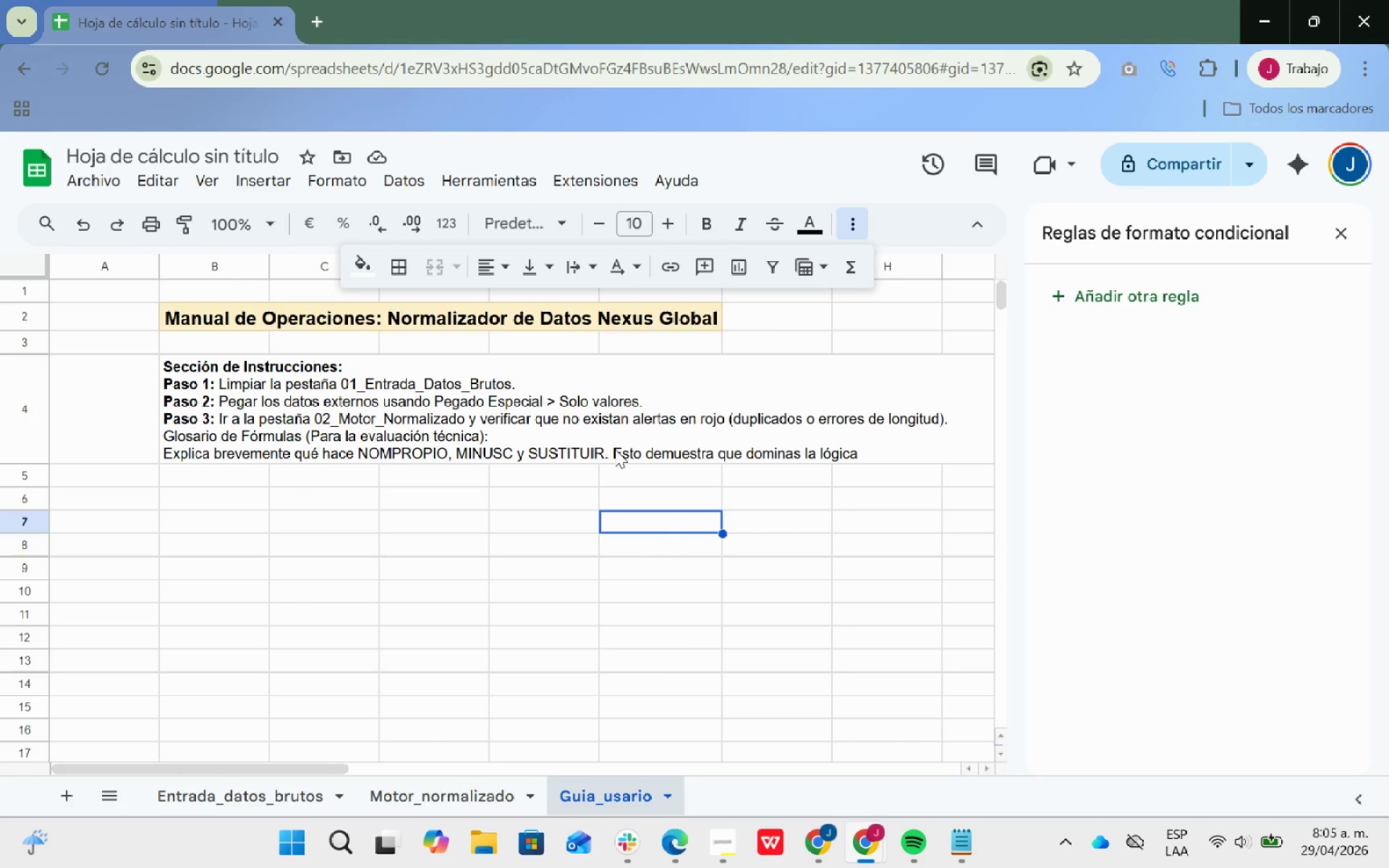 
wait(18.16)
 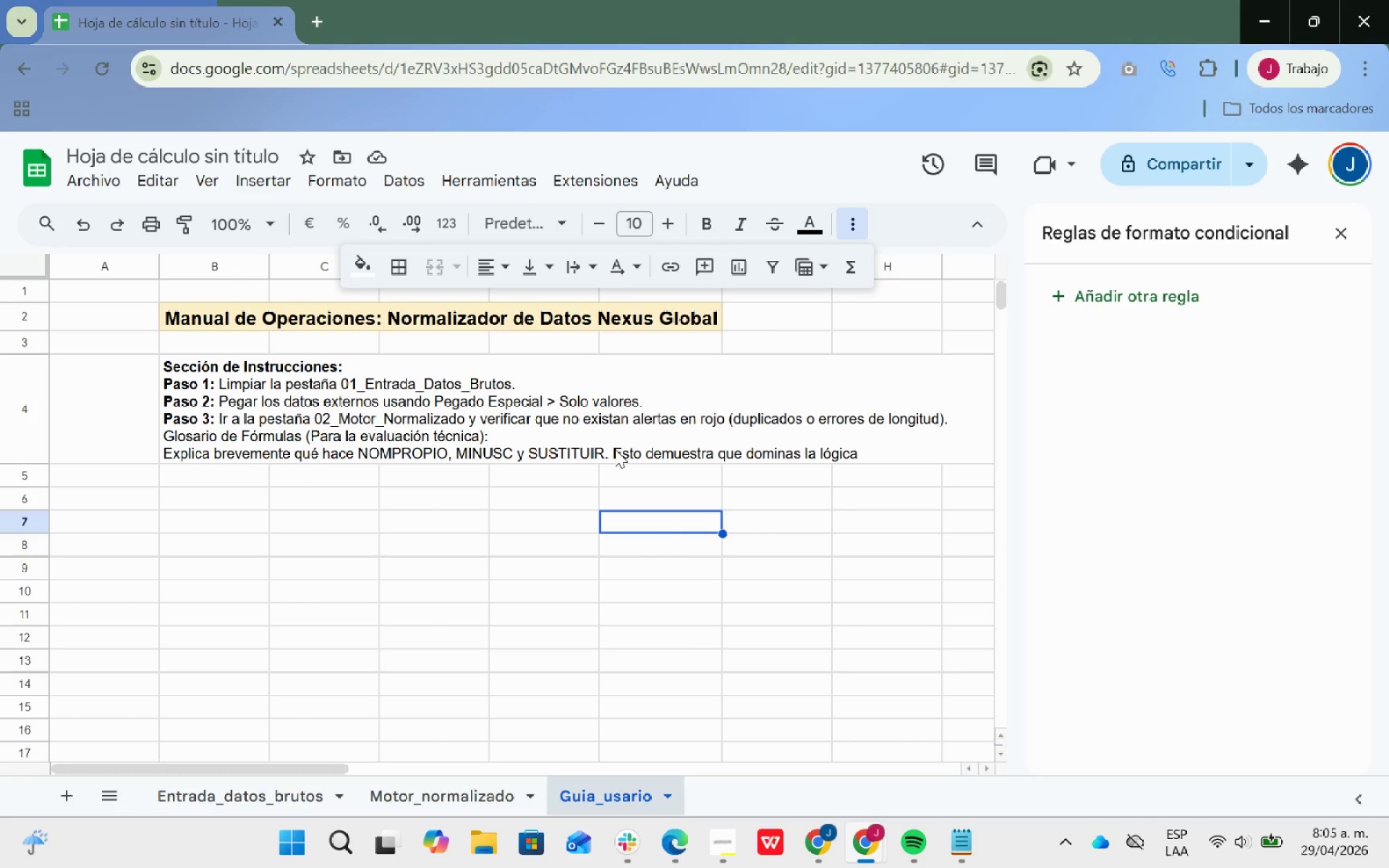 
left_click([292, 796])
 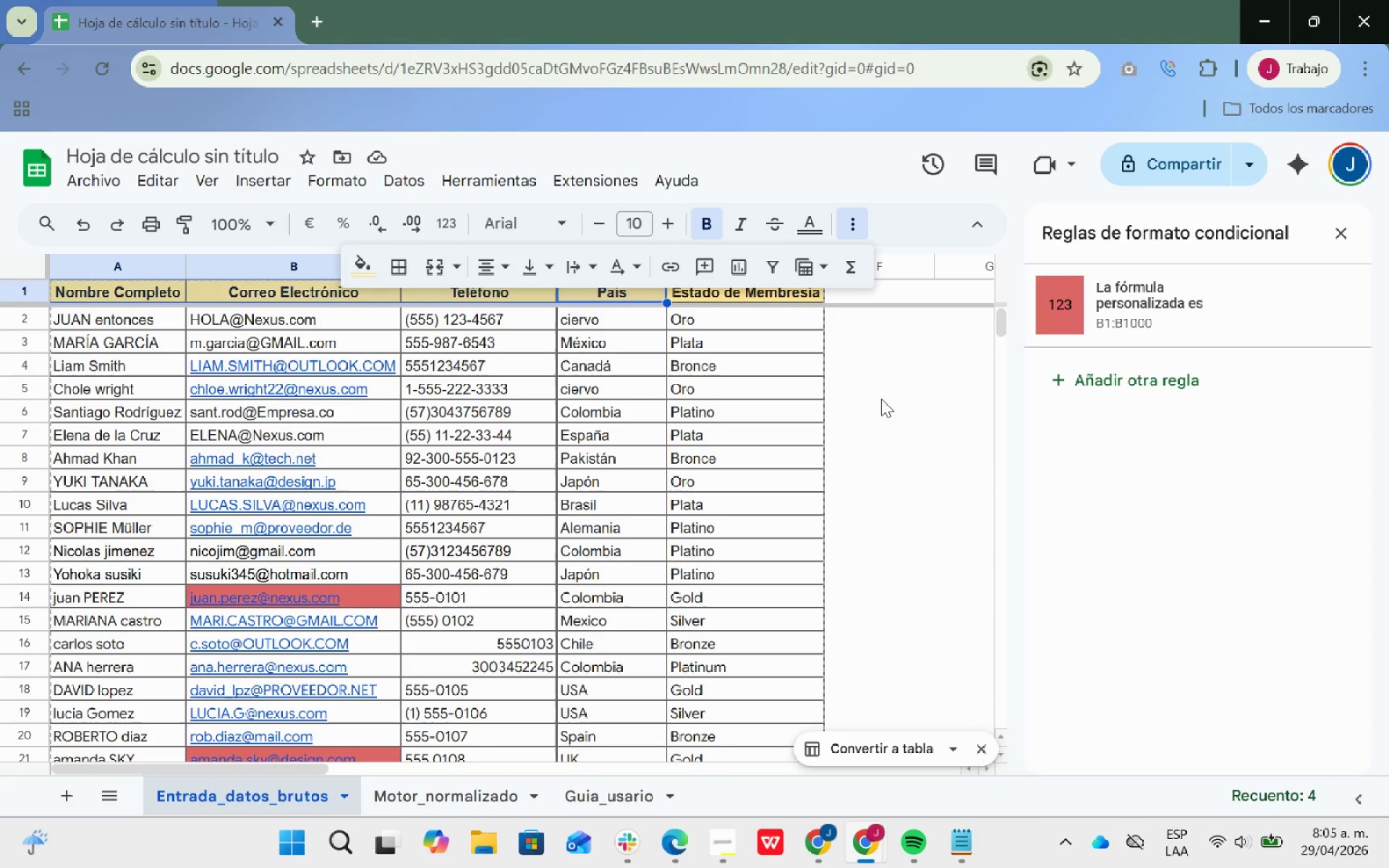 
left_click([886, 401])
 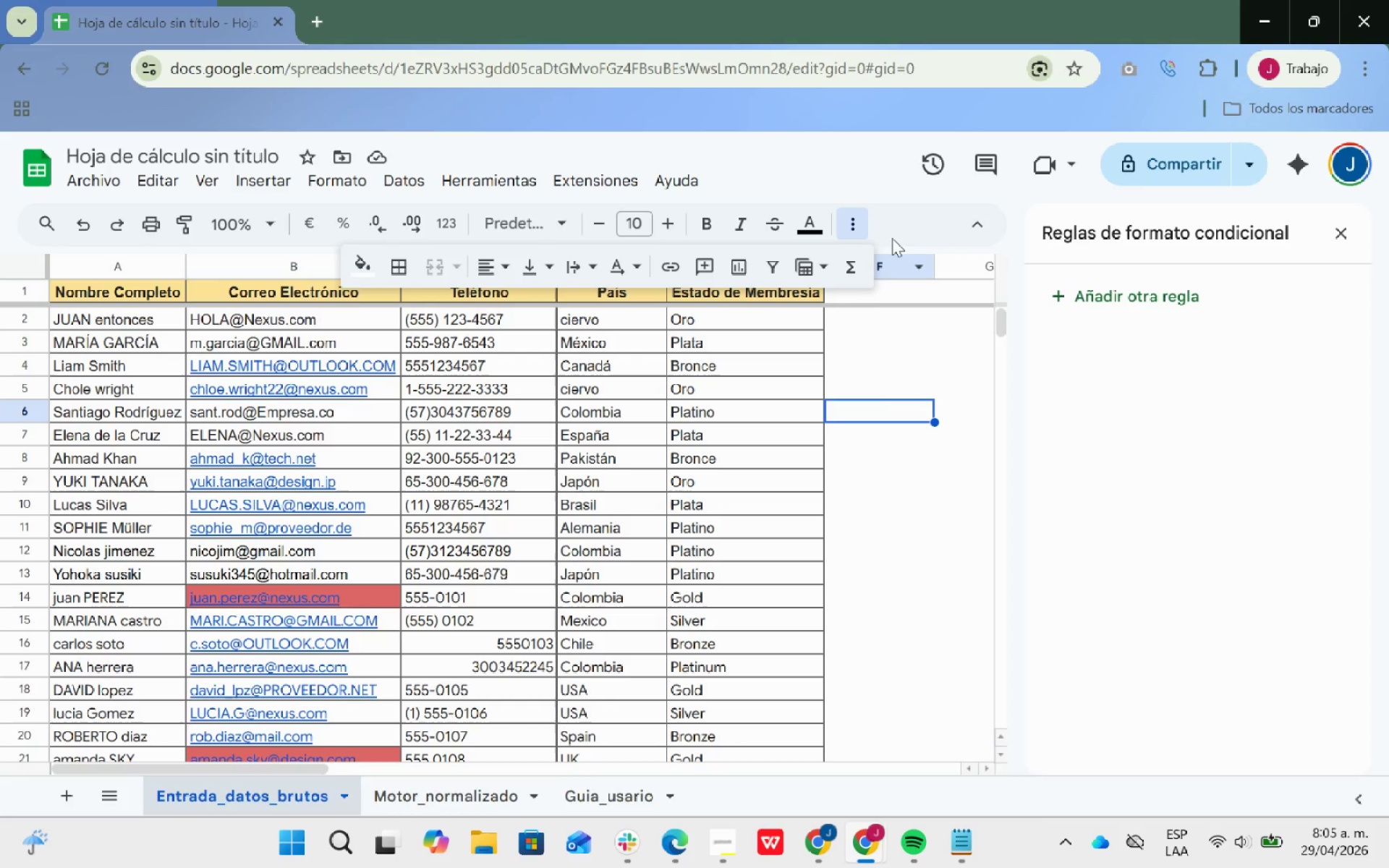 
left_click([851, 218])
 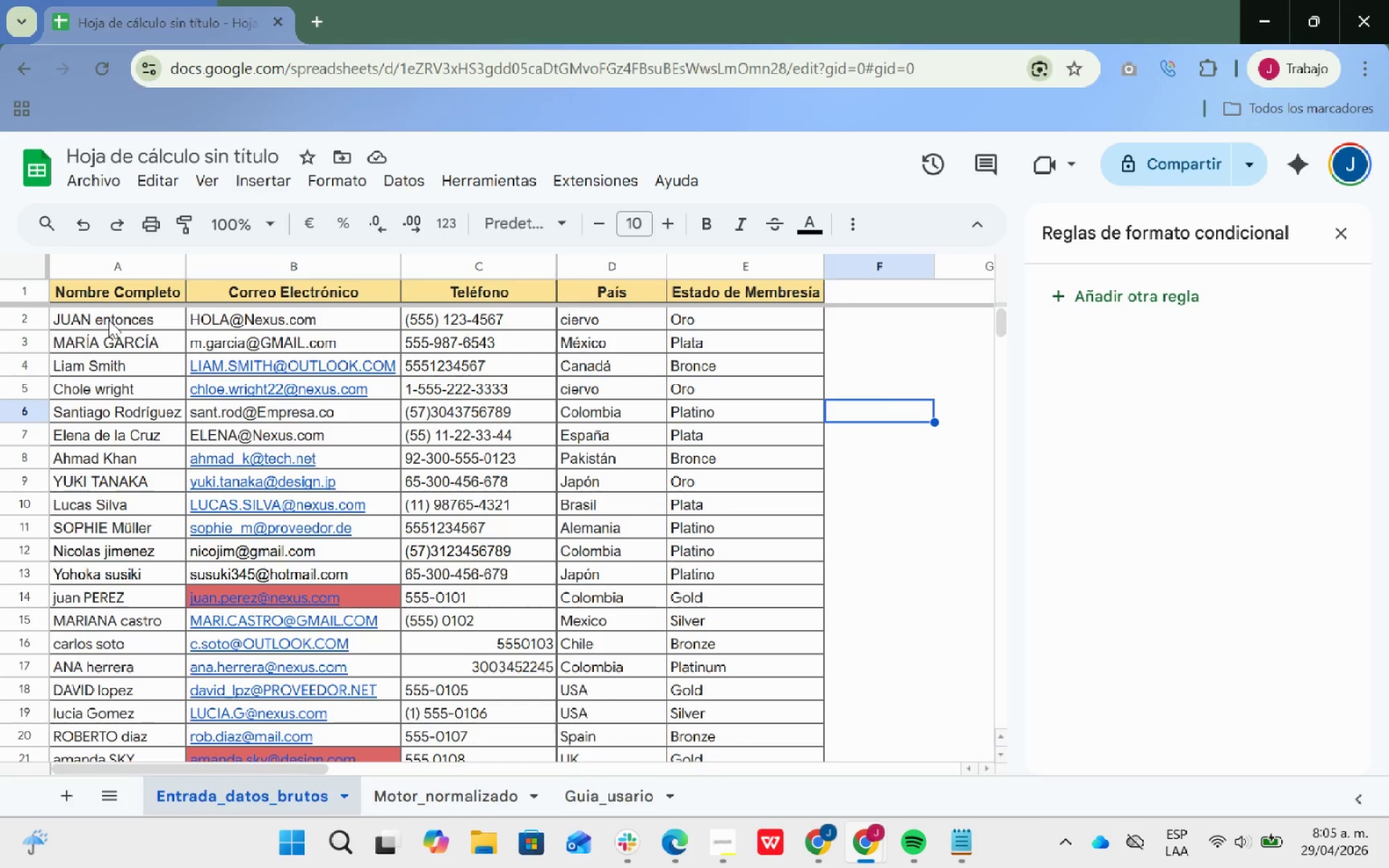 
left_click_drag(start_coordinate=[109, 319], to_coordinate=[789, 326])
 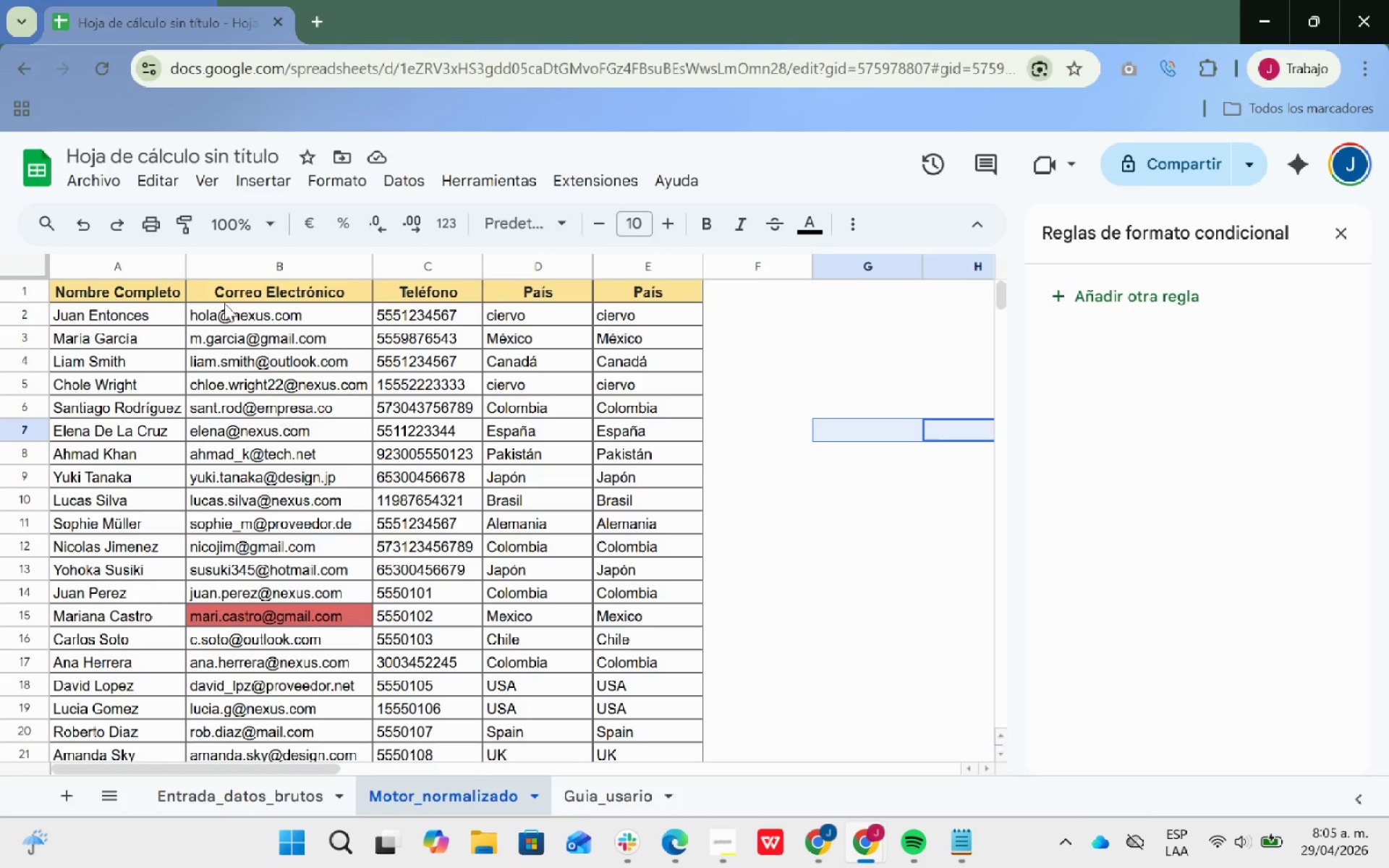 
left_click_drag(start_coordinate=[140, 319], to_coordinate=[648, 317])
 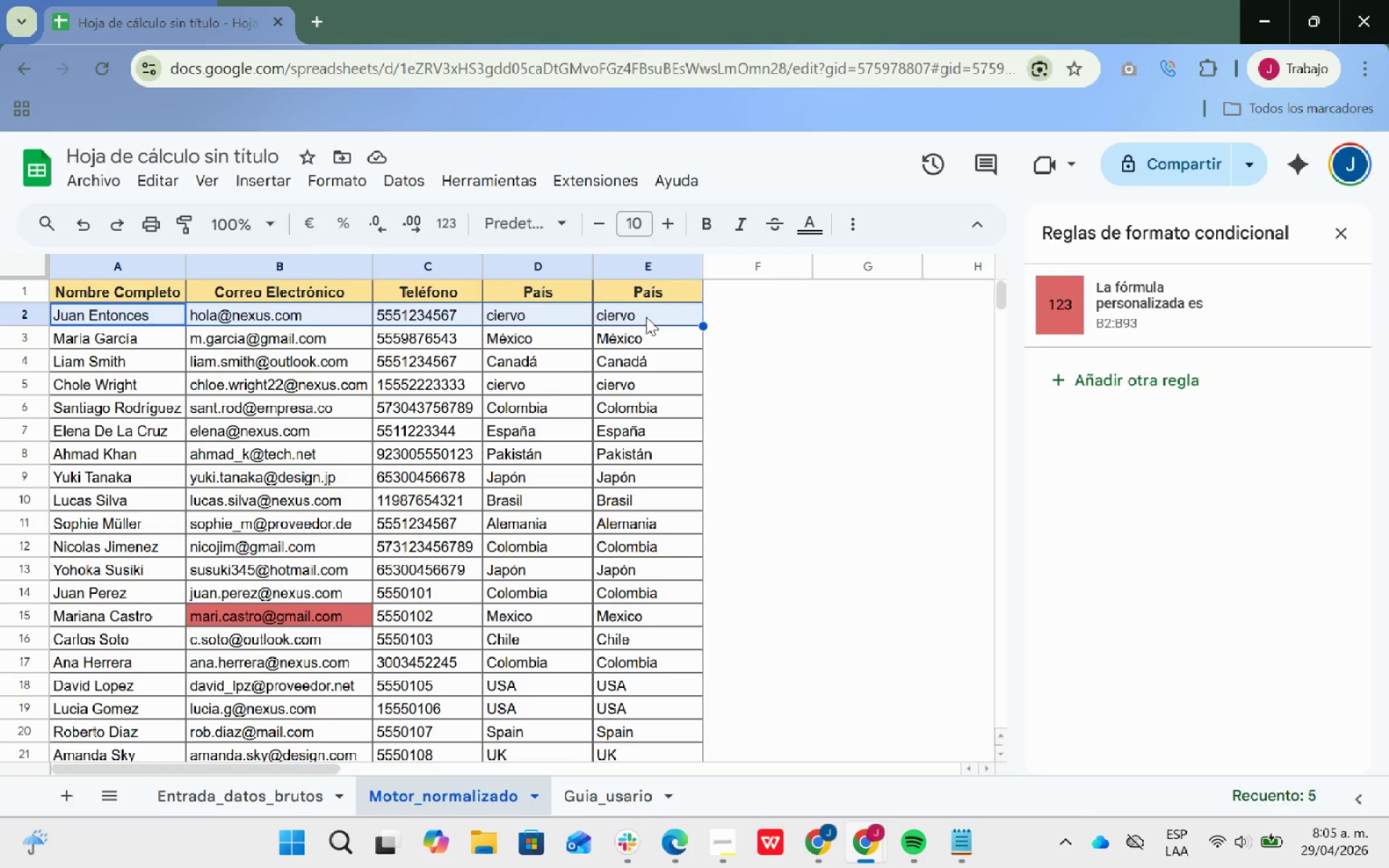 
wait(6.27)
 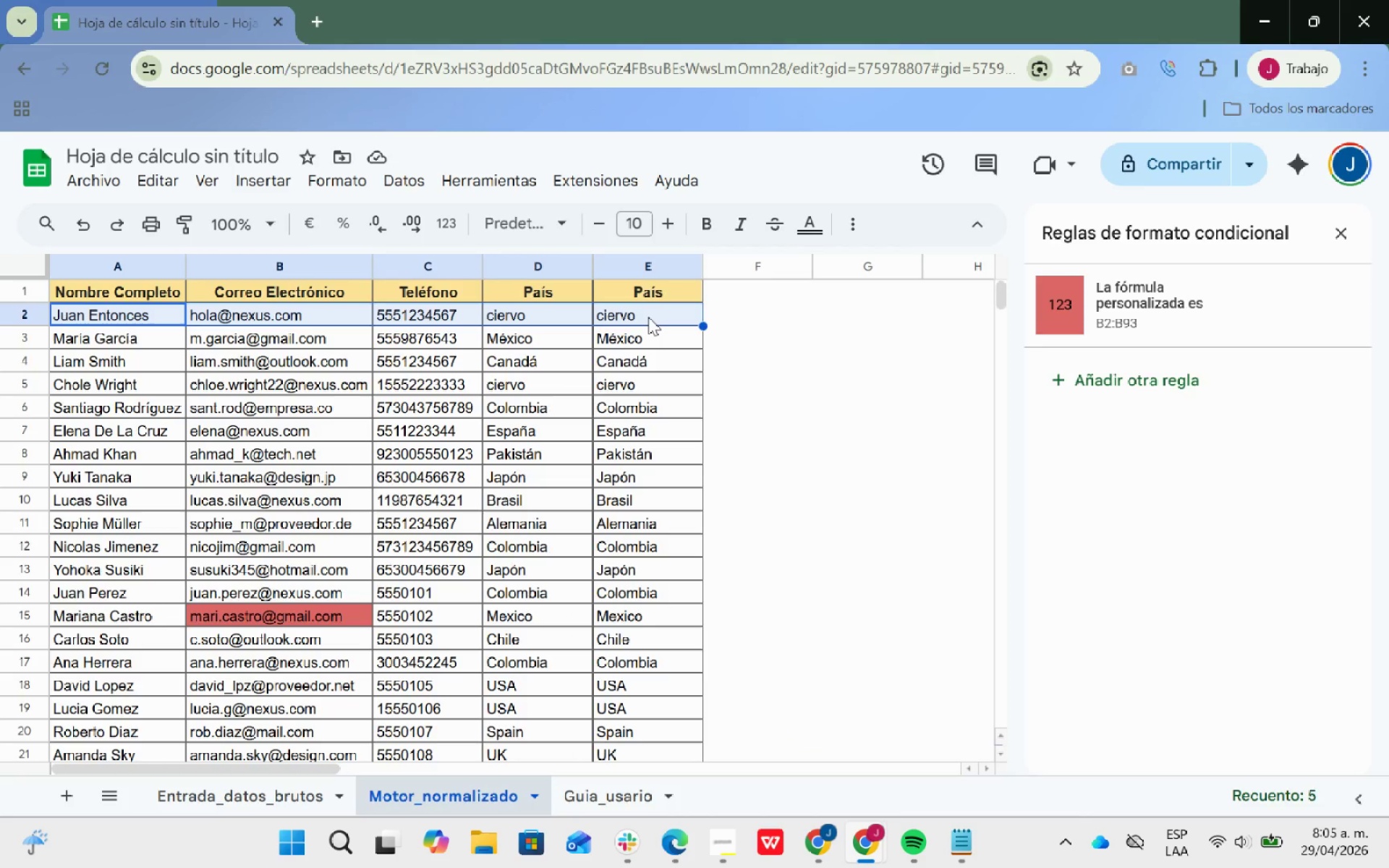 
right_click([640, 314])
 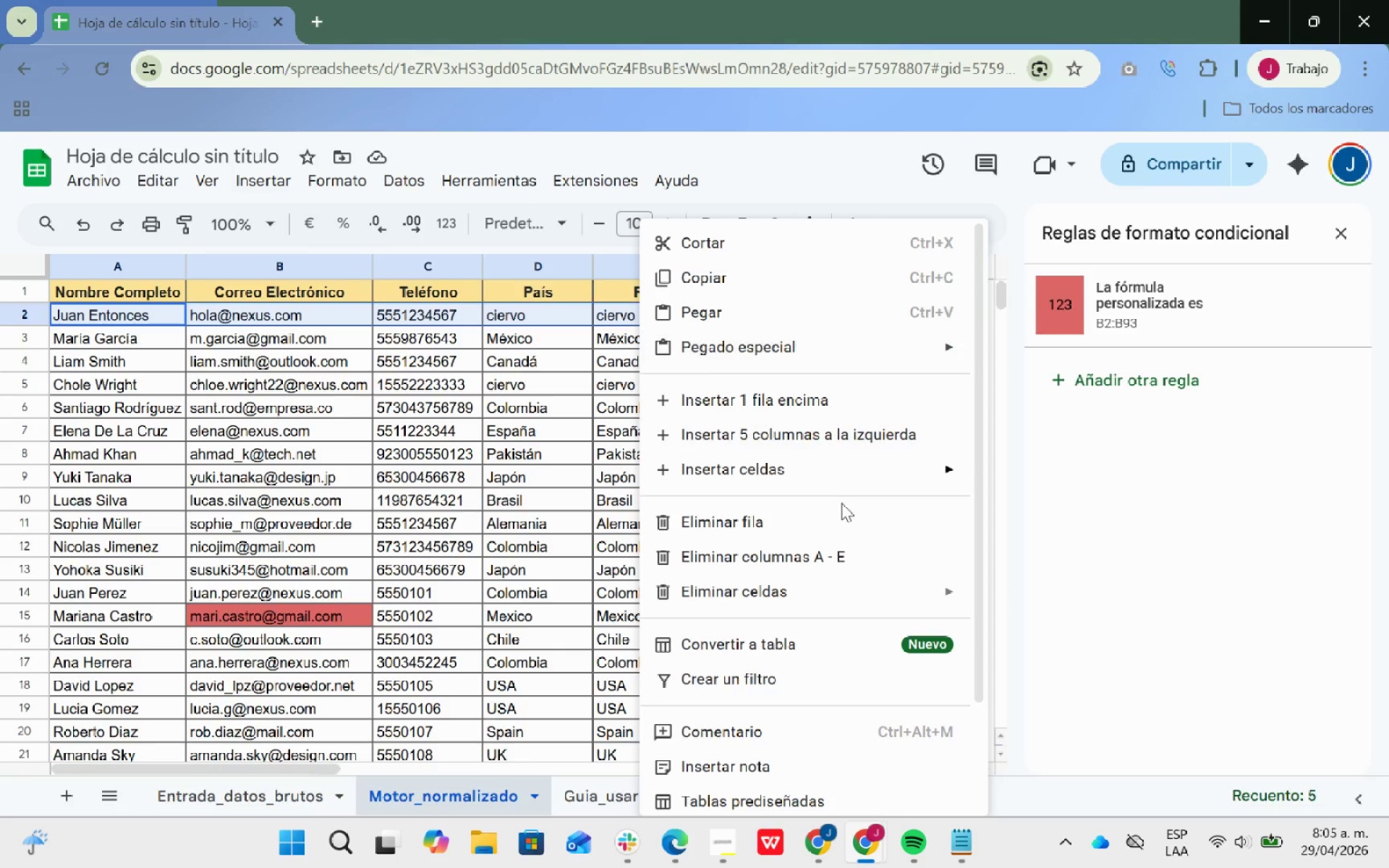 
scroll: coordinate [838, 498], scroll_direction: down, amount: 13.0
 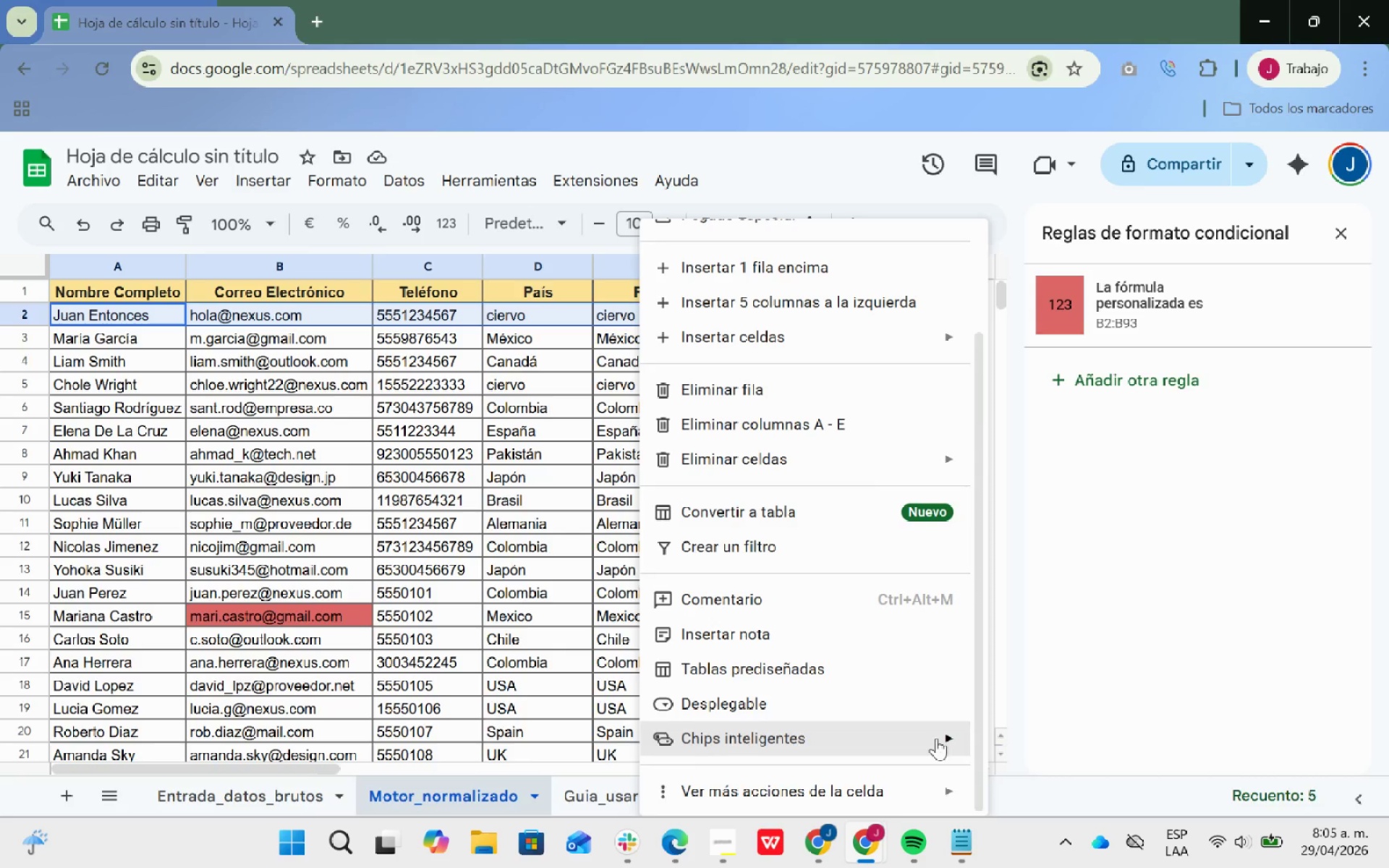 
mouse_move([933, 792])
 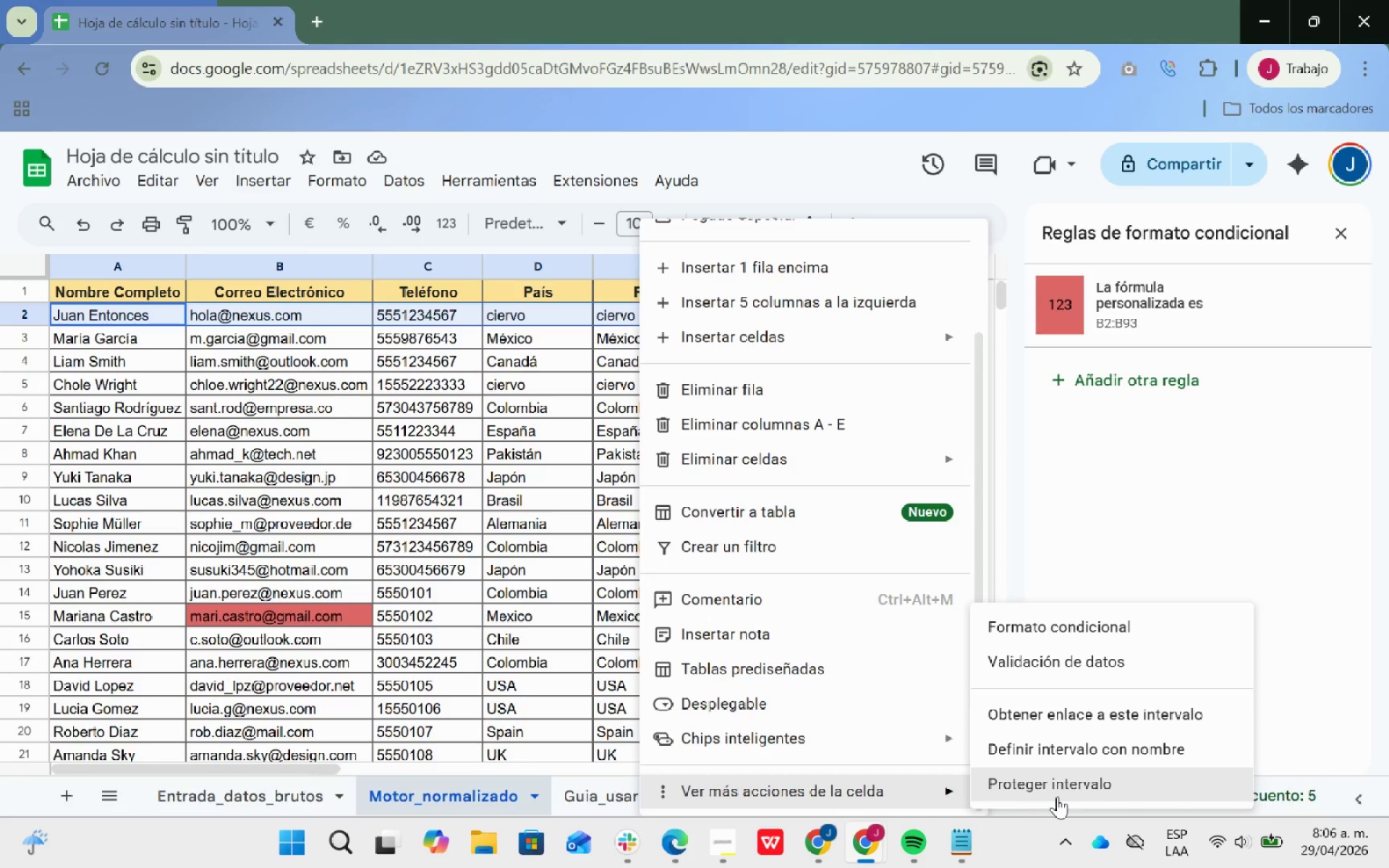 
wait(10.26)
 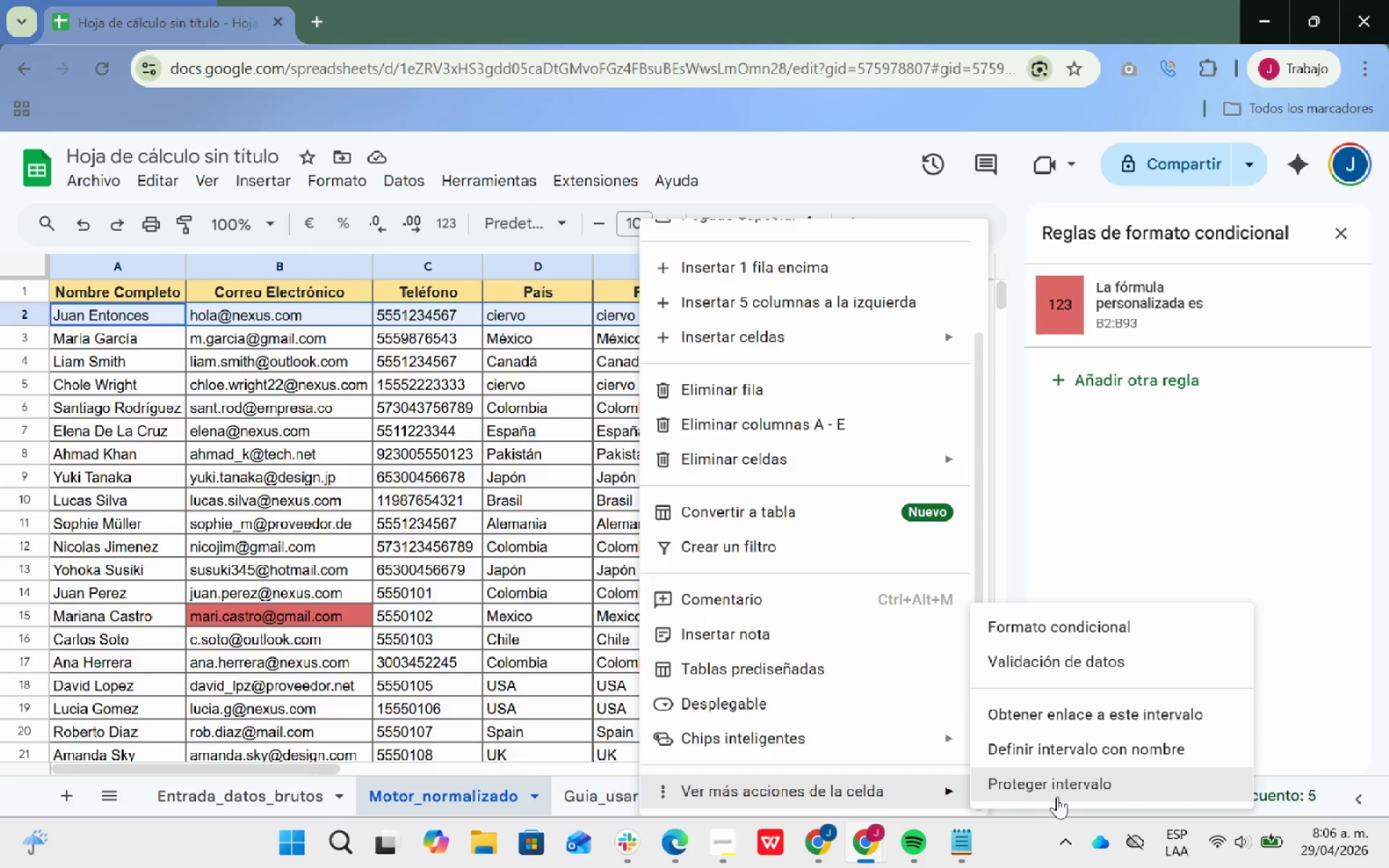 
left_click([1286, 476])
 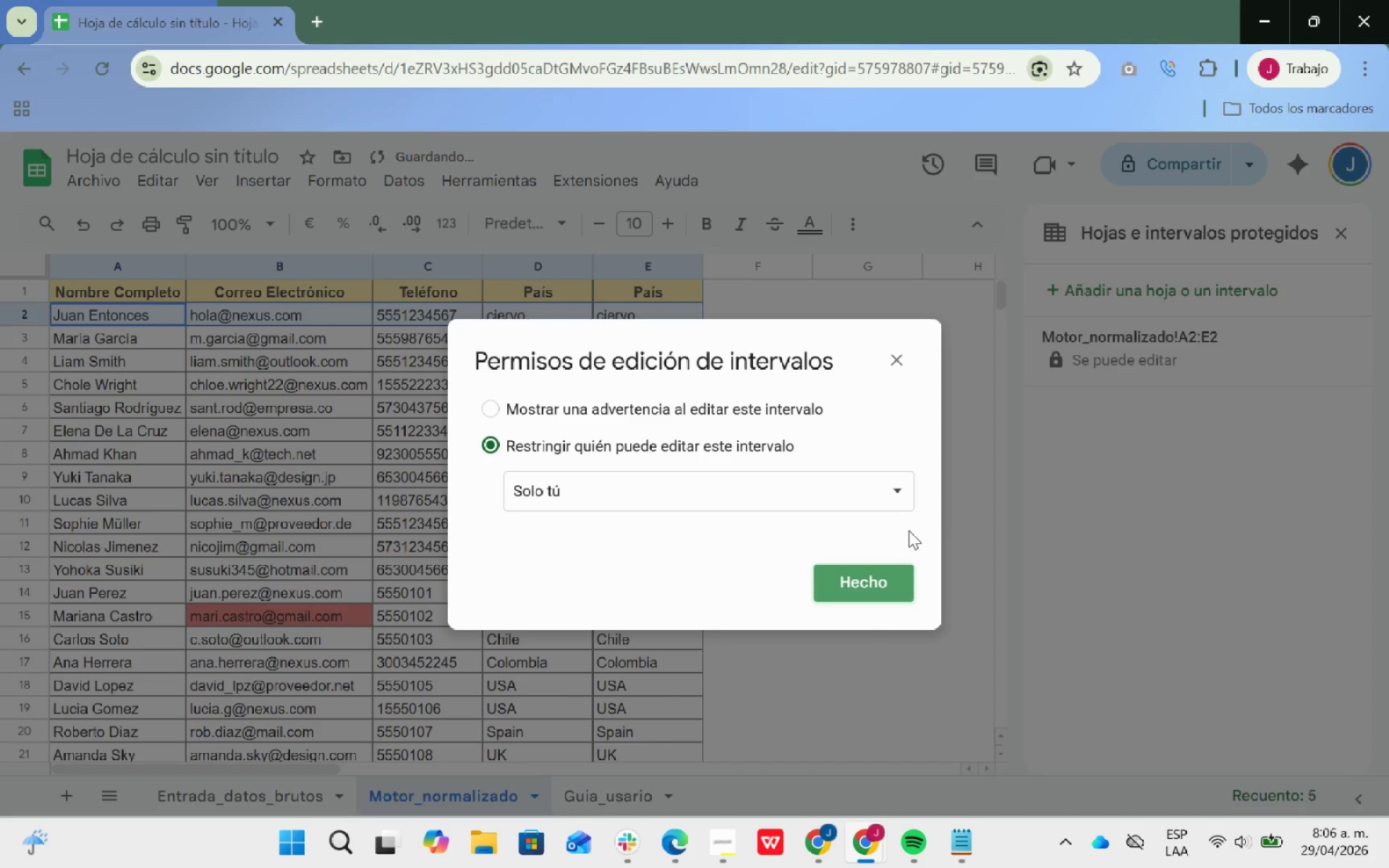 
left_click([893, 498])
 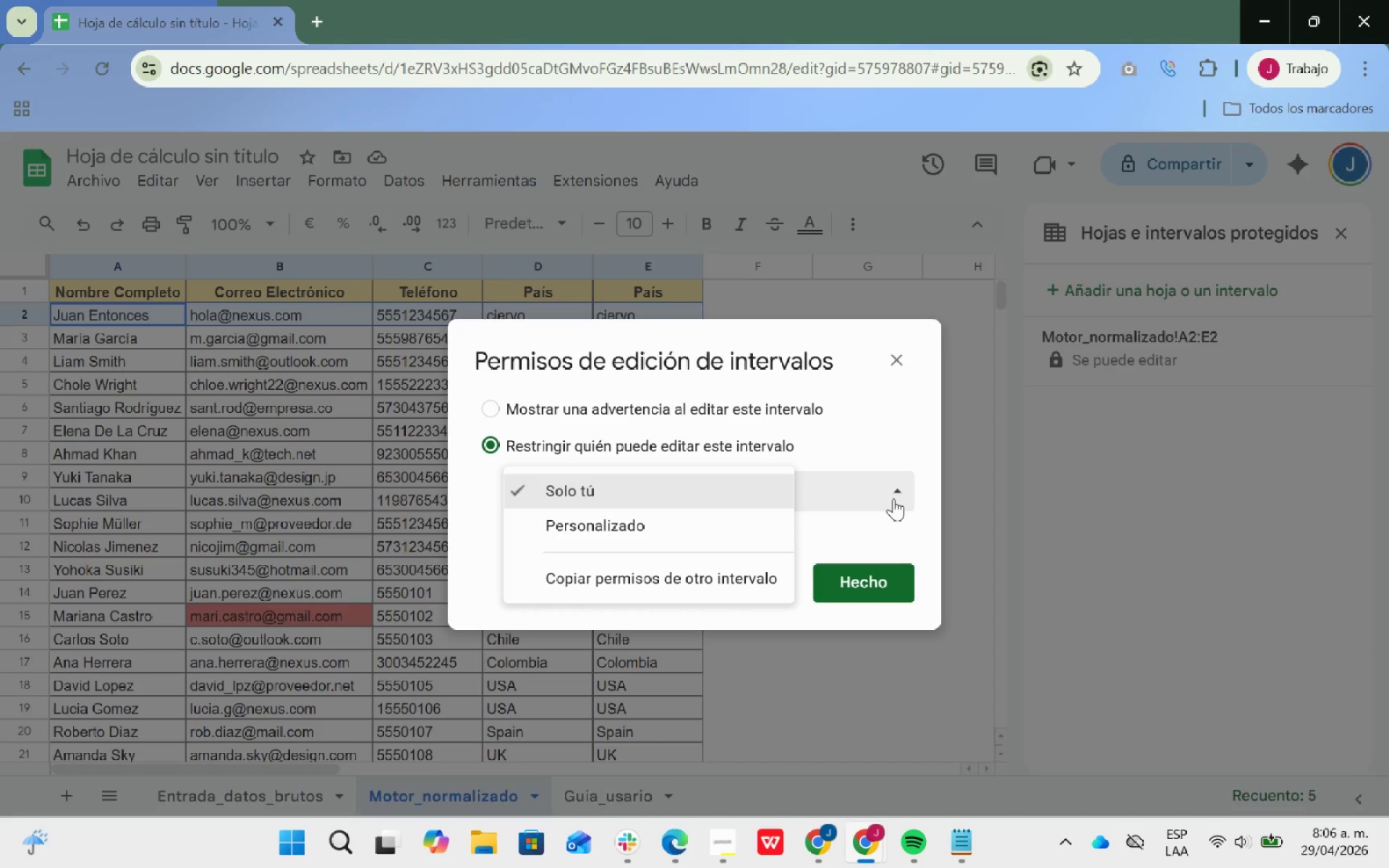 
left_click([778, 417])
 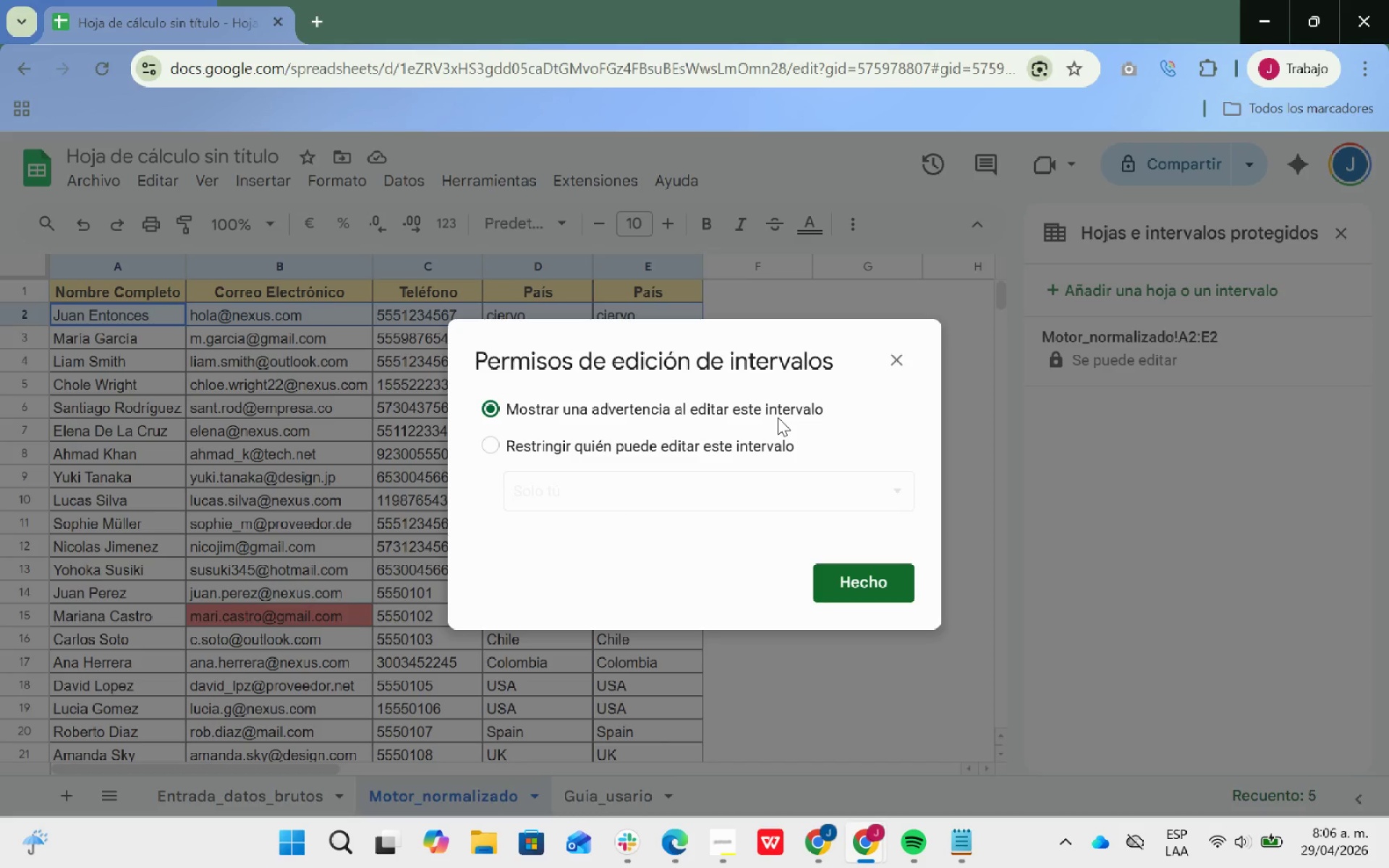 
wait(8.94)
 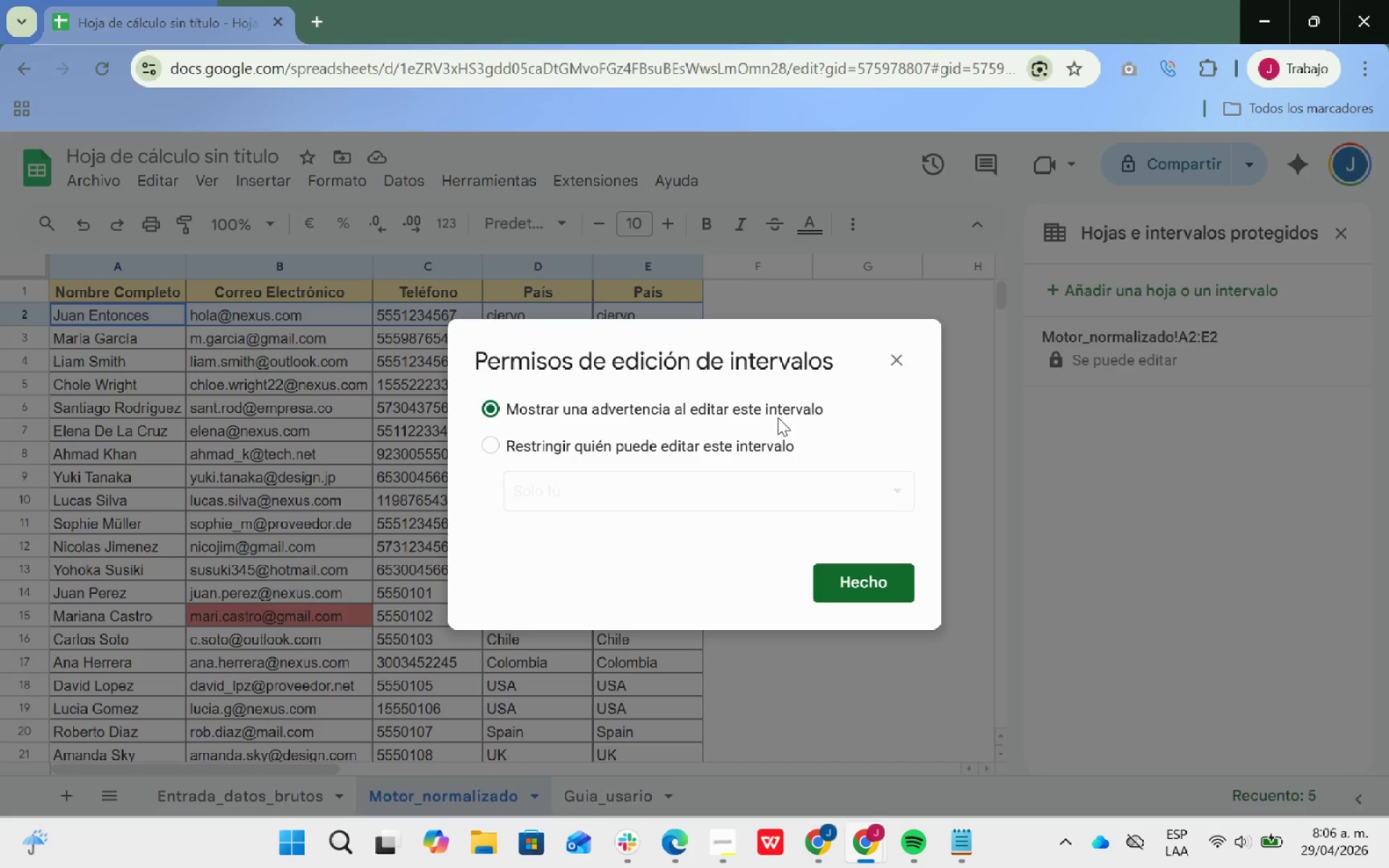 
left_click([857, 588])
 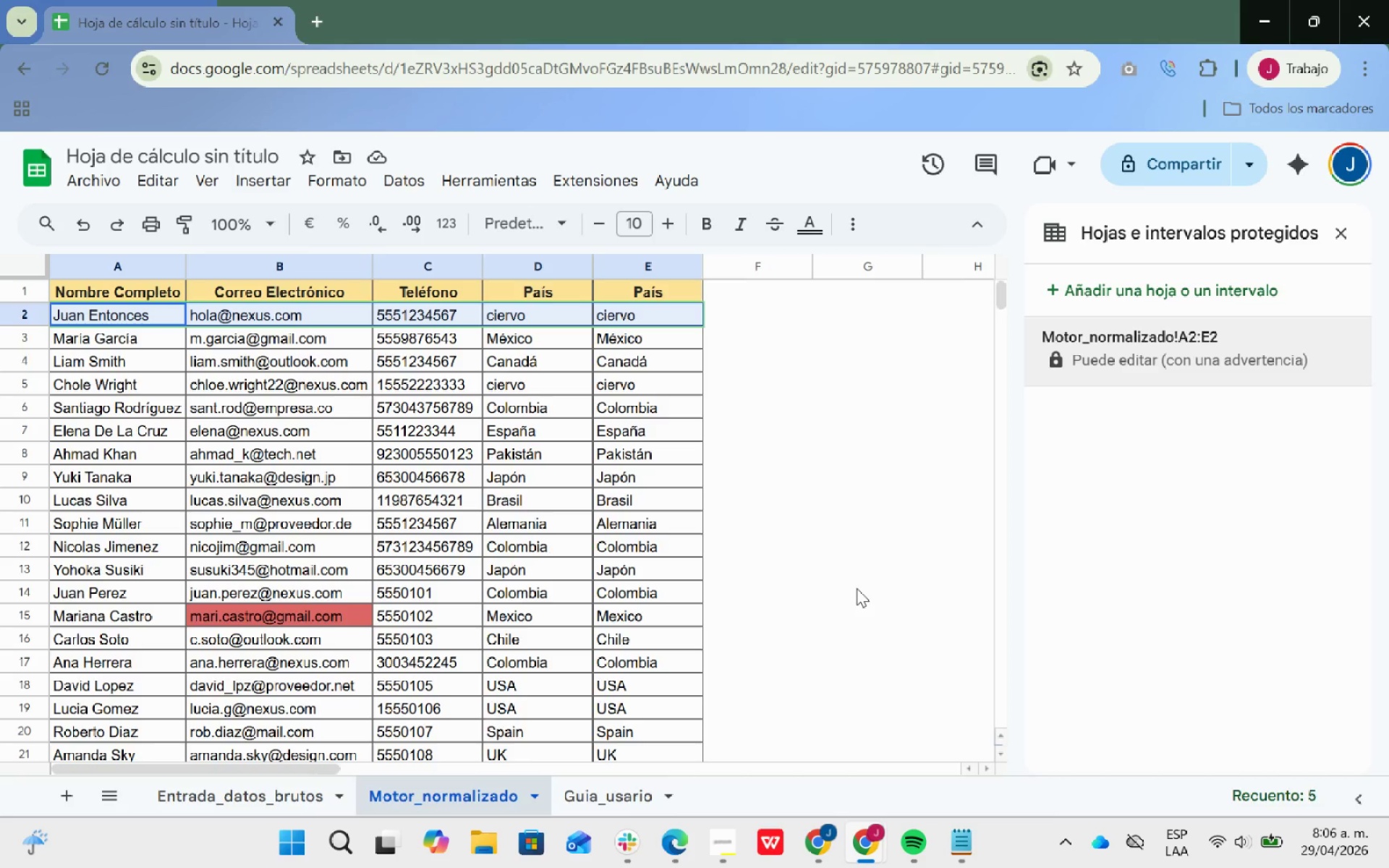 
wait(11.81)
 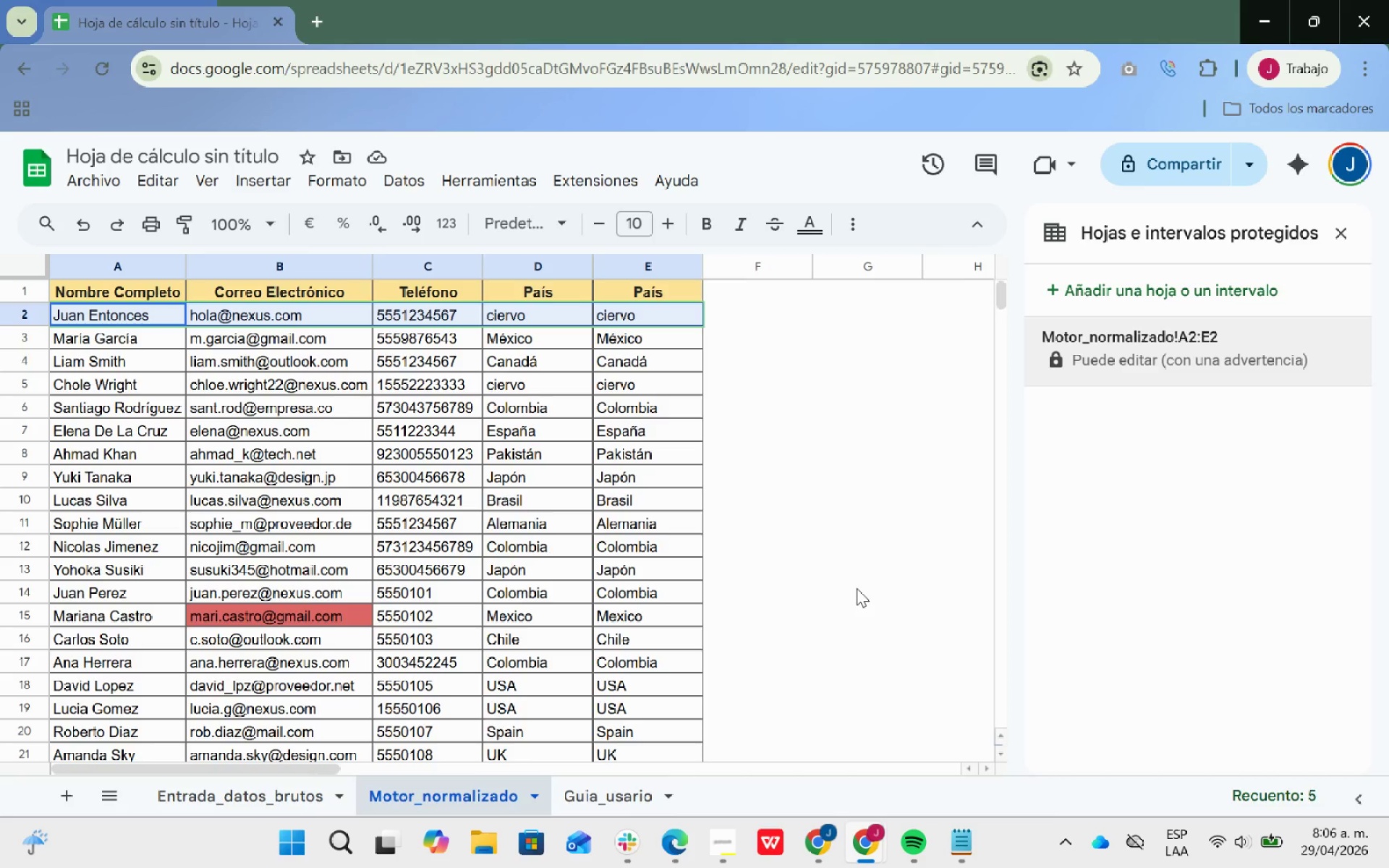 
left_click([192, 793])
 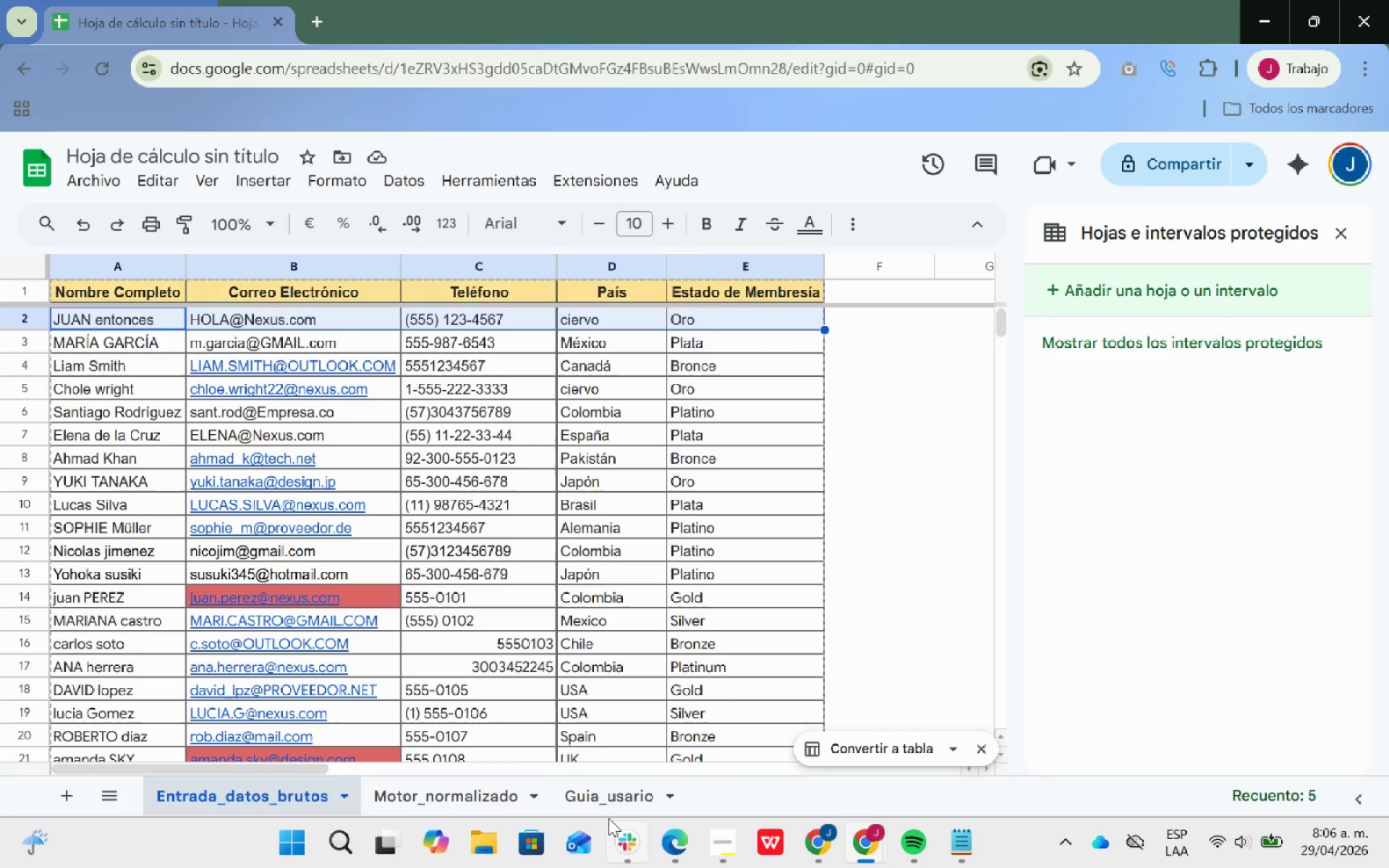 
left_click([603, 804])
 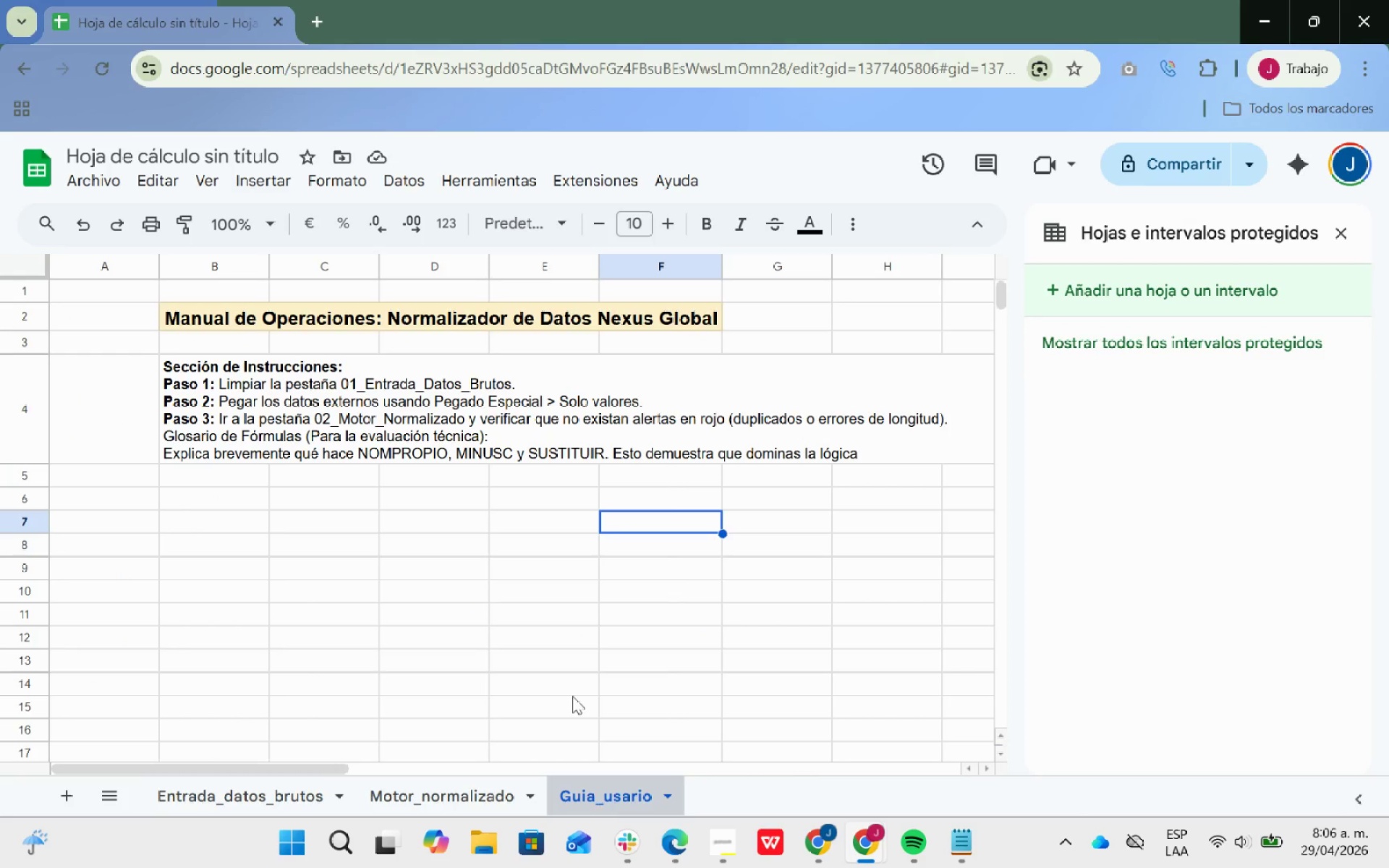 
left_click([430, 542])
 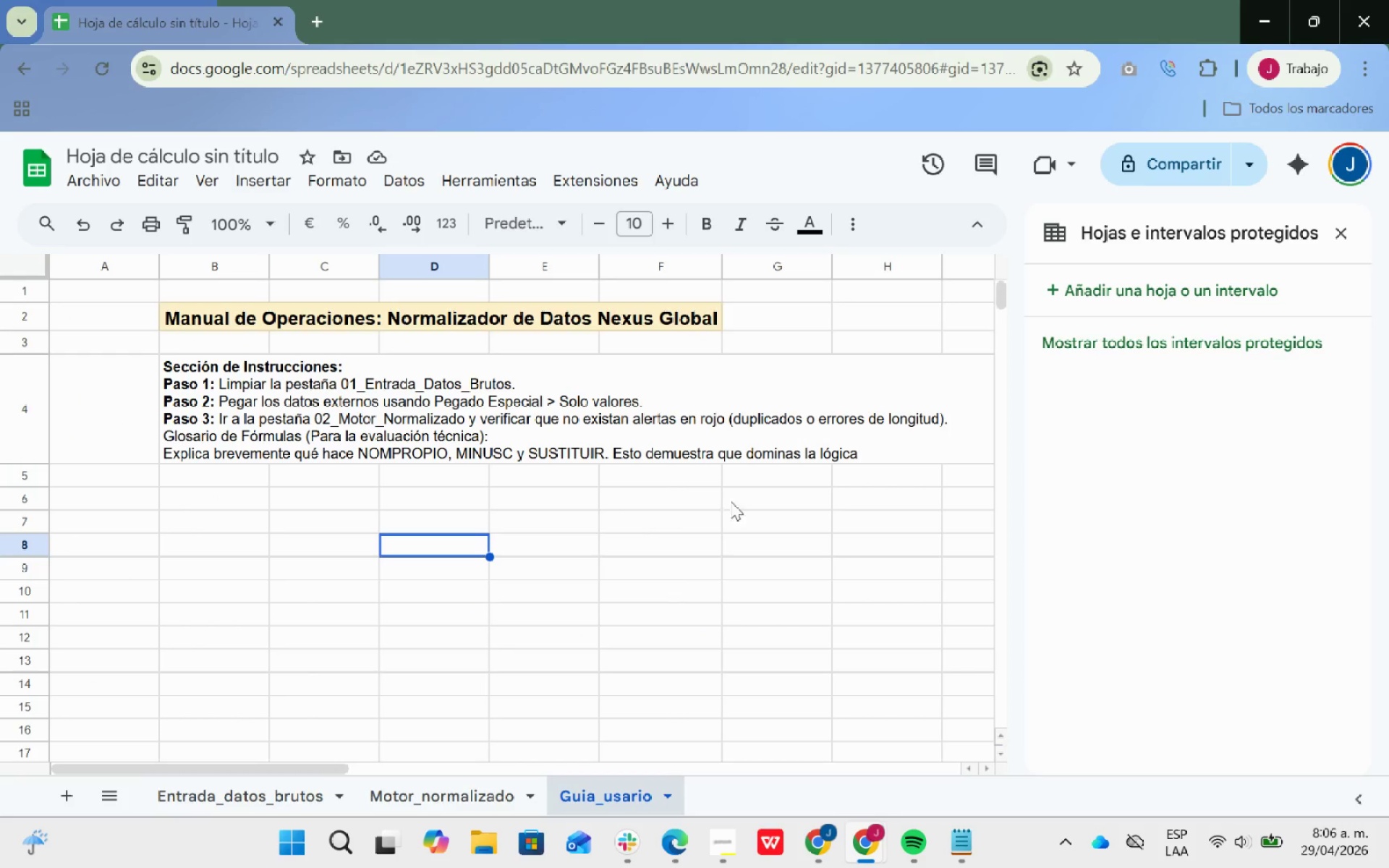 
left_click([784, 447])
 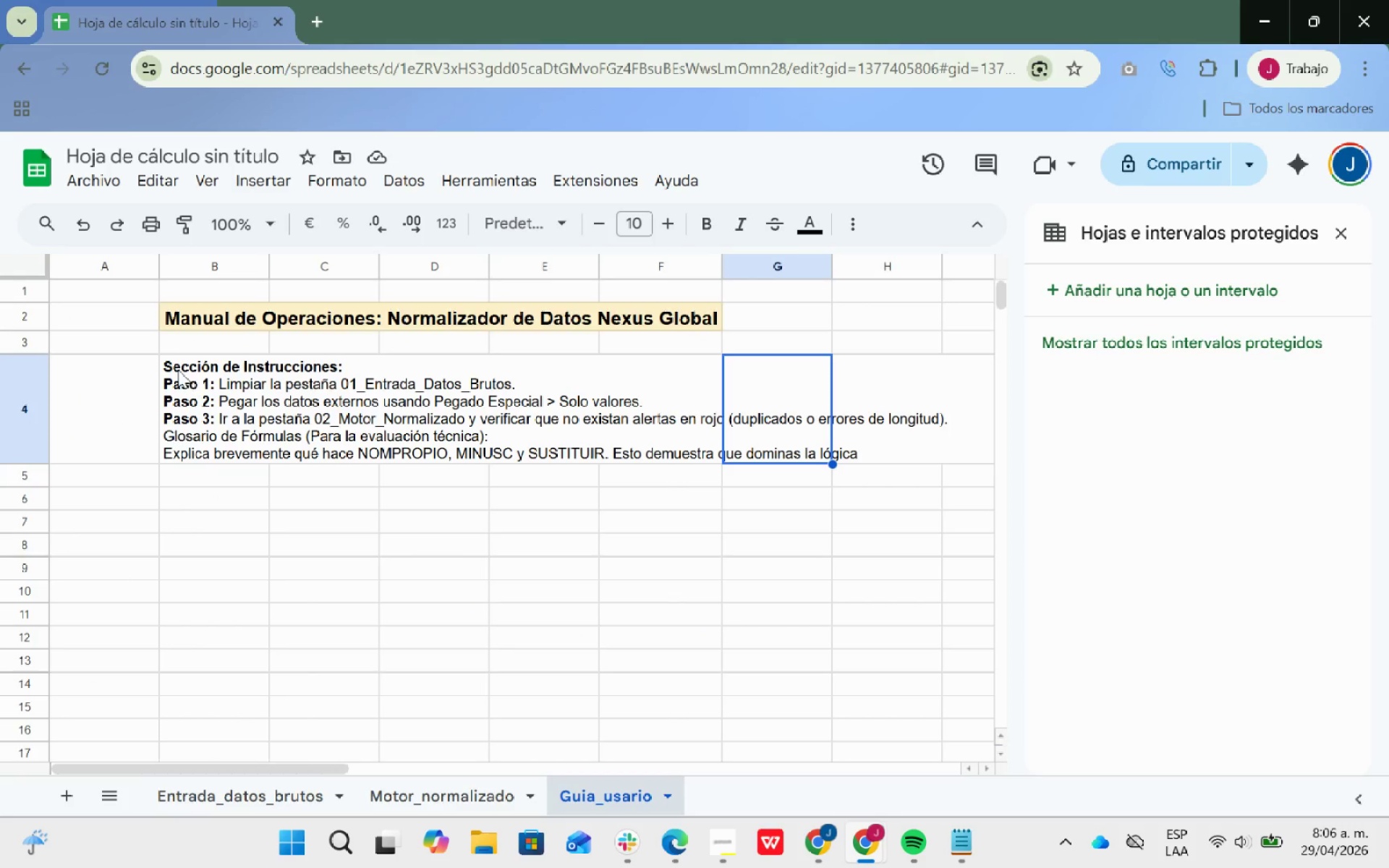 
double_click([178, 370])
 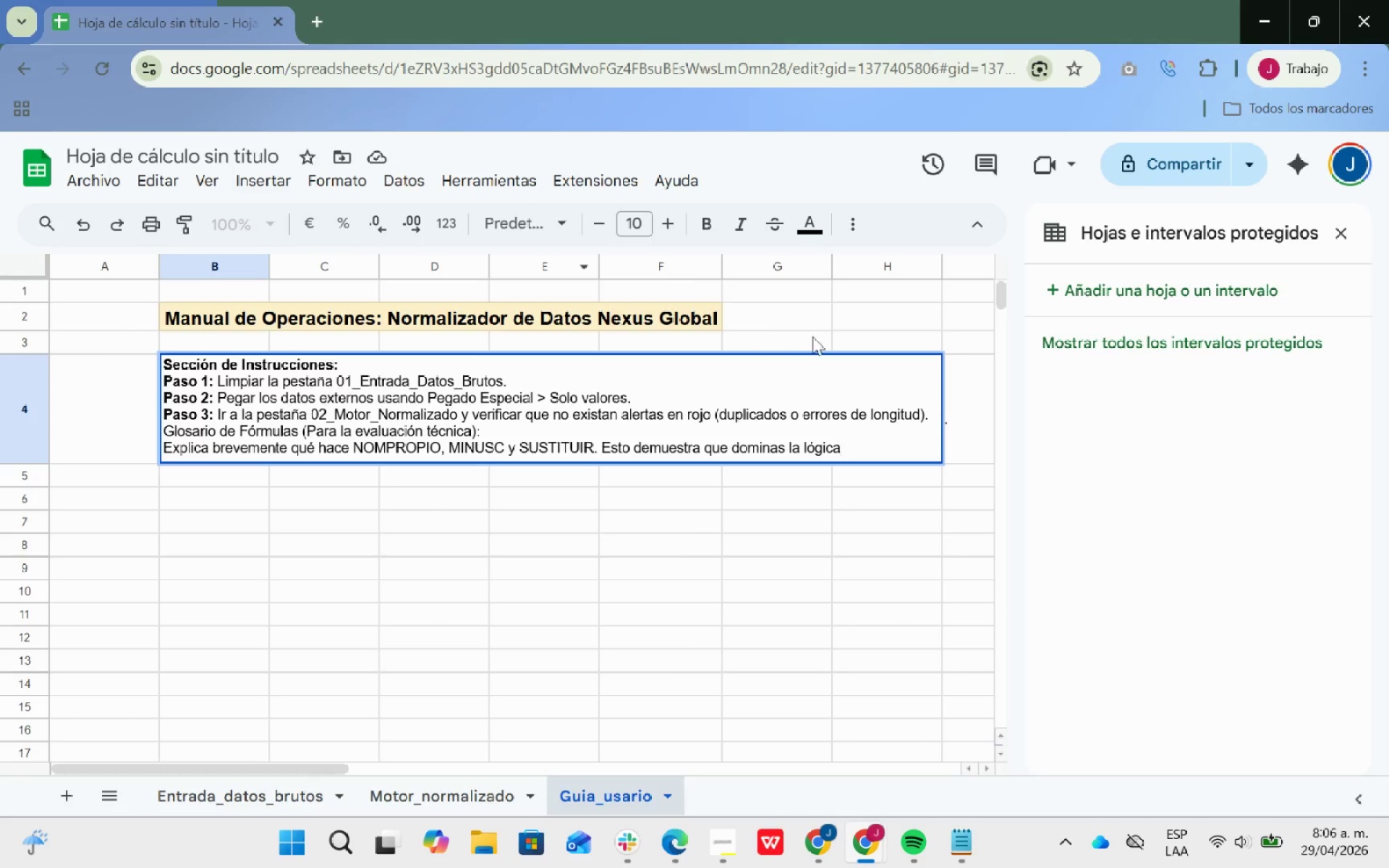 
wait(5.17)
 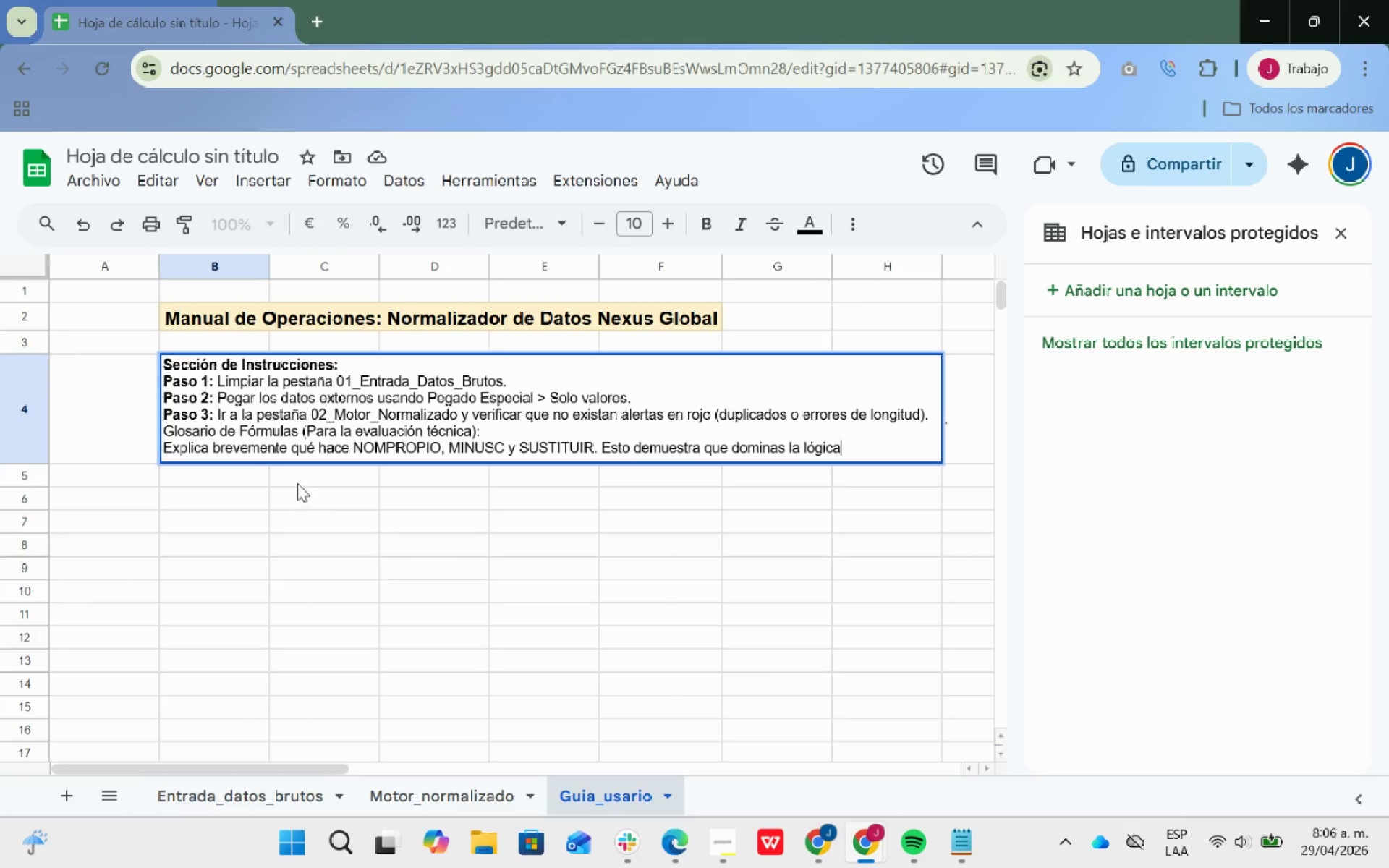 
left_click([855, 225])
 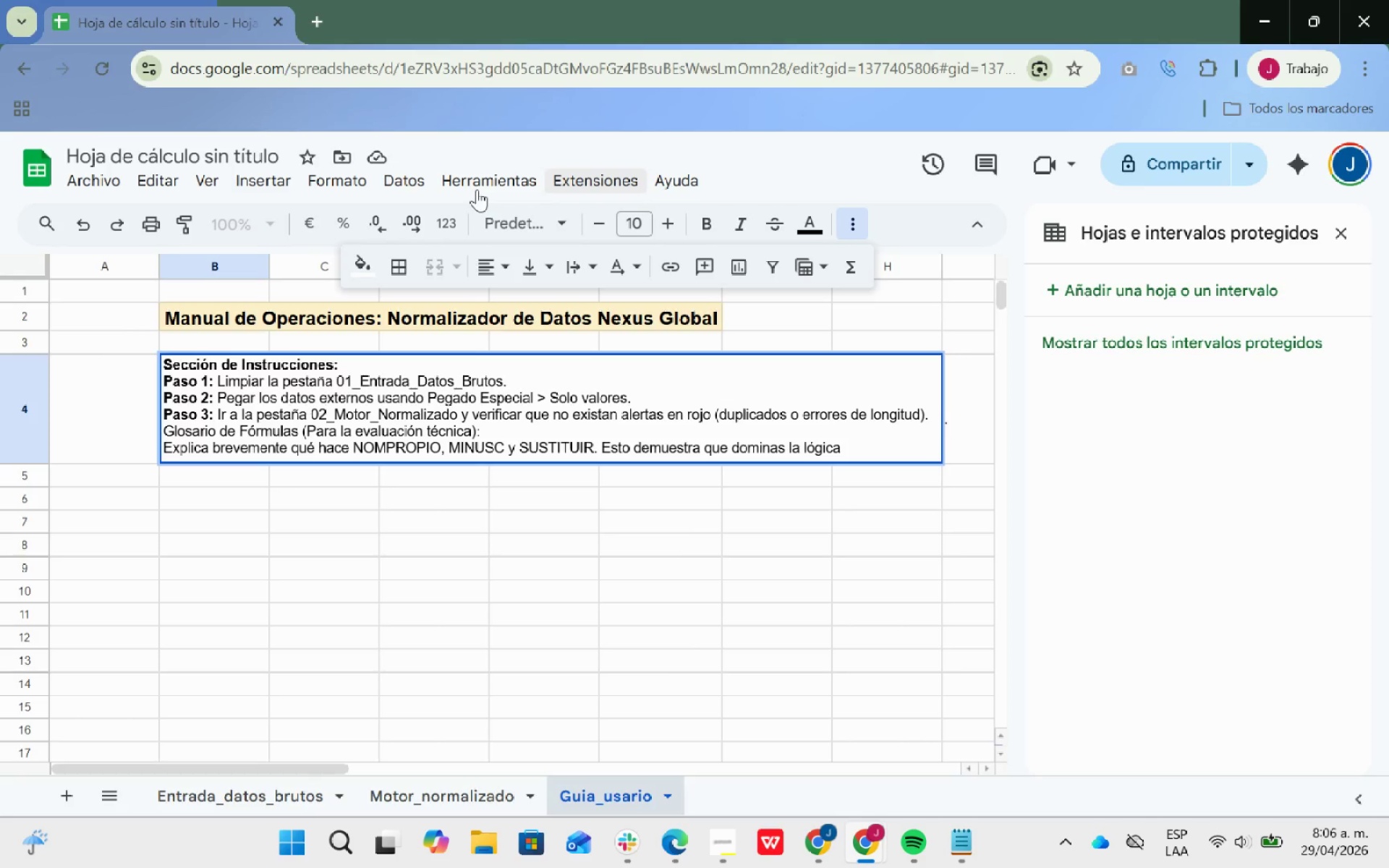 
mouse_move([360, 267])
 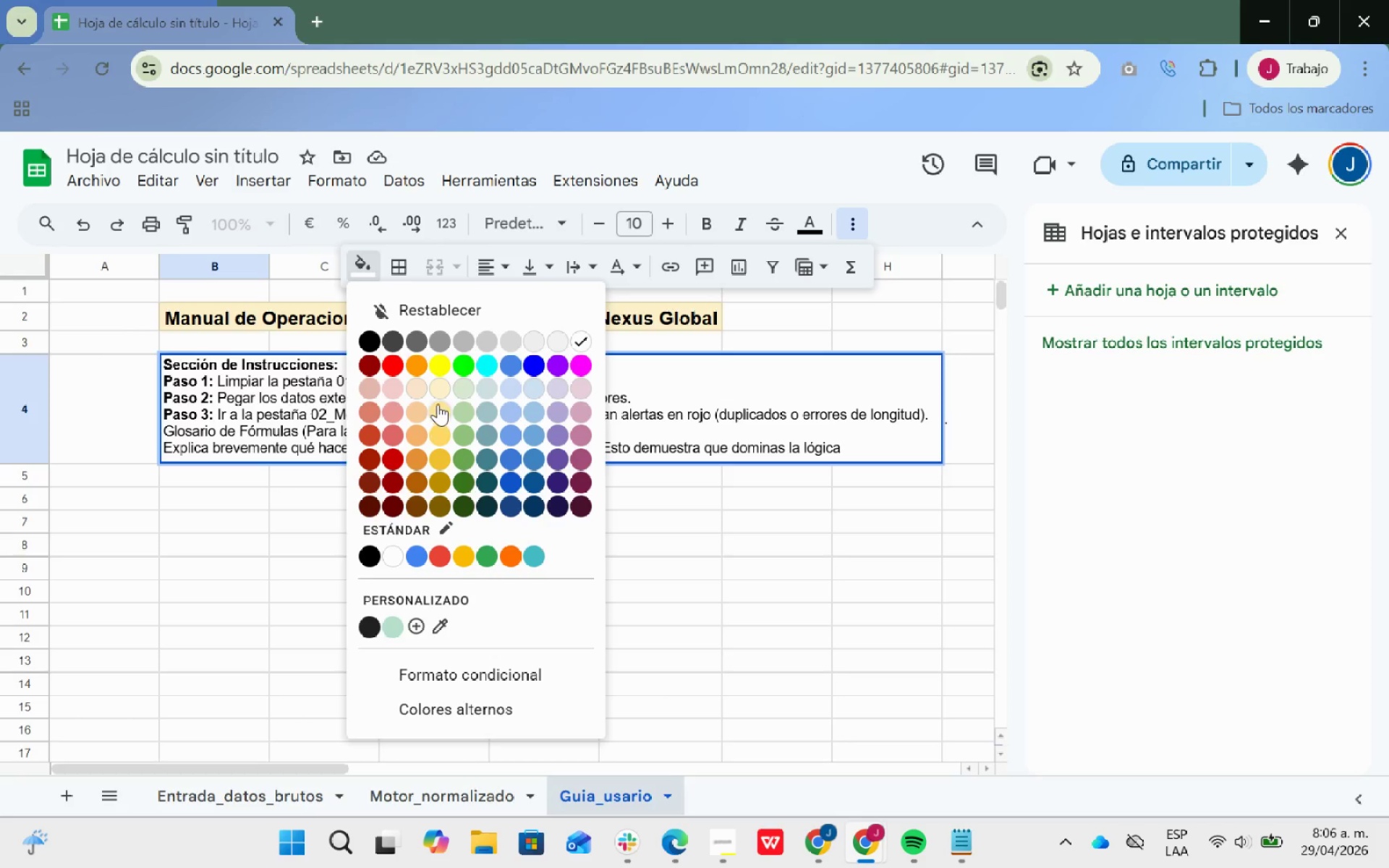 
left_click([439, 394])
 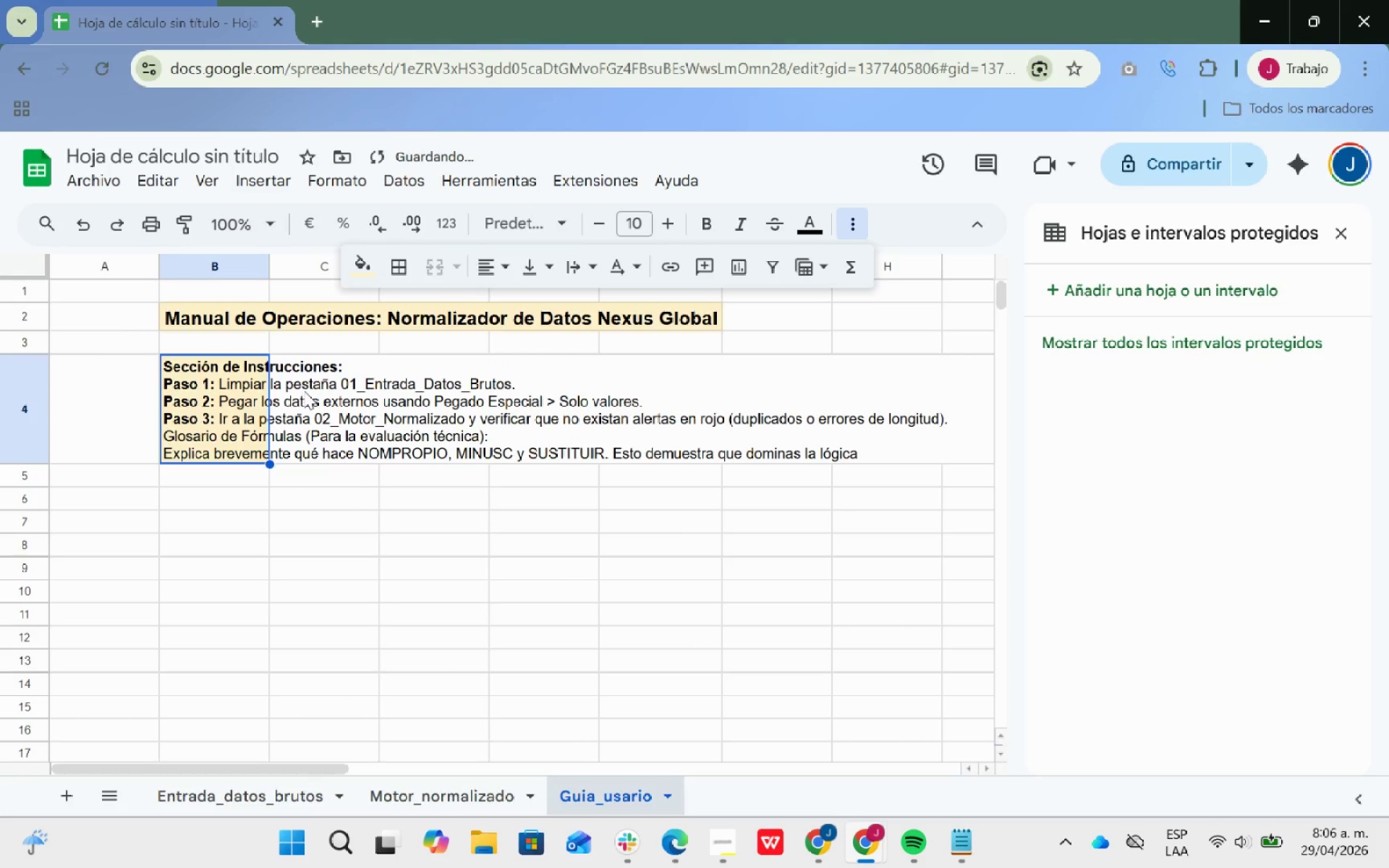 
left_click([394, 483])
 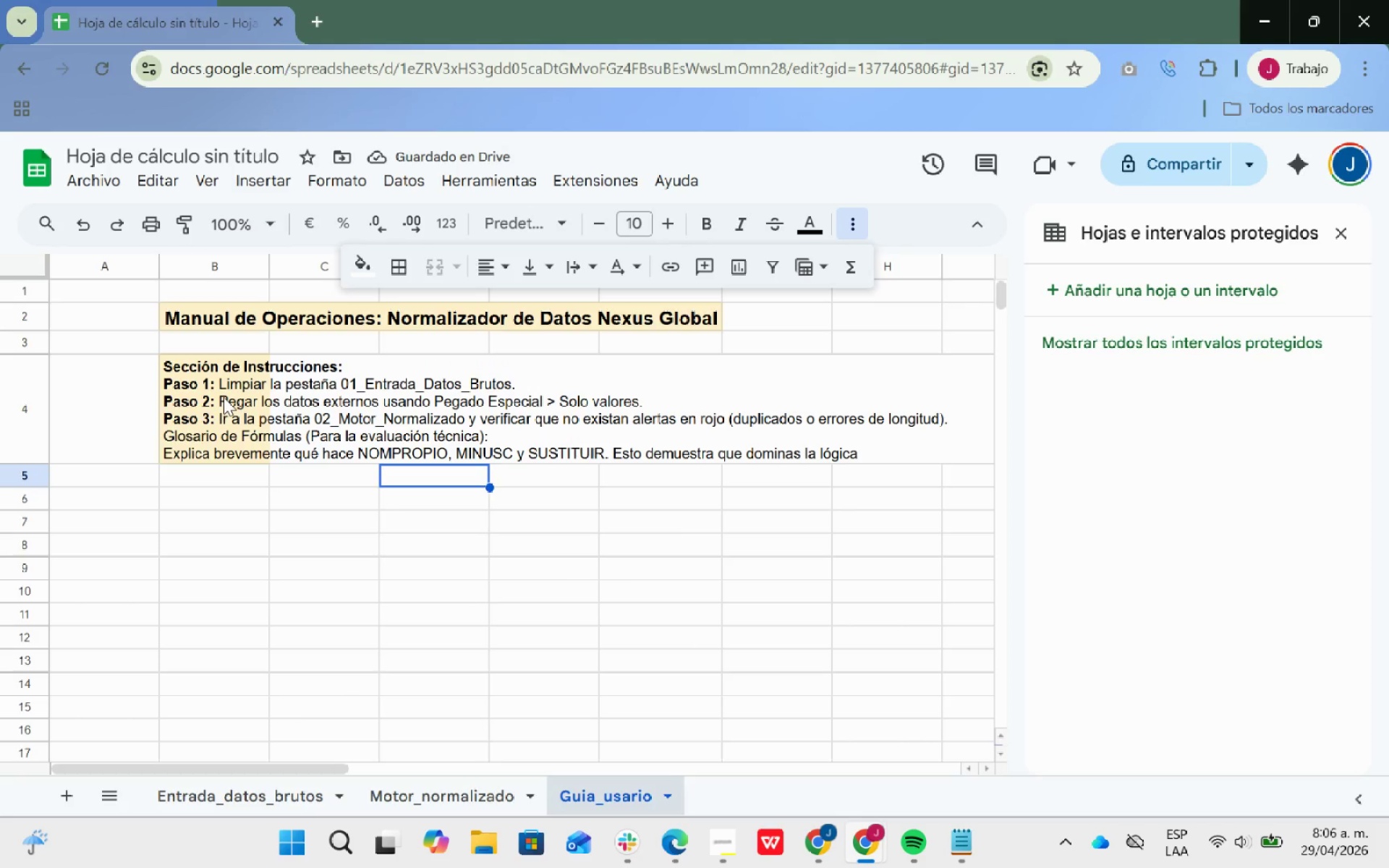 
left_click_drag(start_coordinate=[224, 397], to_coordinate=[1011, 447])
 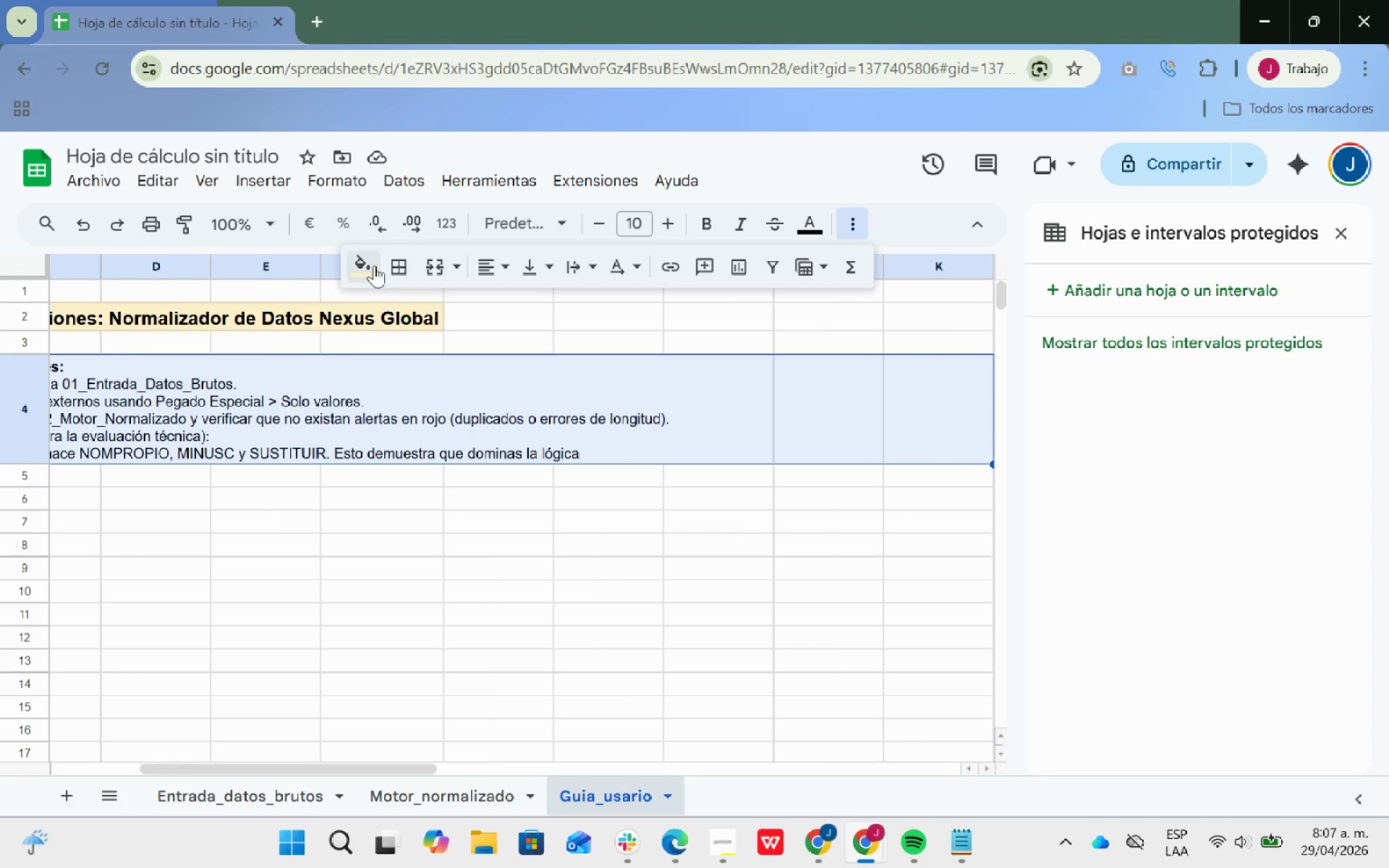 
left_click([368, 259])
 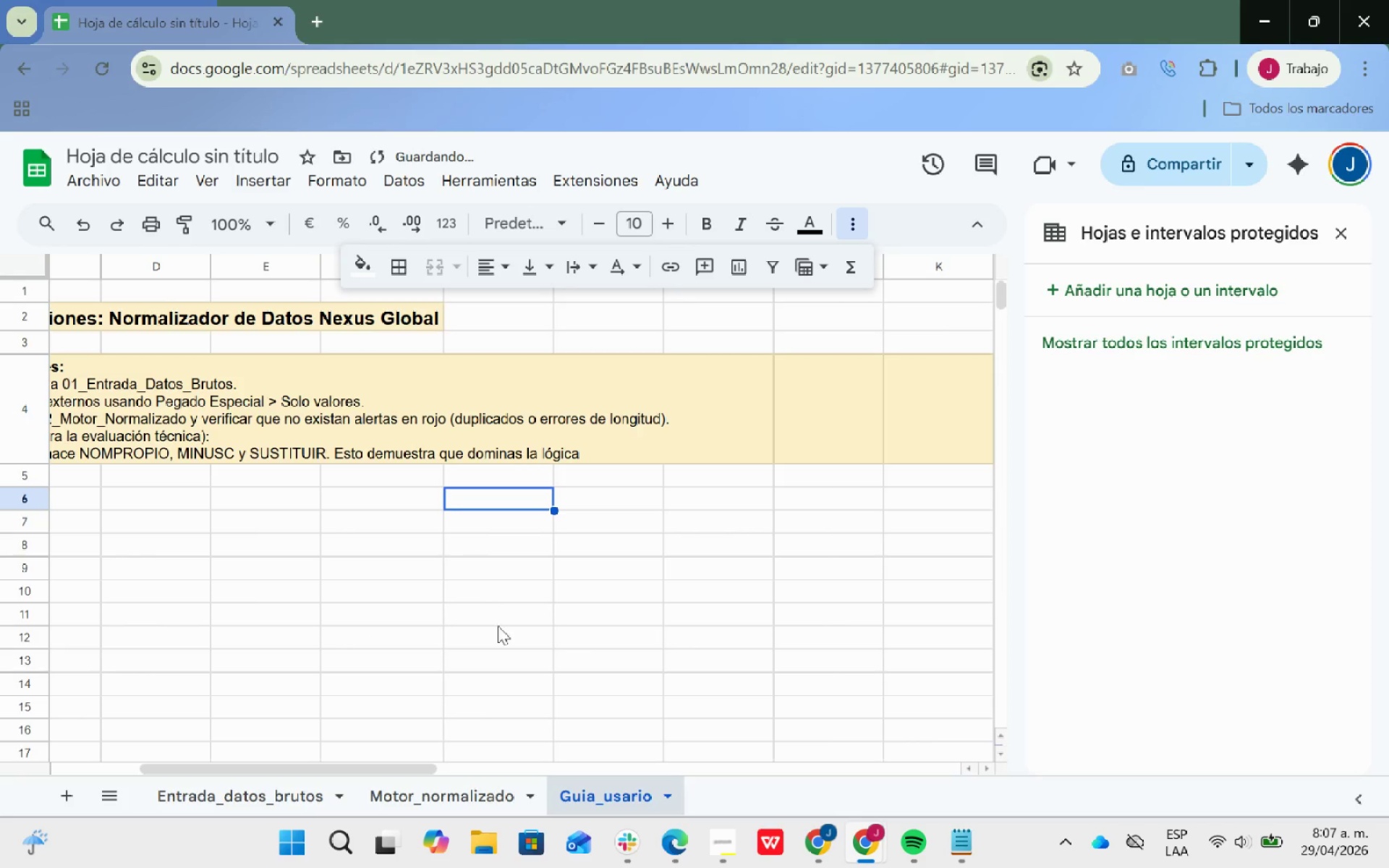 
left_click_drag(start_coordinate=[365, 767], to_coordinate=[245, 761])
 